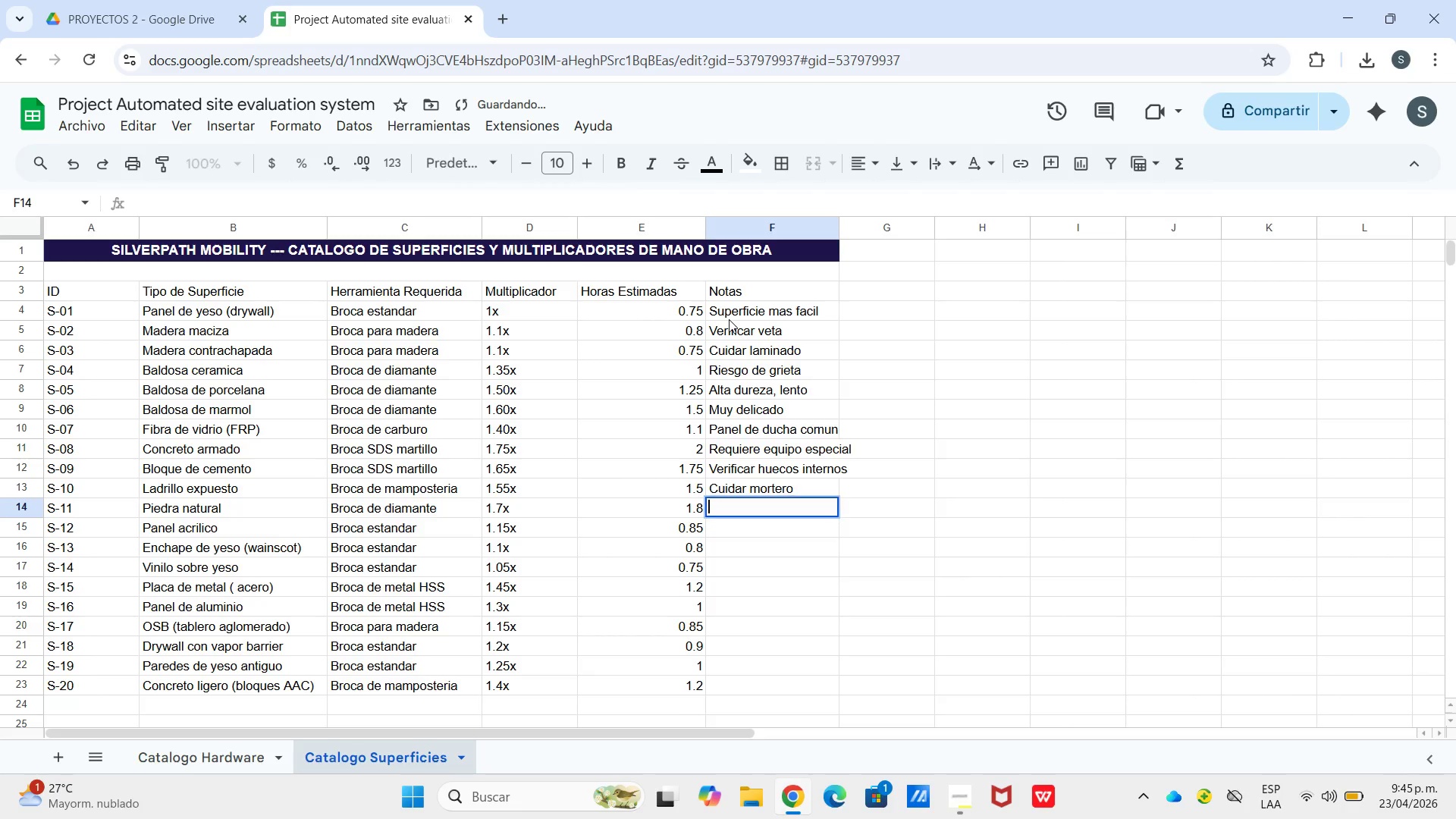 
key(Enter)
 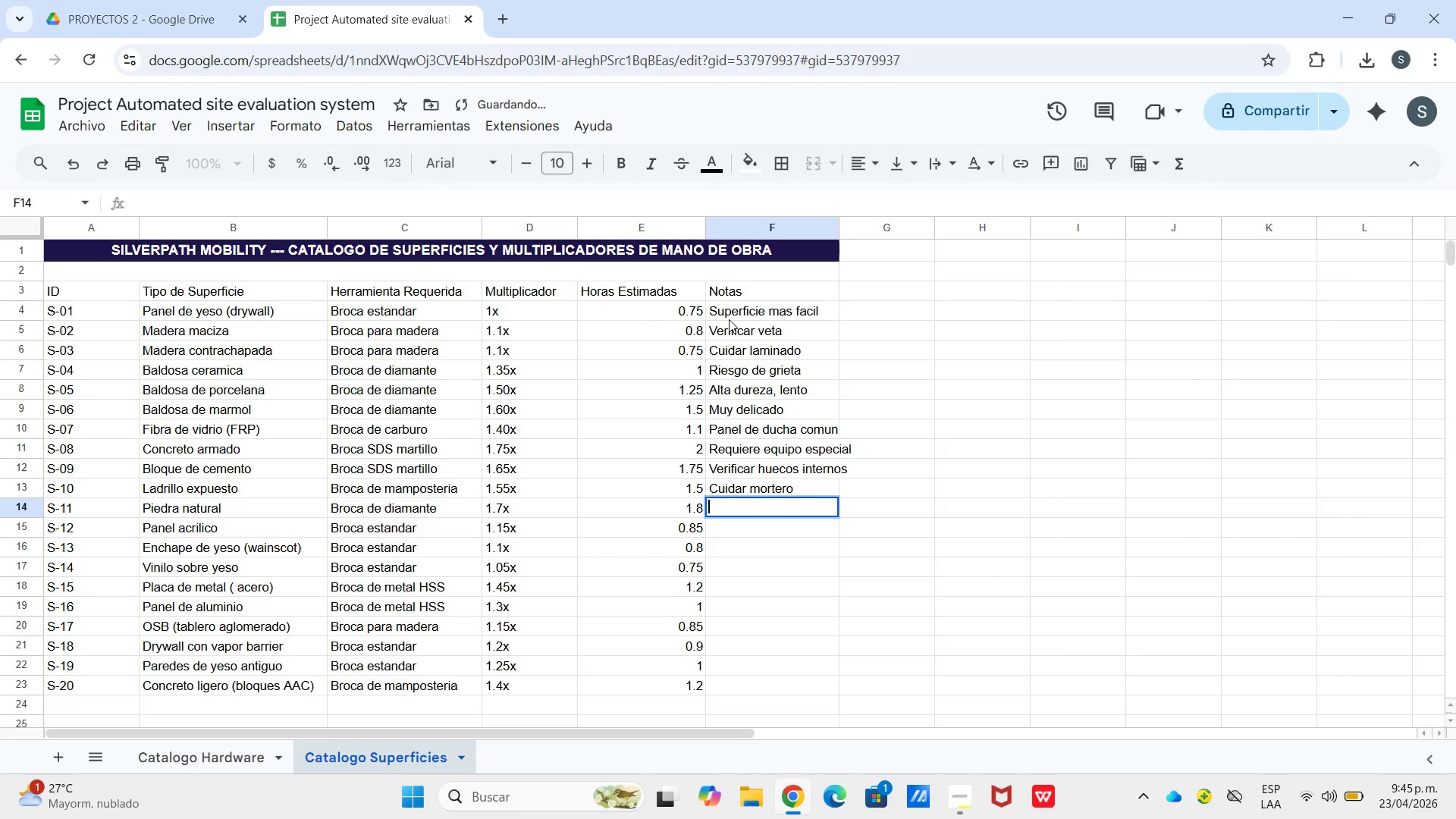 
type(Superficie muy variable)
 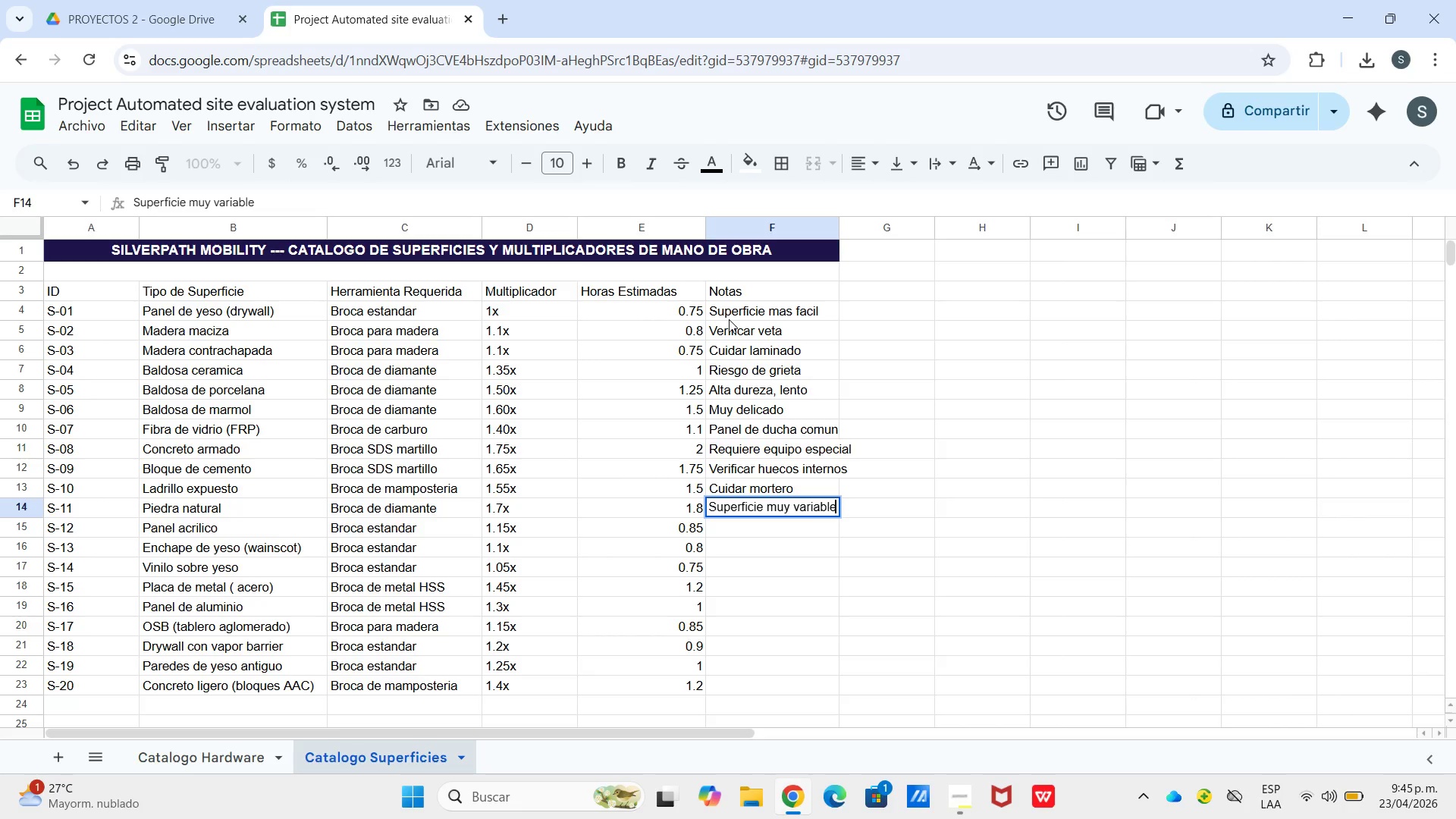 
key(Enter)
 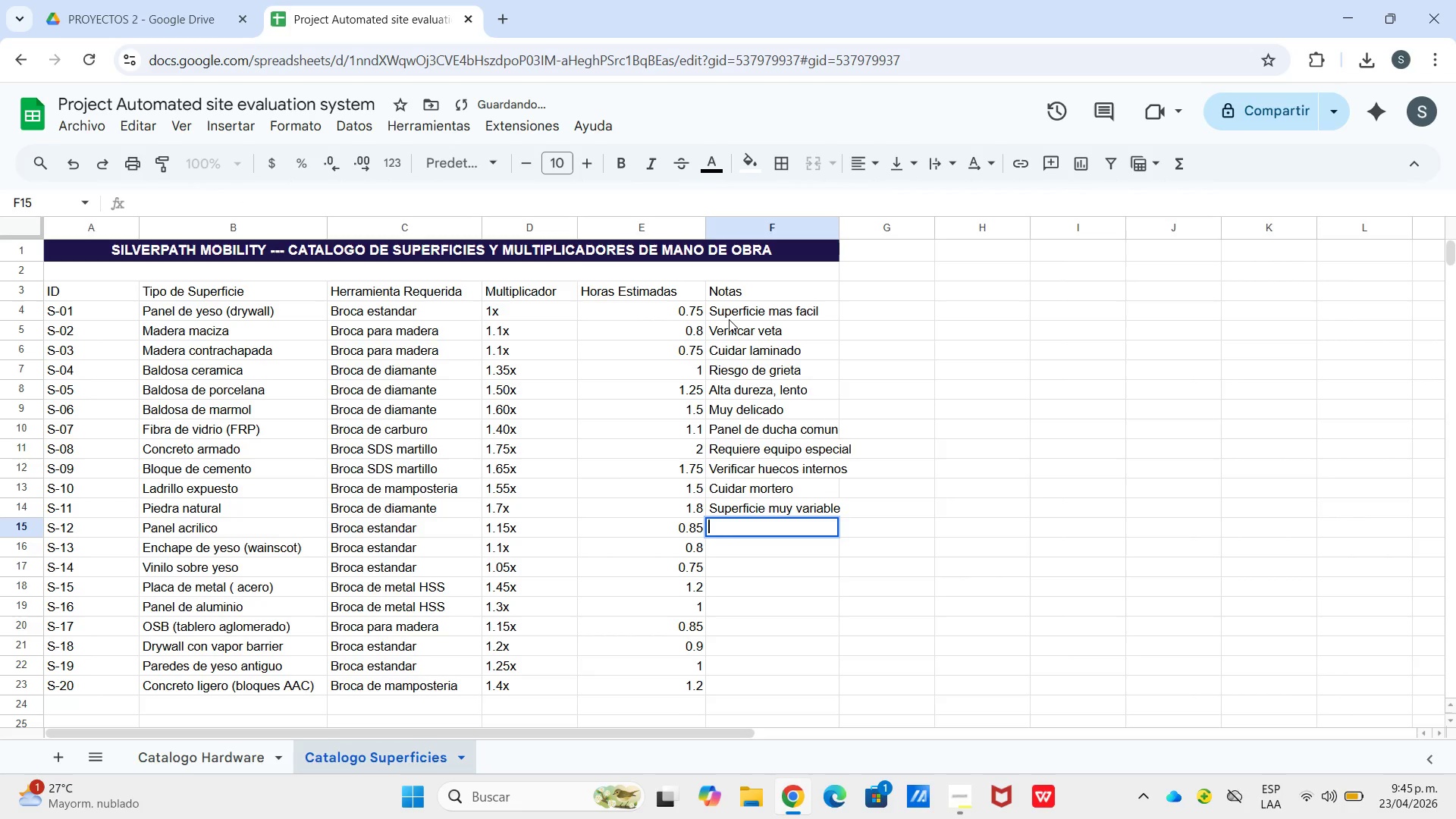 
key(Enter)
 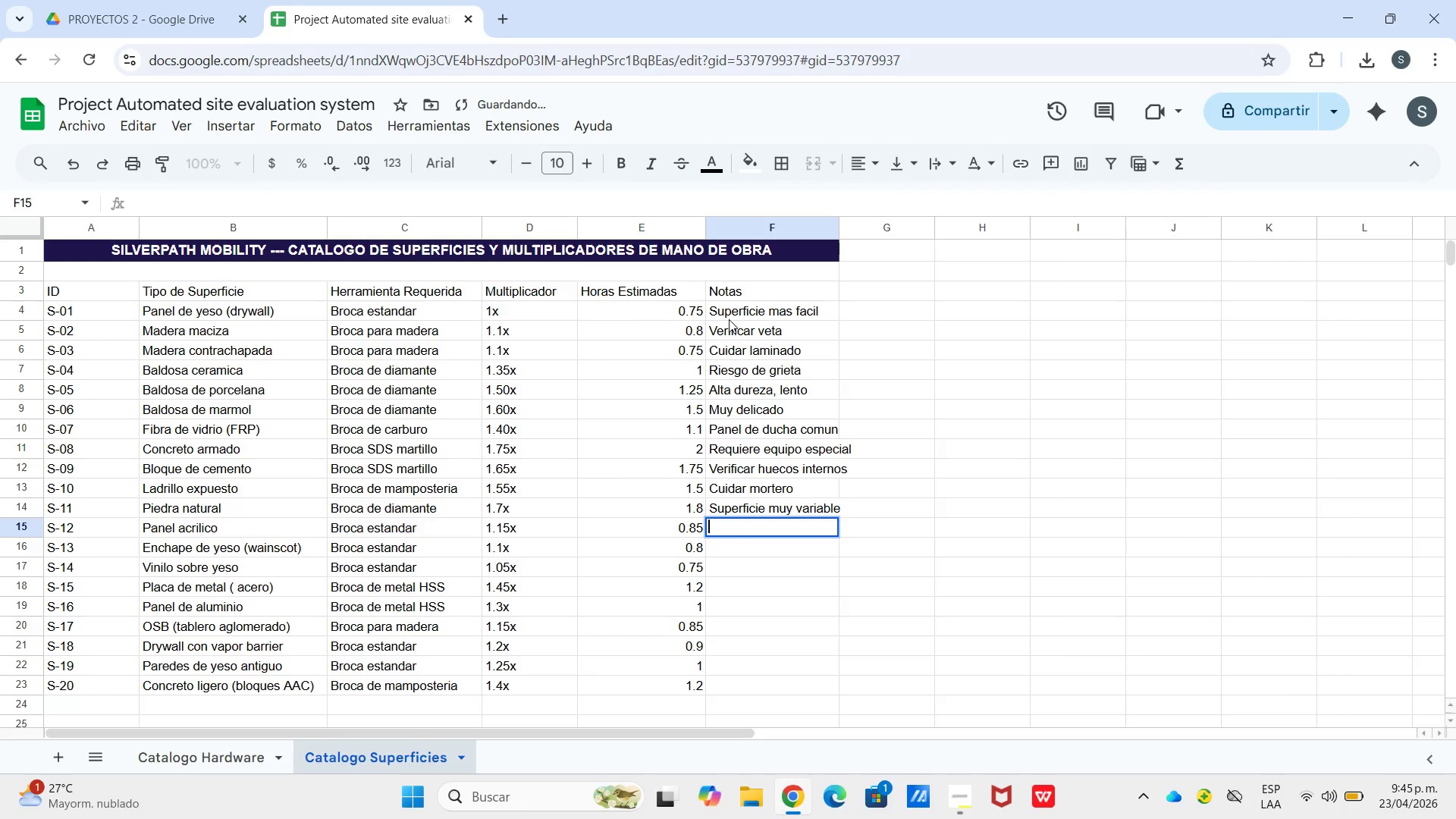 
type(Eviat)
key(Backspace)
key(Backspace)
type(tar presion excesiva)
 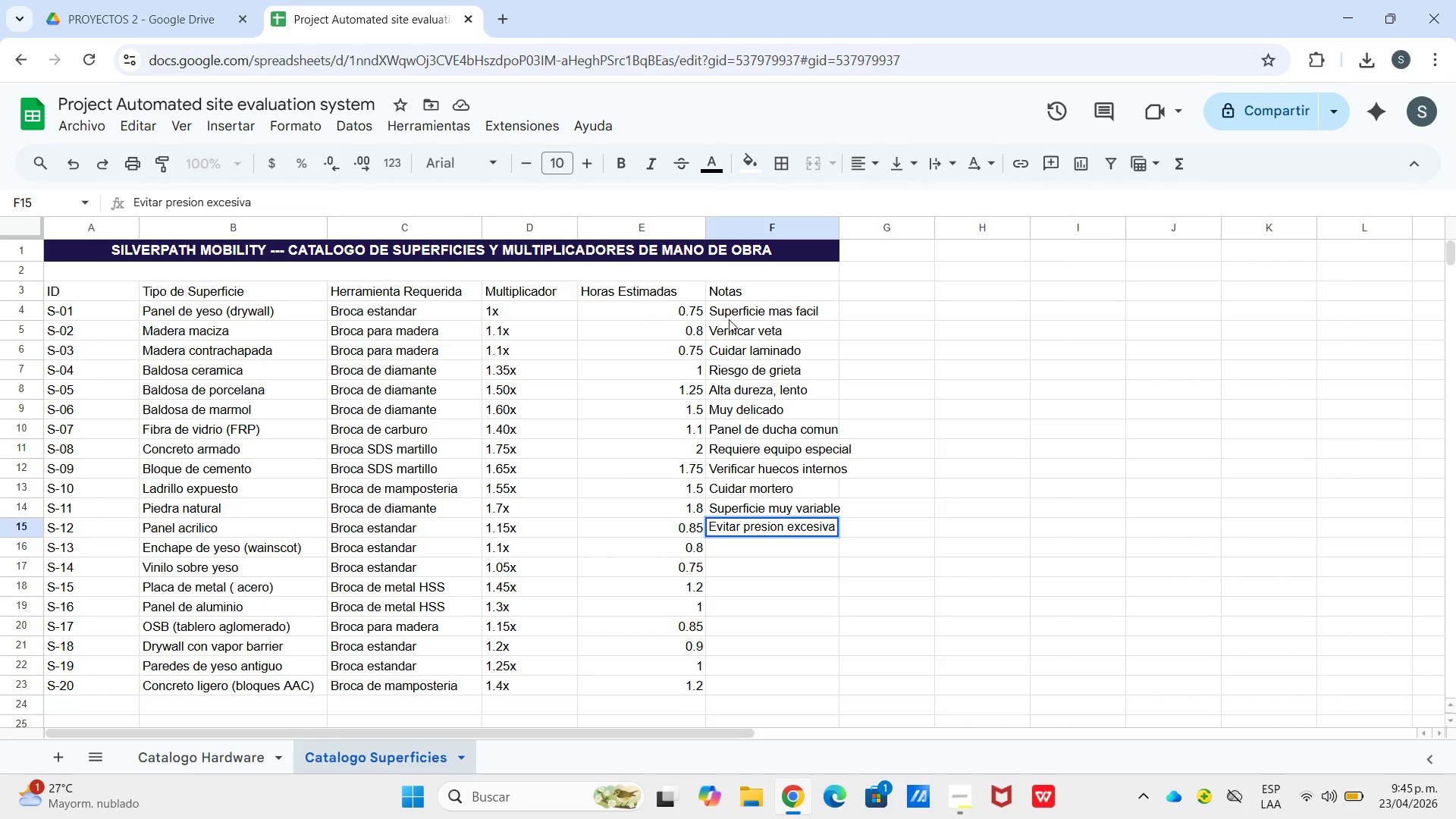 
key(Enter)
 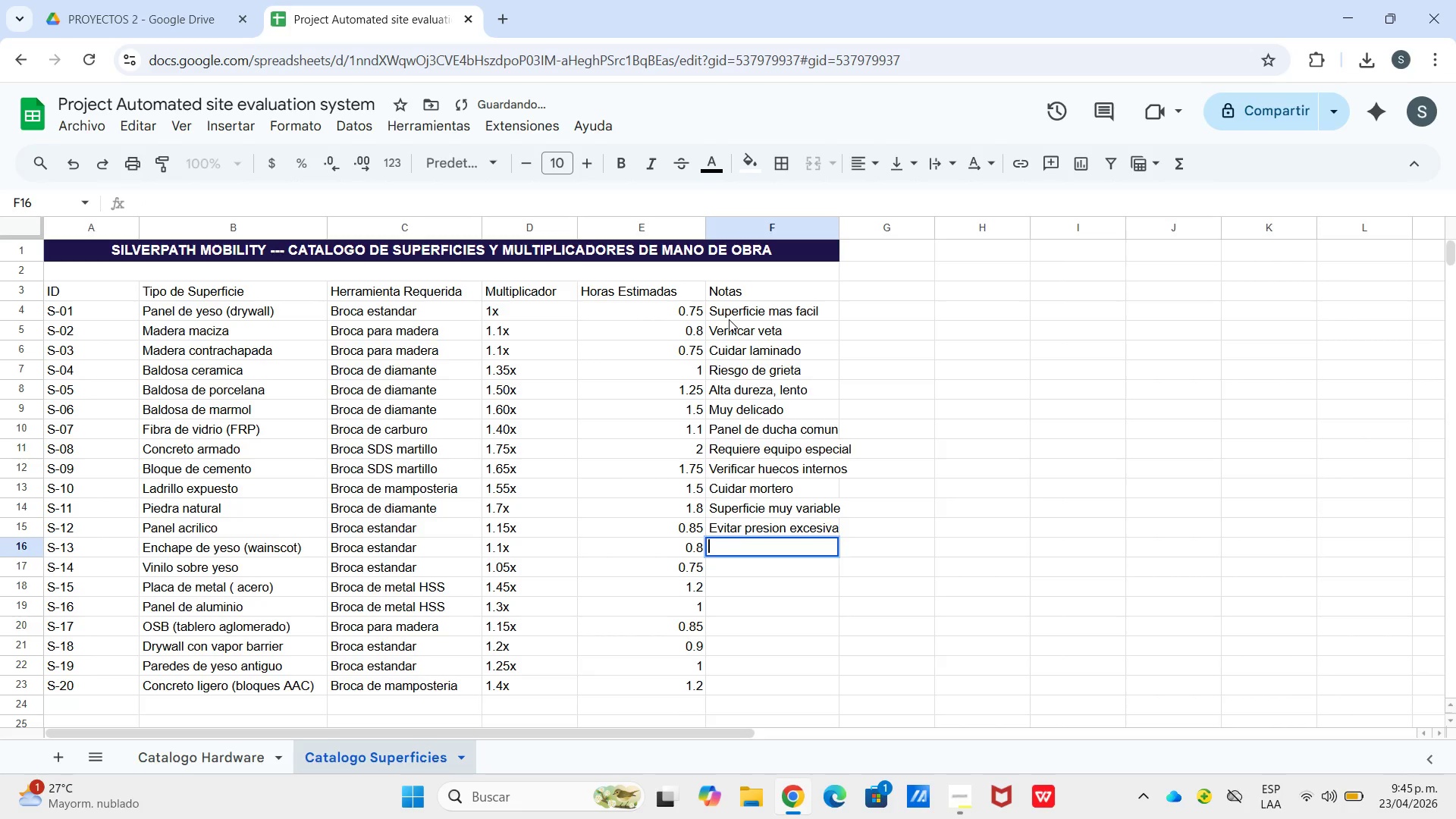 
key(Enter)
 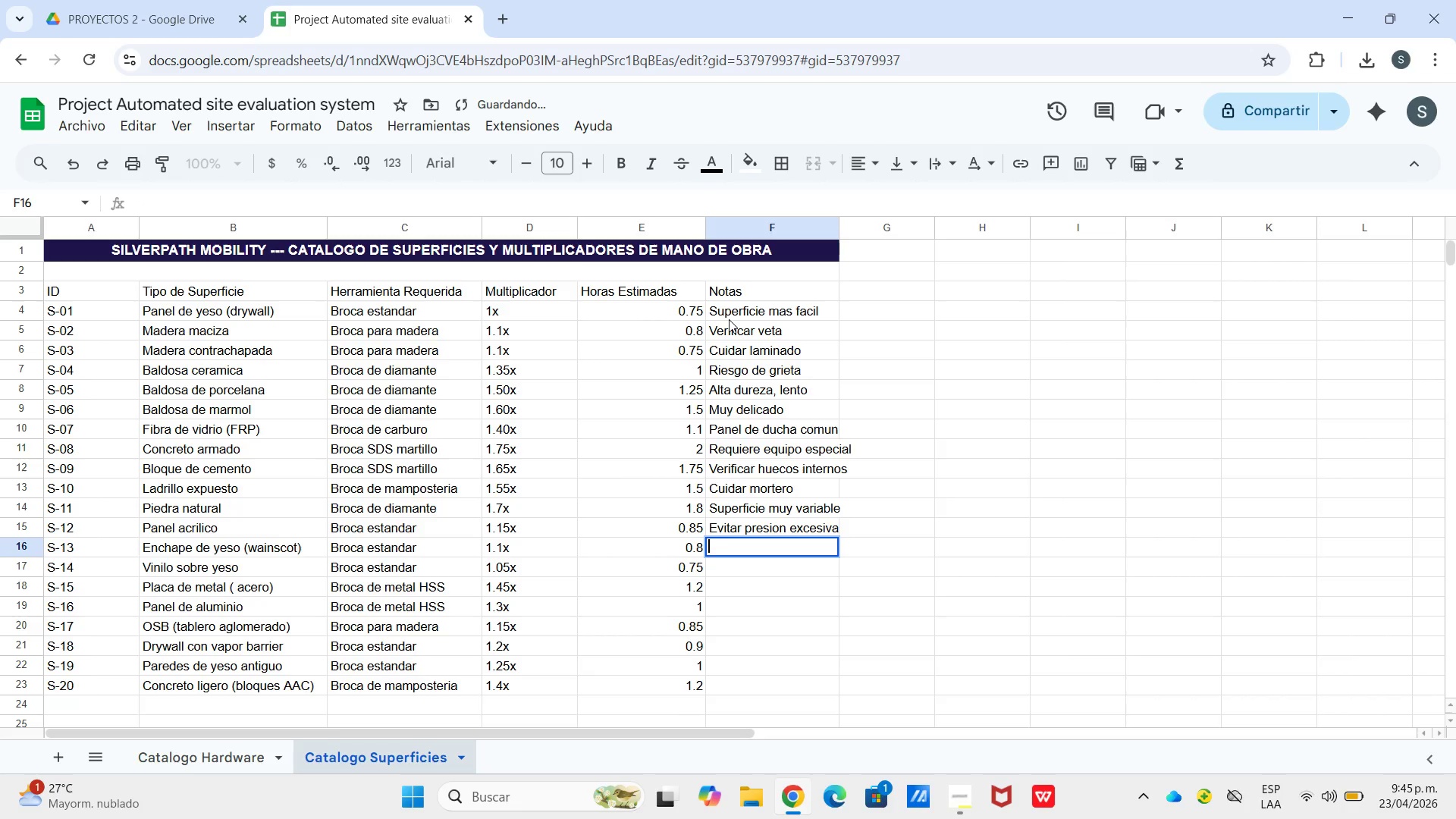 
type(Similar a drywall)
 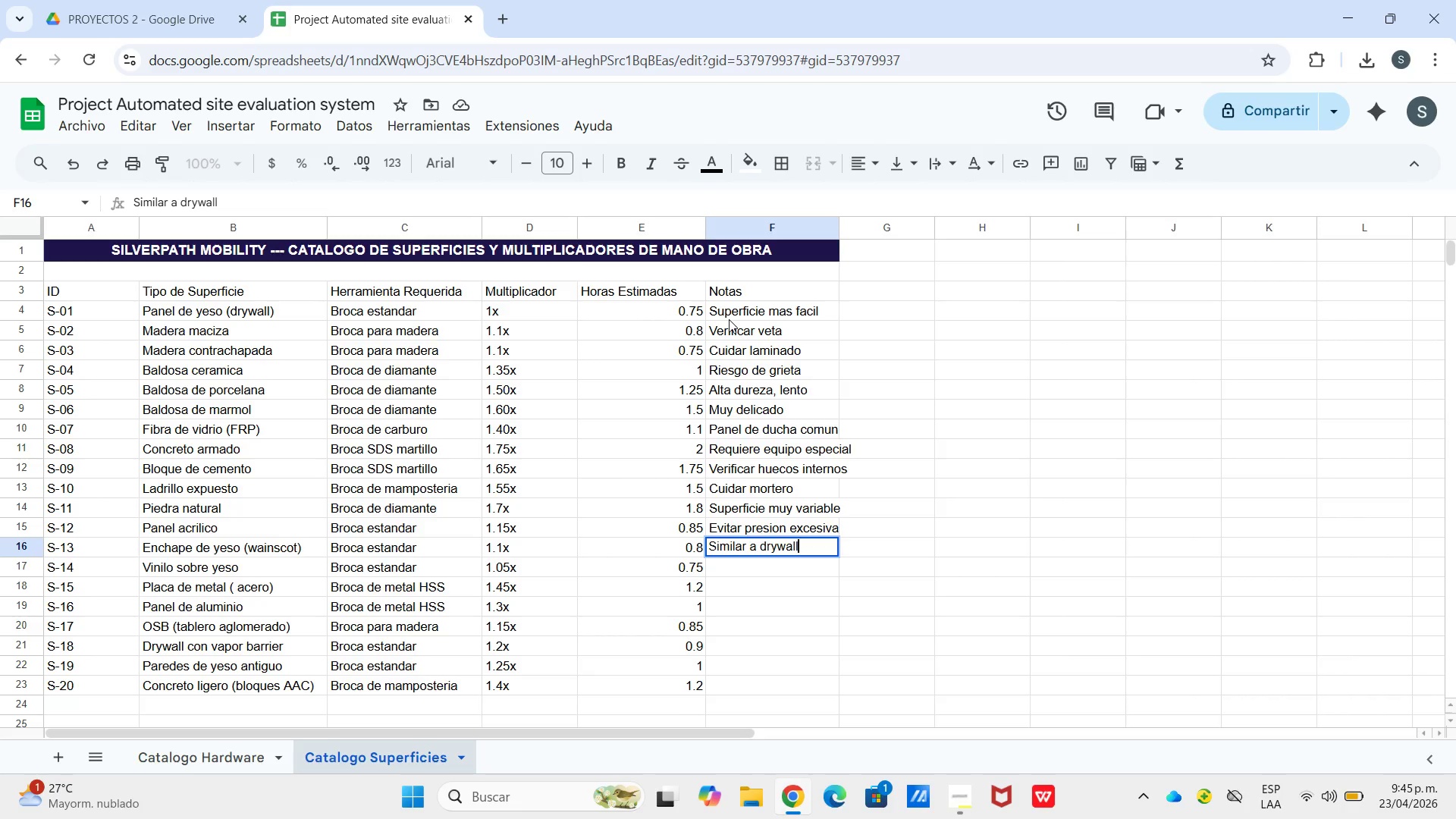 
key(Enter)
 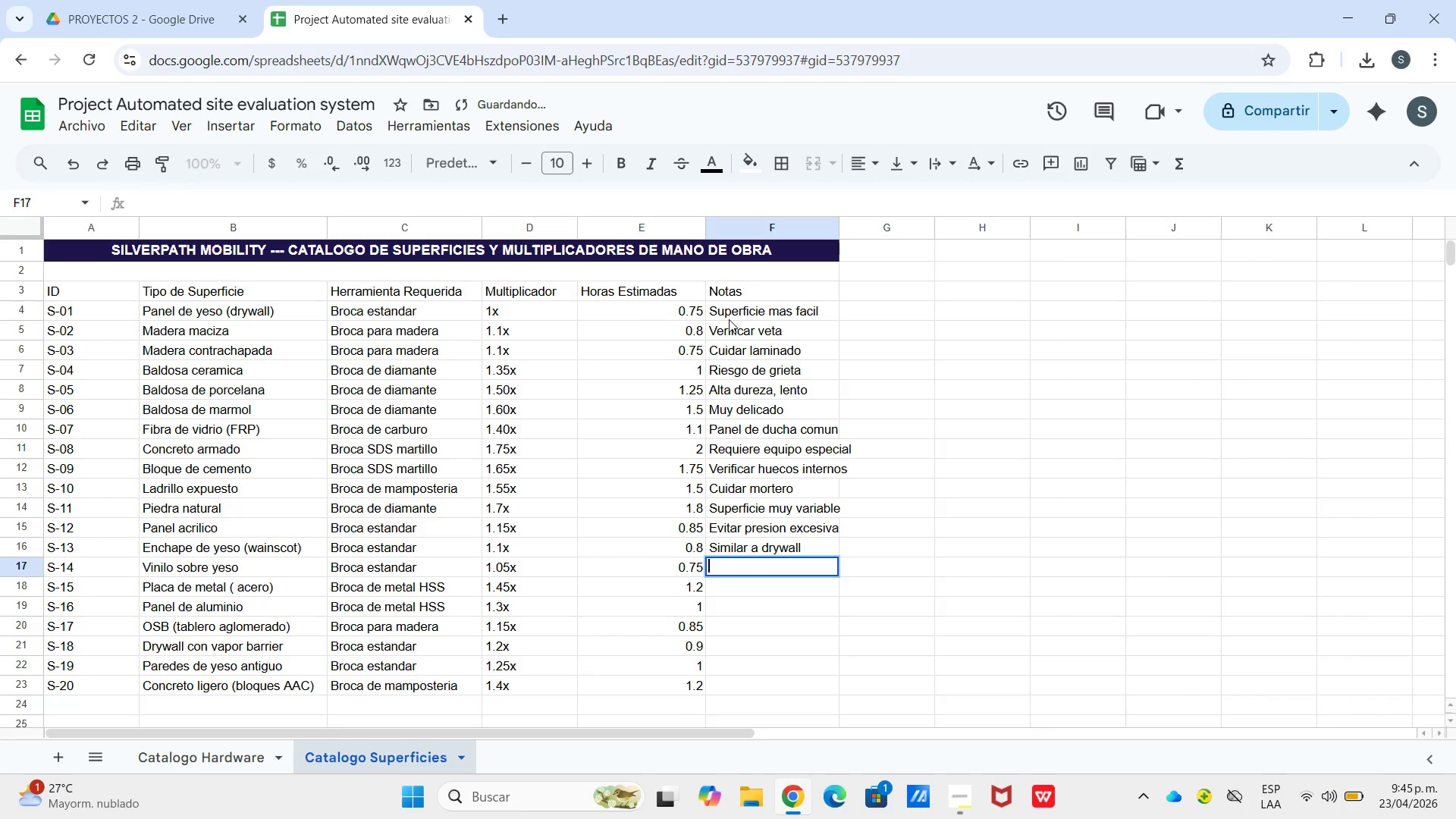 
key(Enter)
 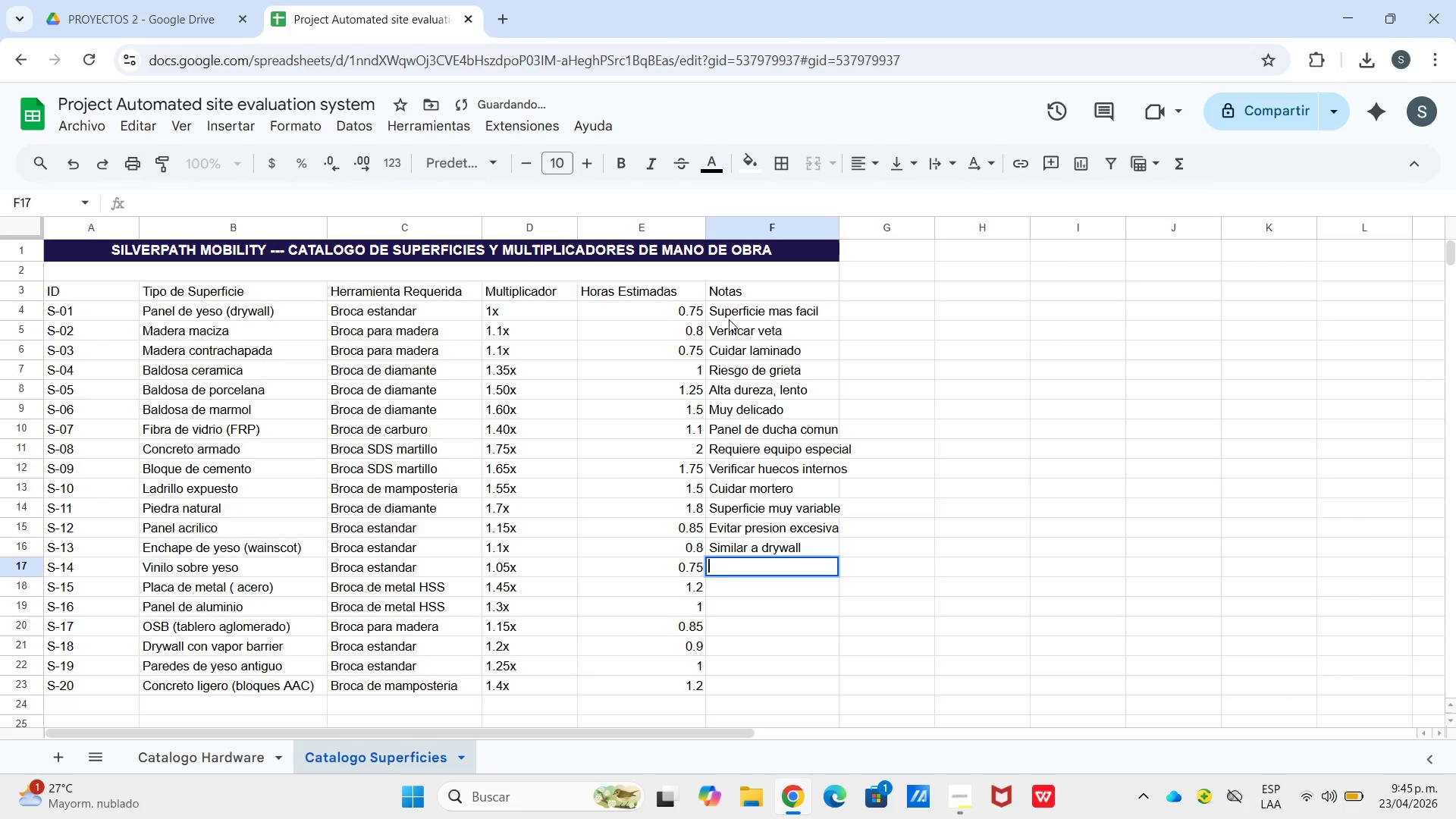 
type(Retirar vinilo primero)
 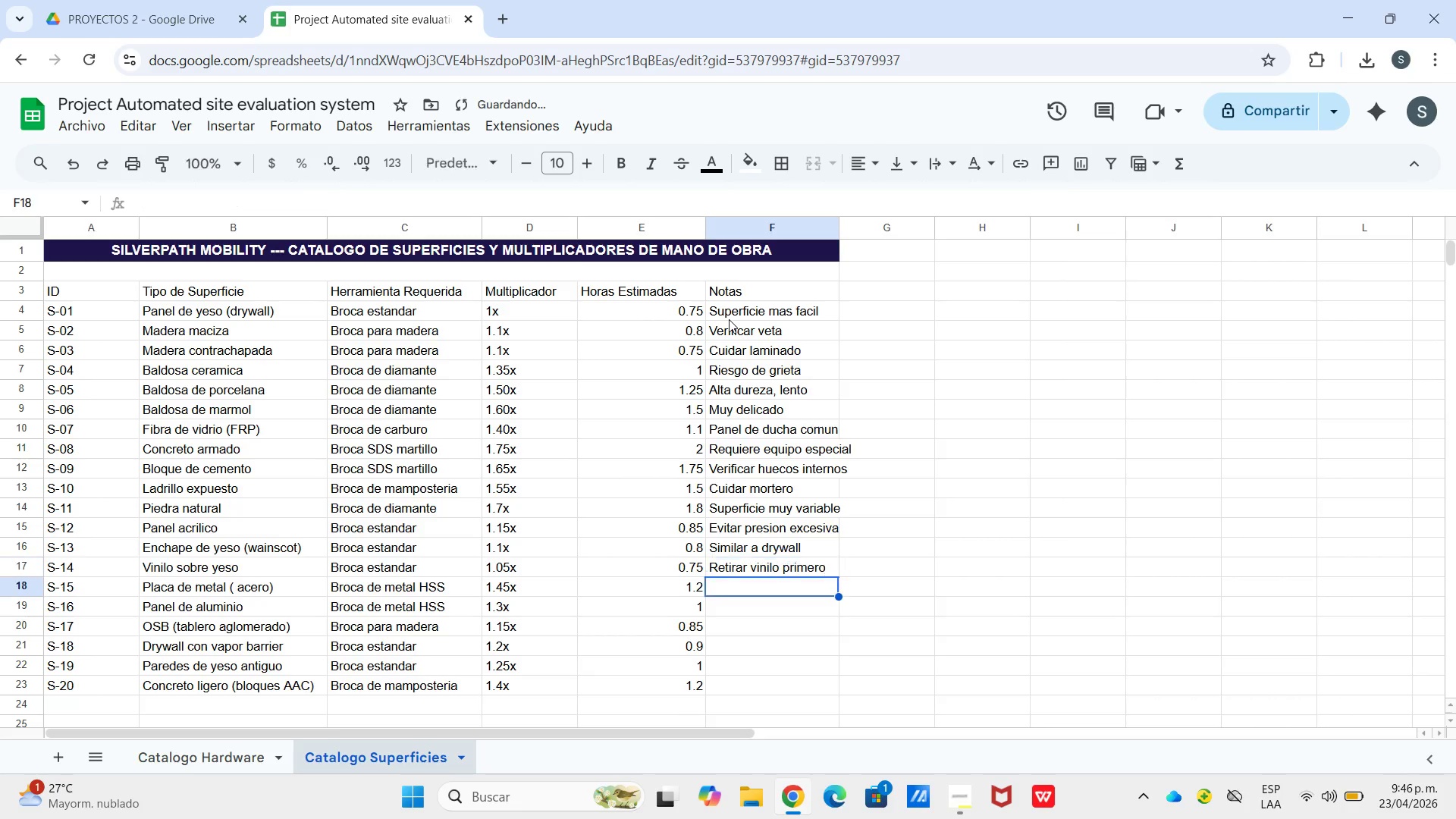 
key(Enter)
 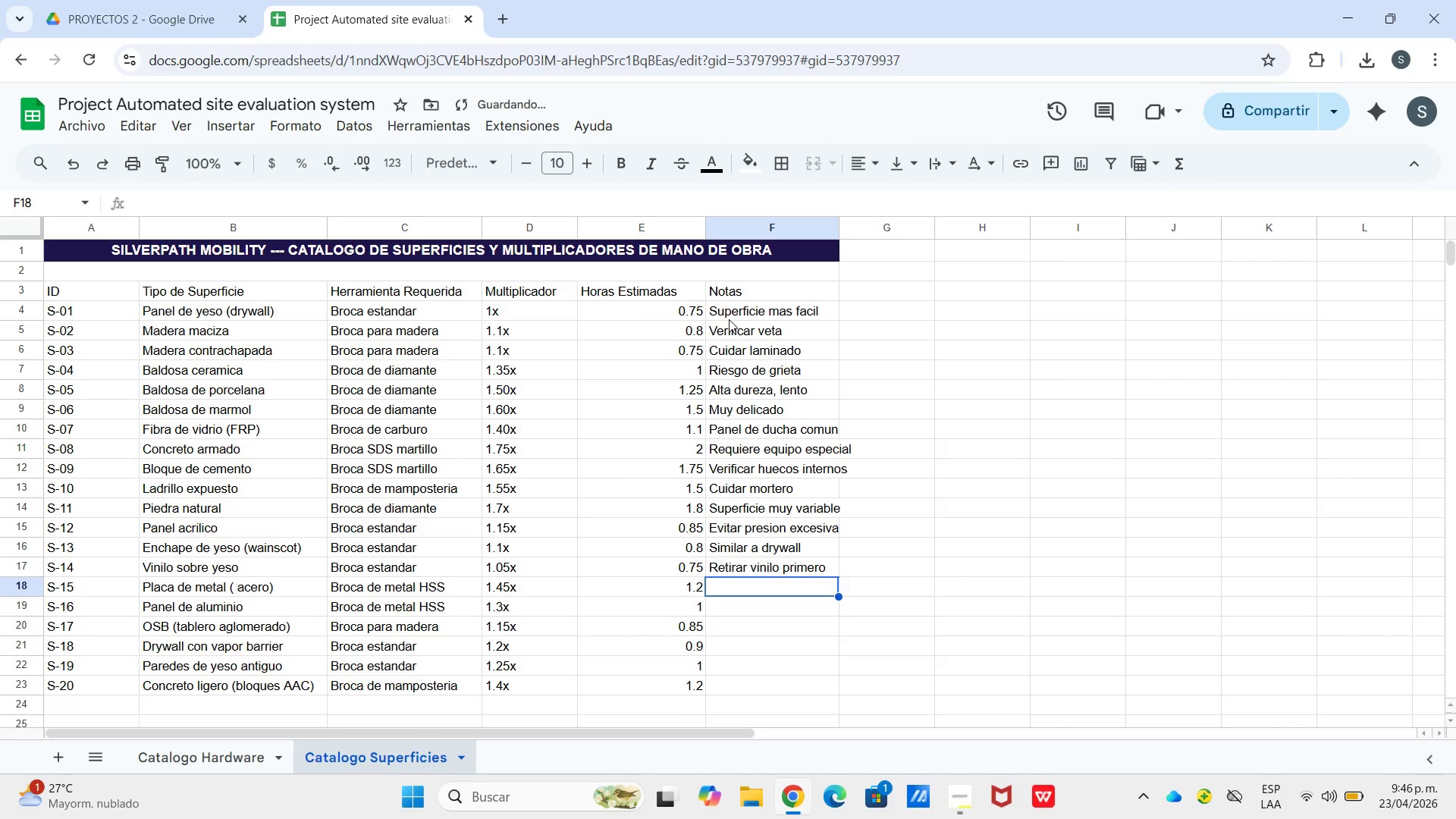 
key(Enter)
 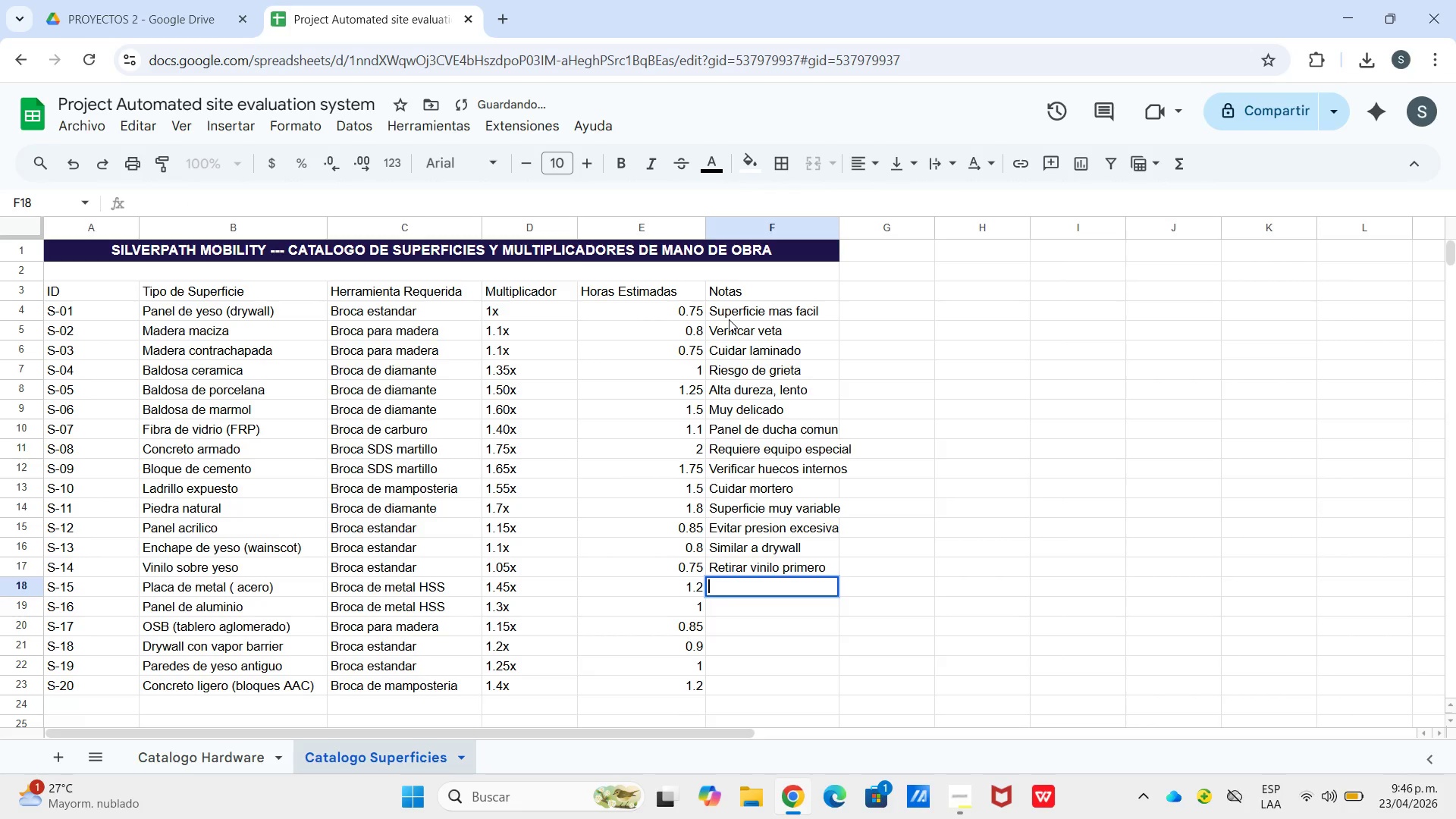 
type(Usar taladro lento)
 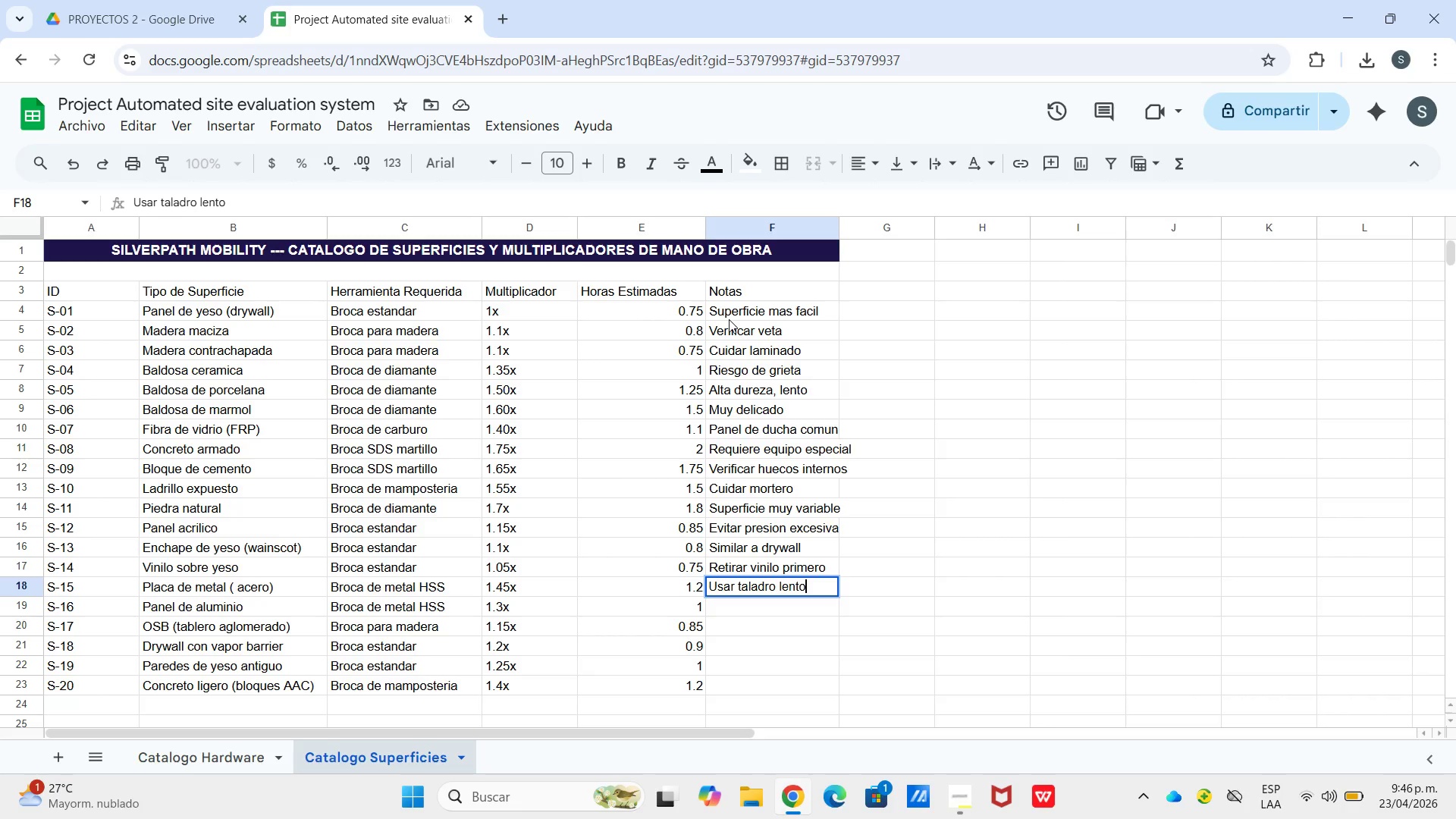 
key(Enter)
 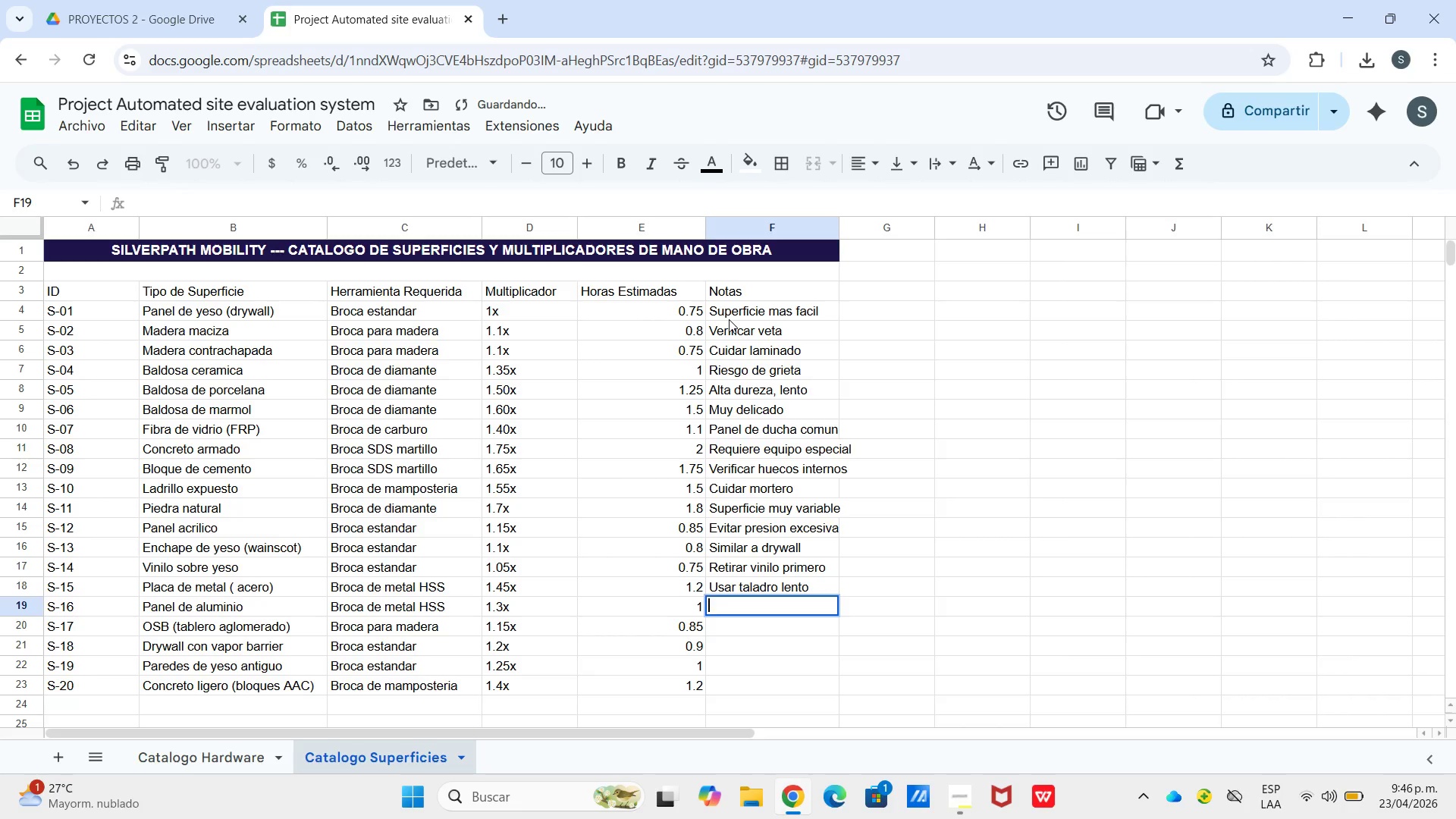 
key(Enter)
 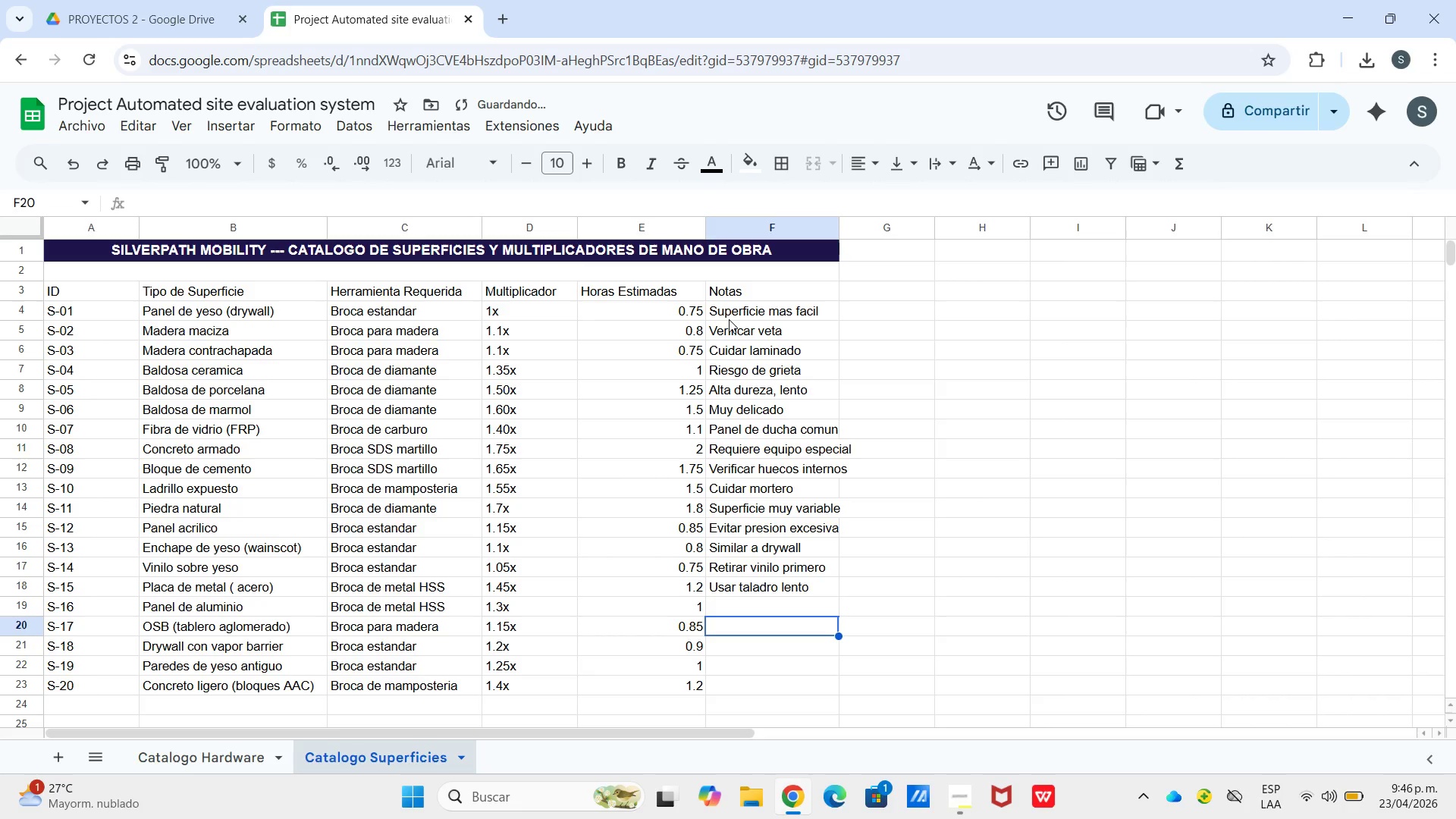 
key(Enter)
 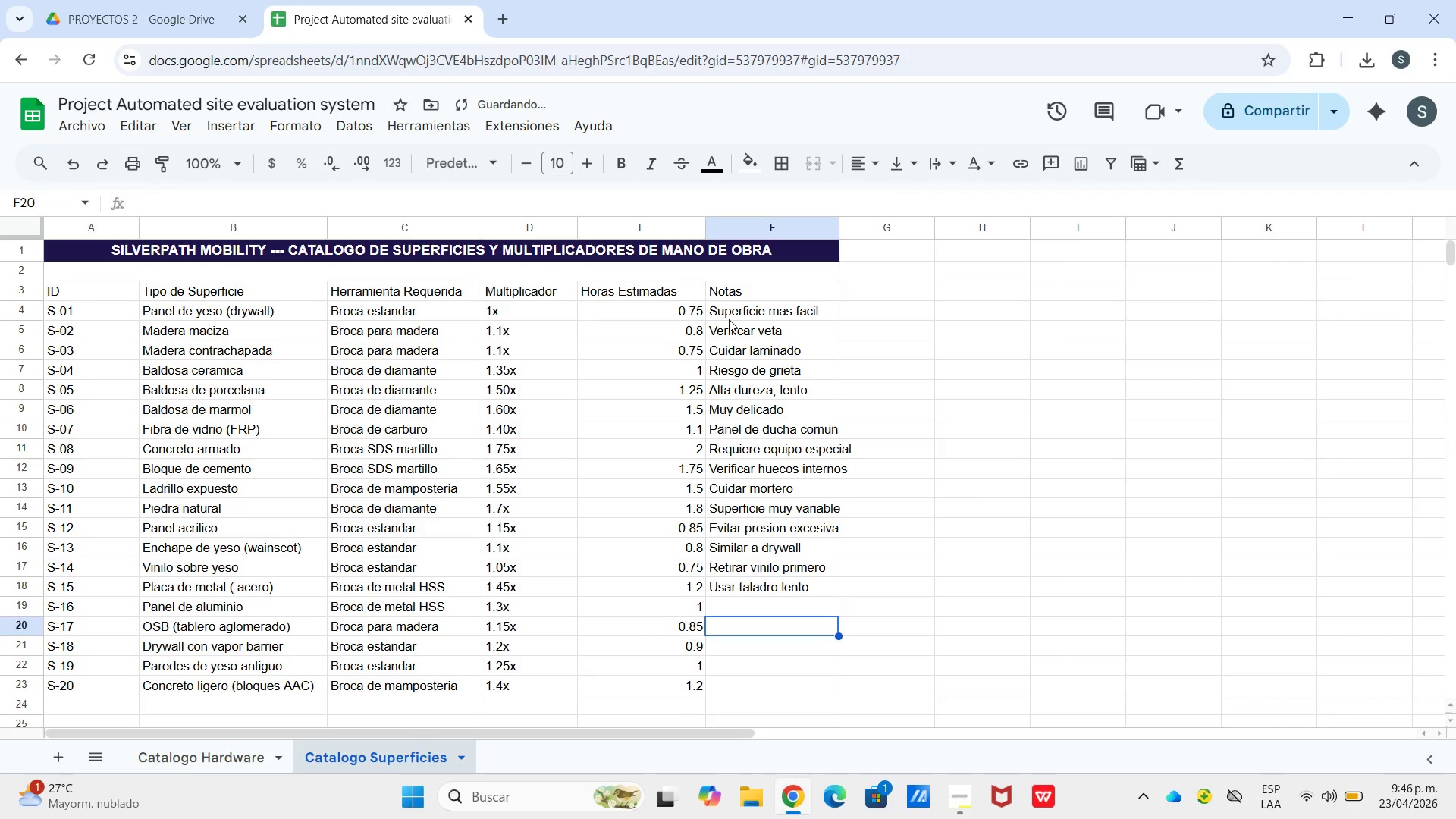 
key(ArrowUp)
 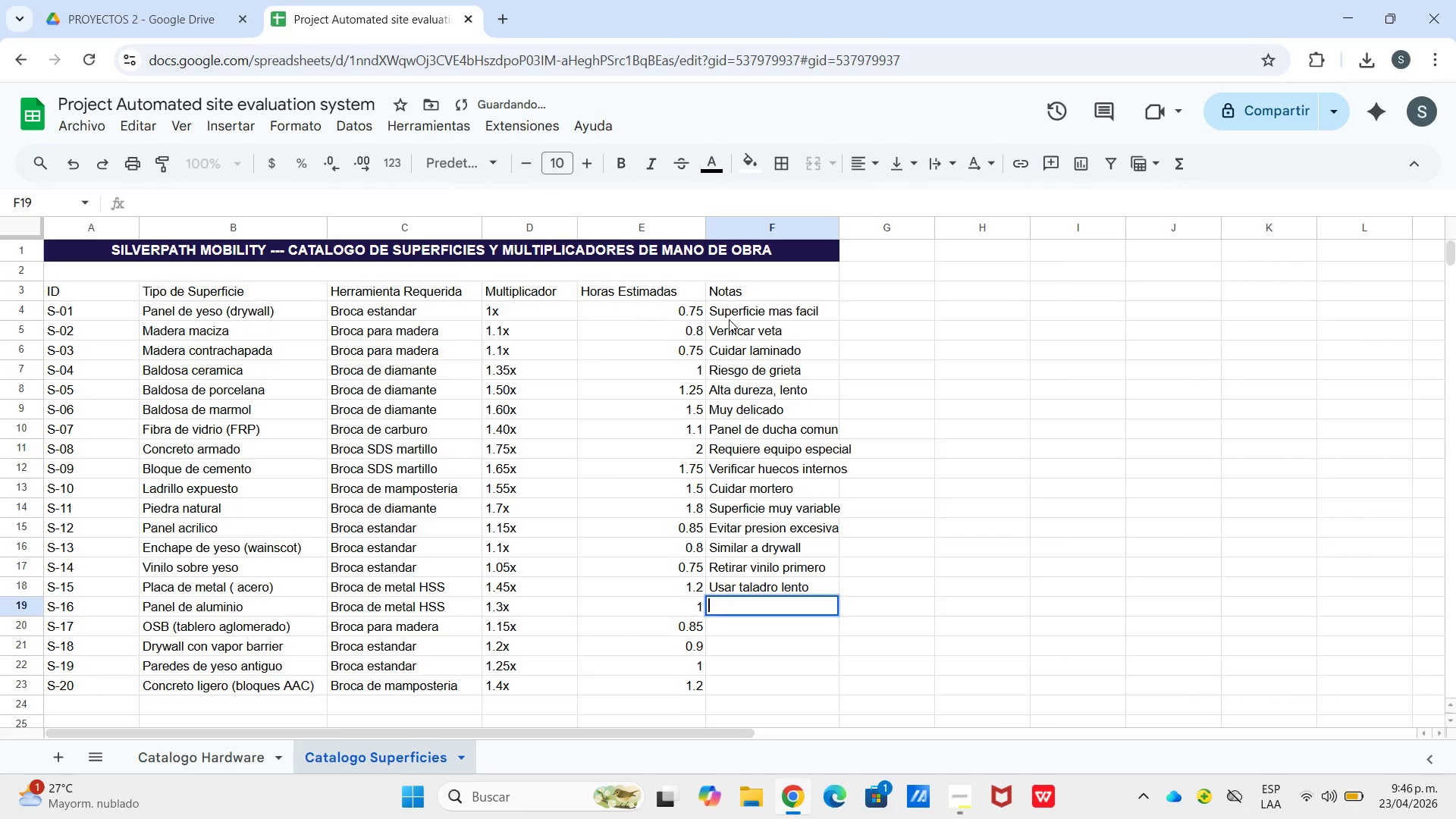 
key(Enter)
 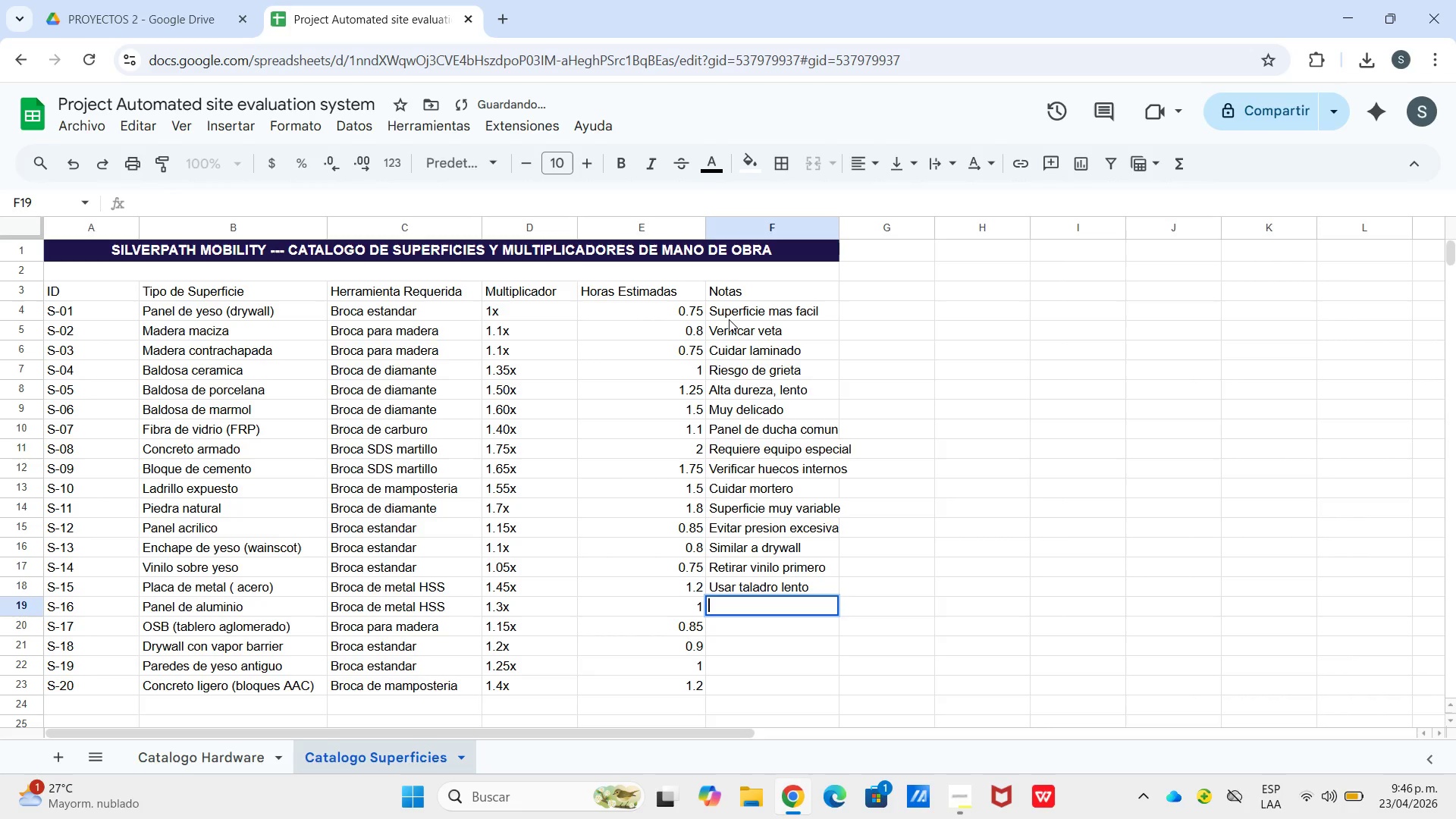 
type(Facil de perforar)
 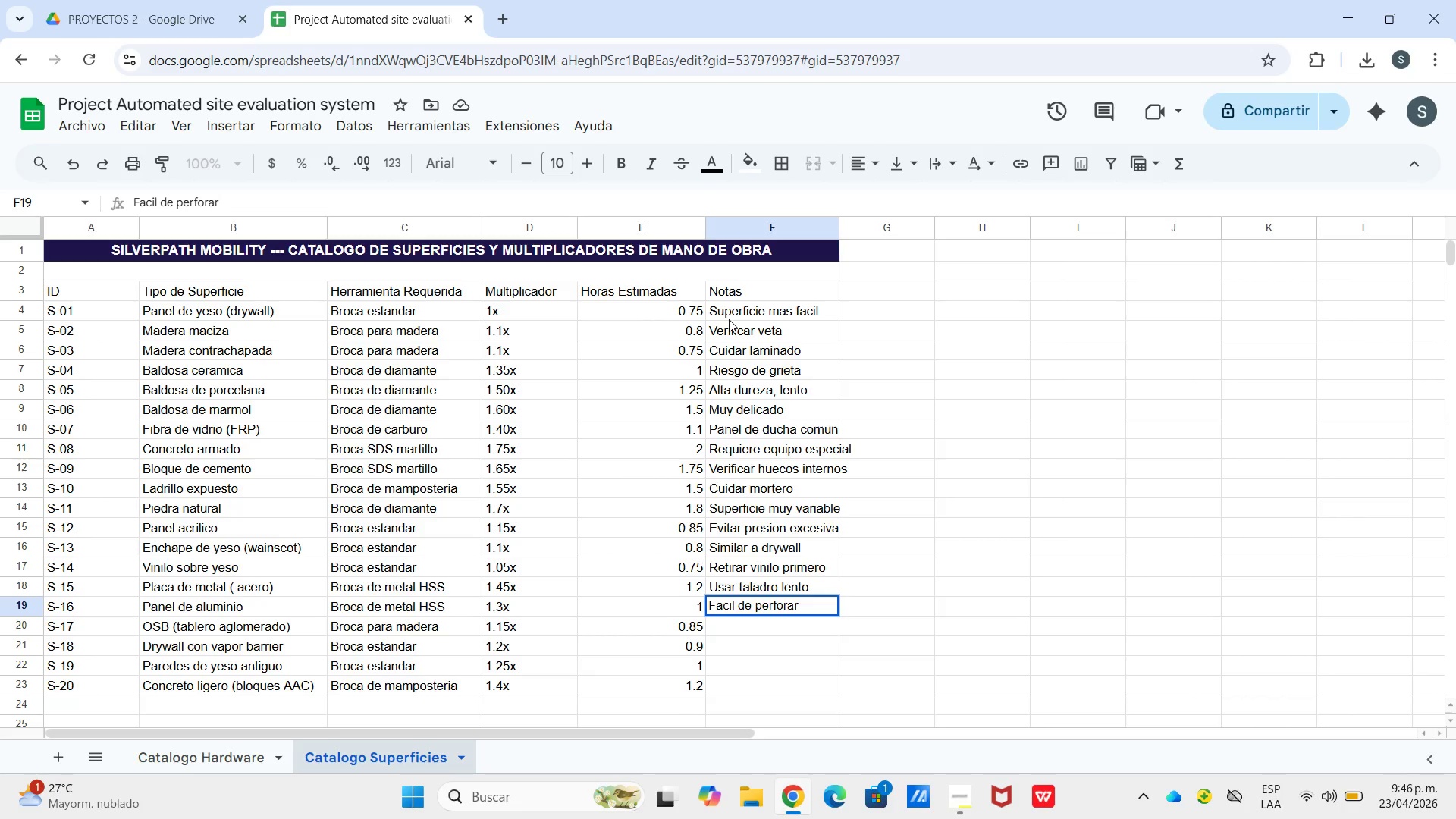 
key(Enter)
 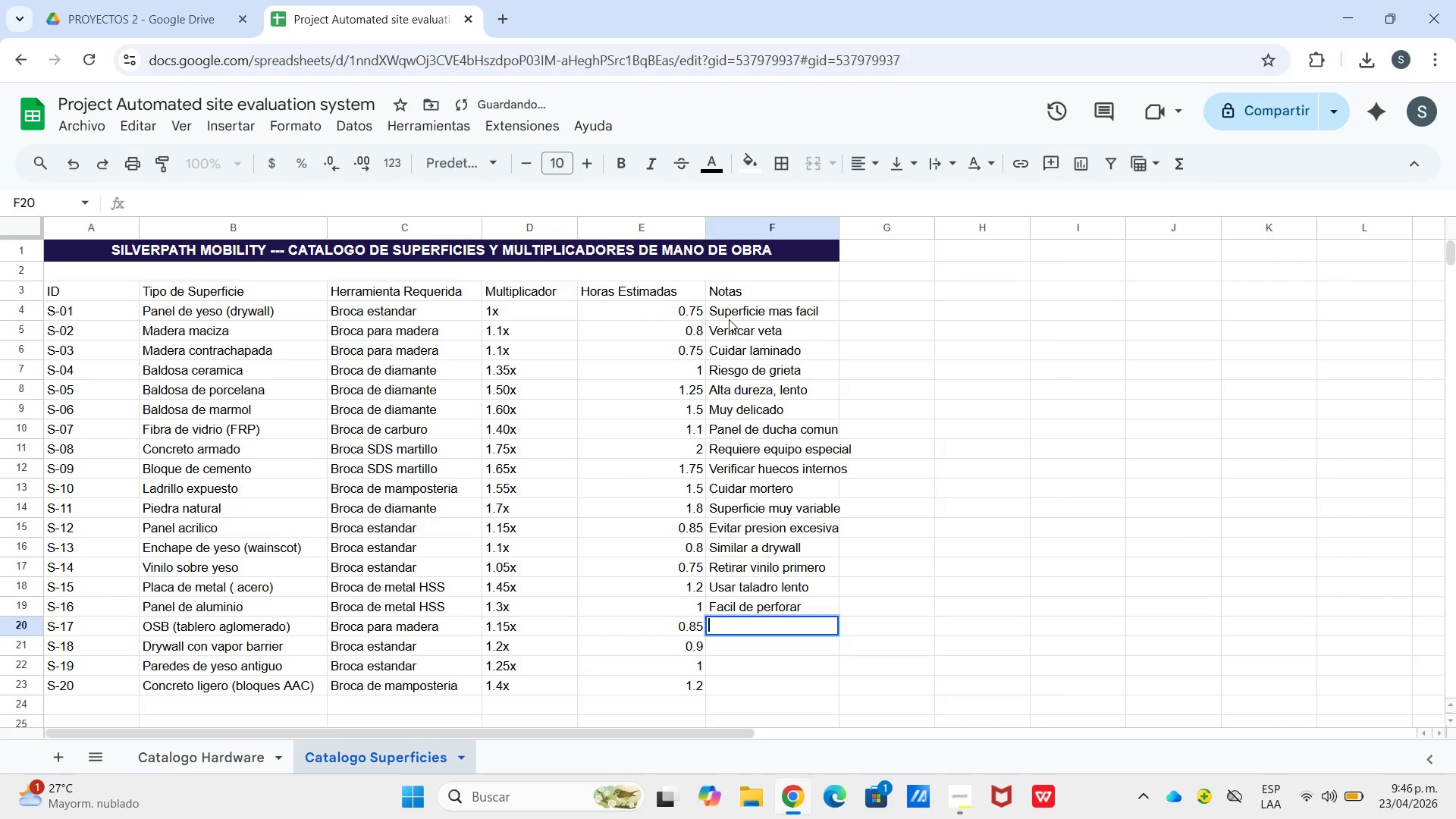 
key(Enter)
 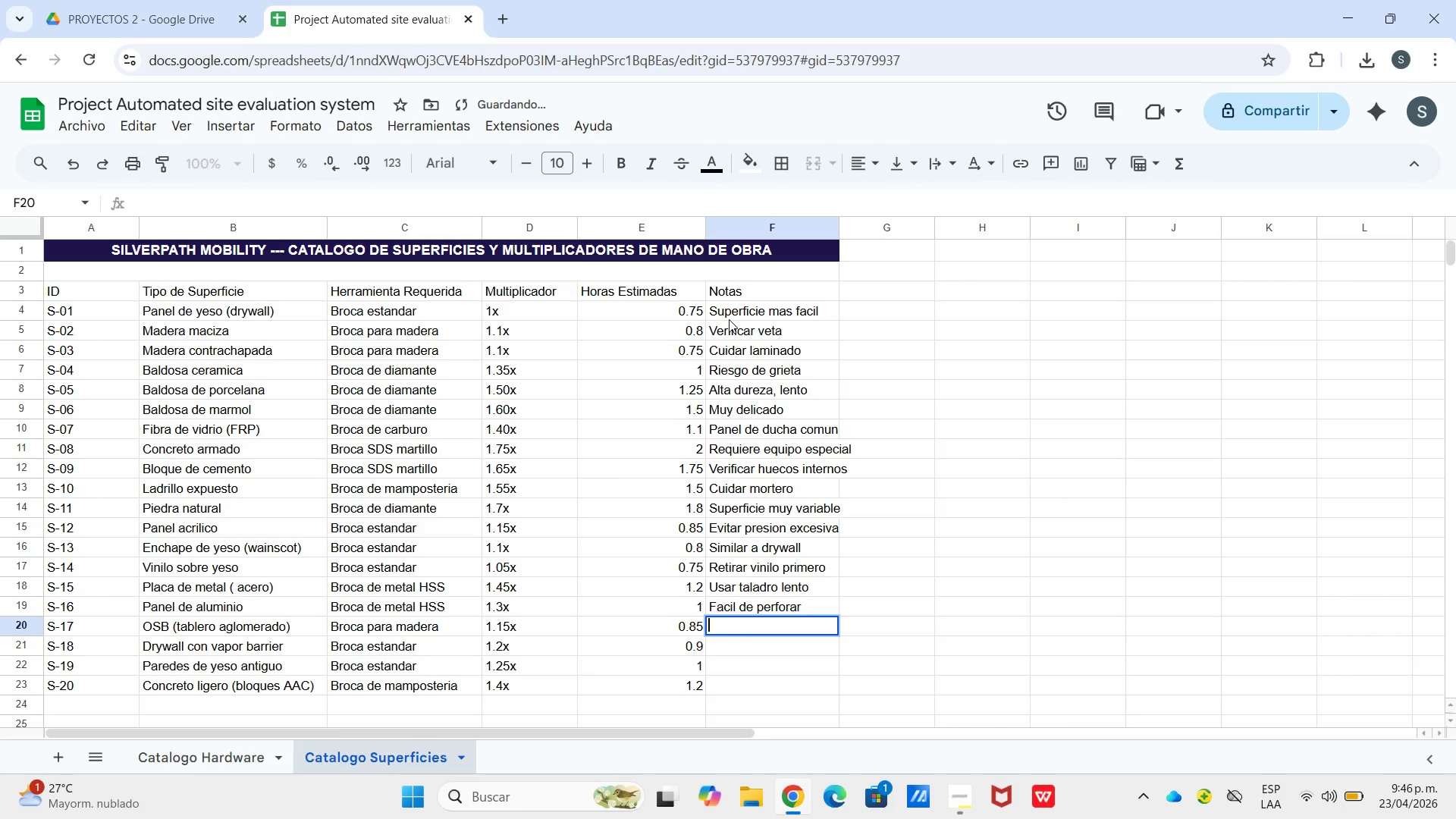 
type(Verificar esper)
key(Backspace)
type(sor)
 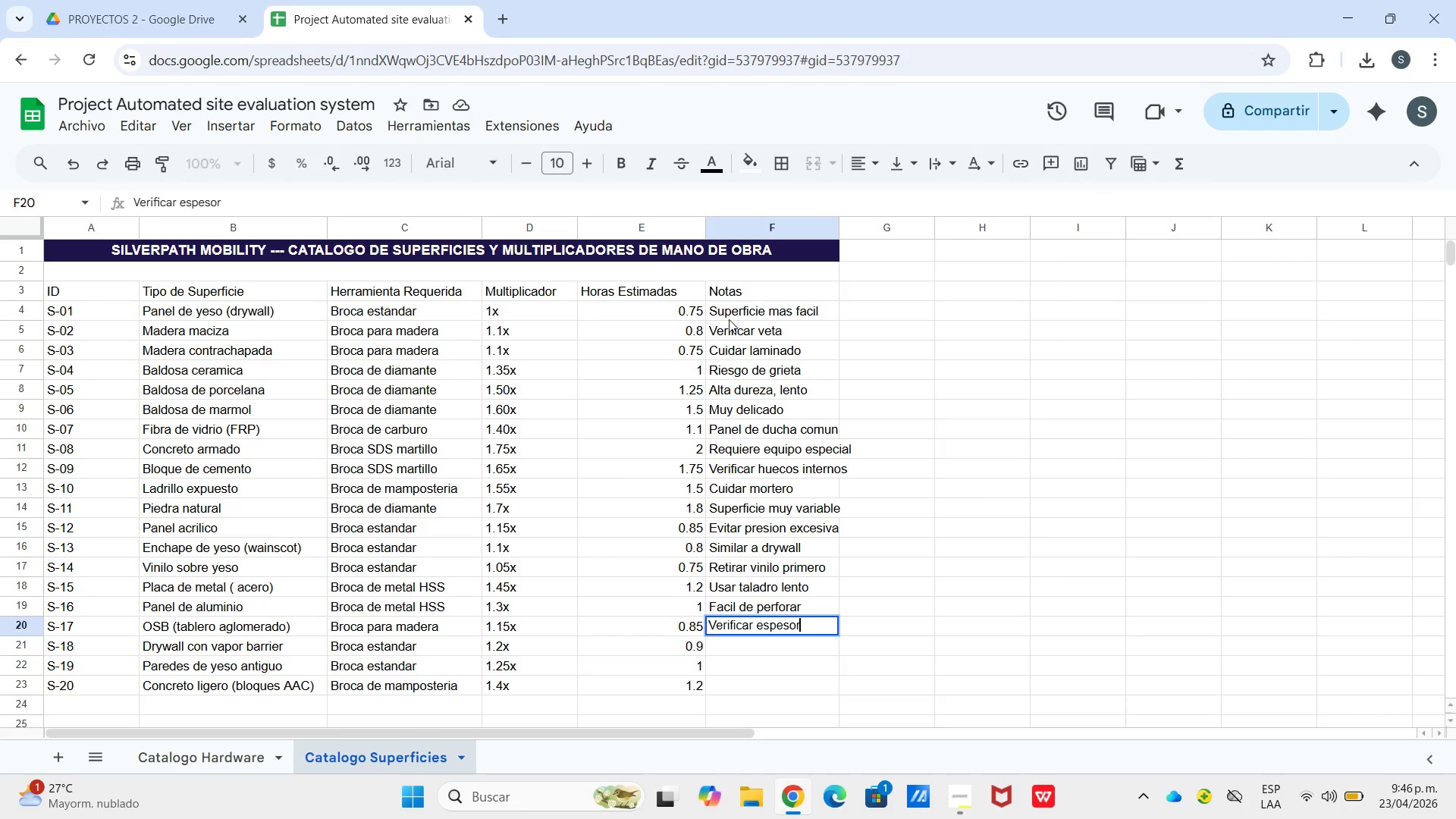 
key(Enter)
 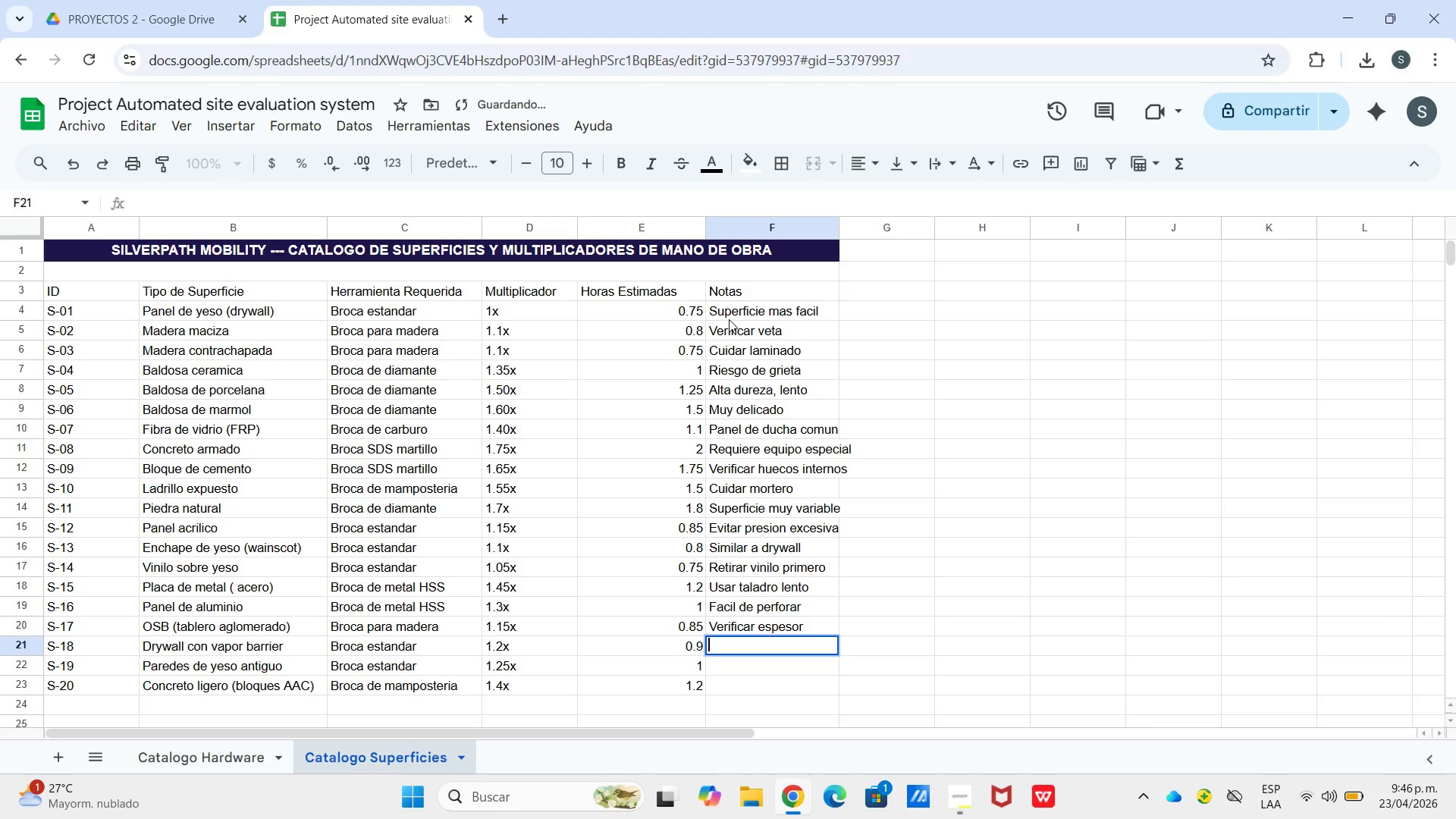 
key(Enter)
 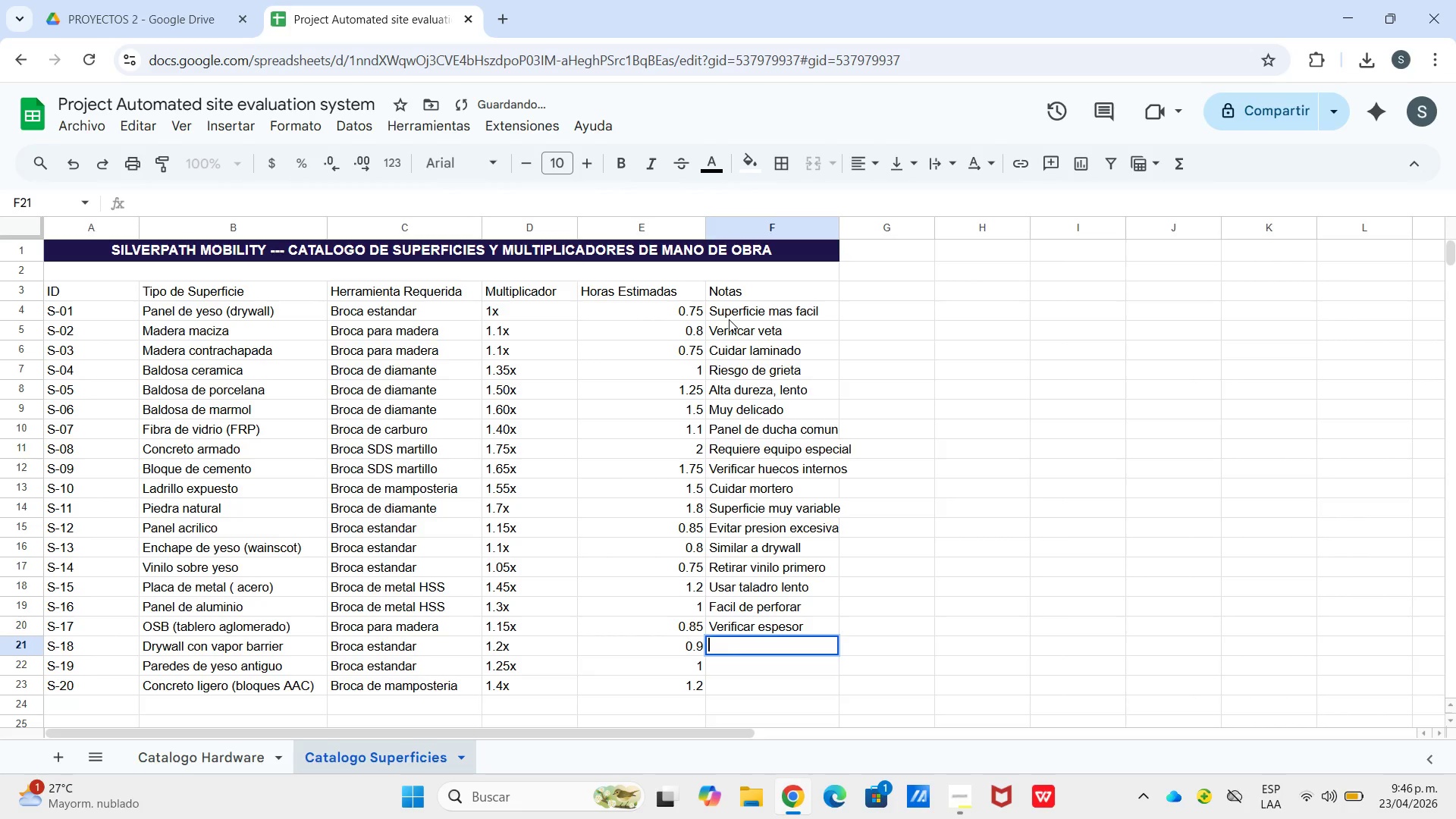 
type(Capa extrad)
key(Backspace)
type( de membrana)
 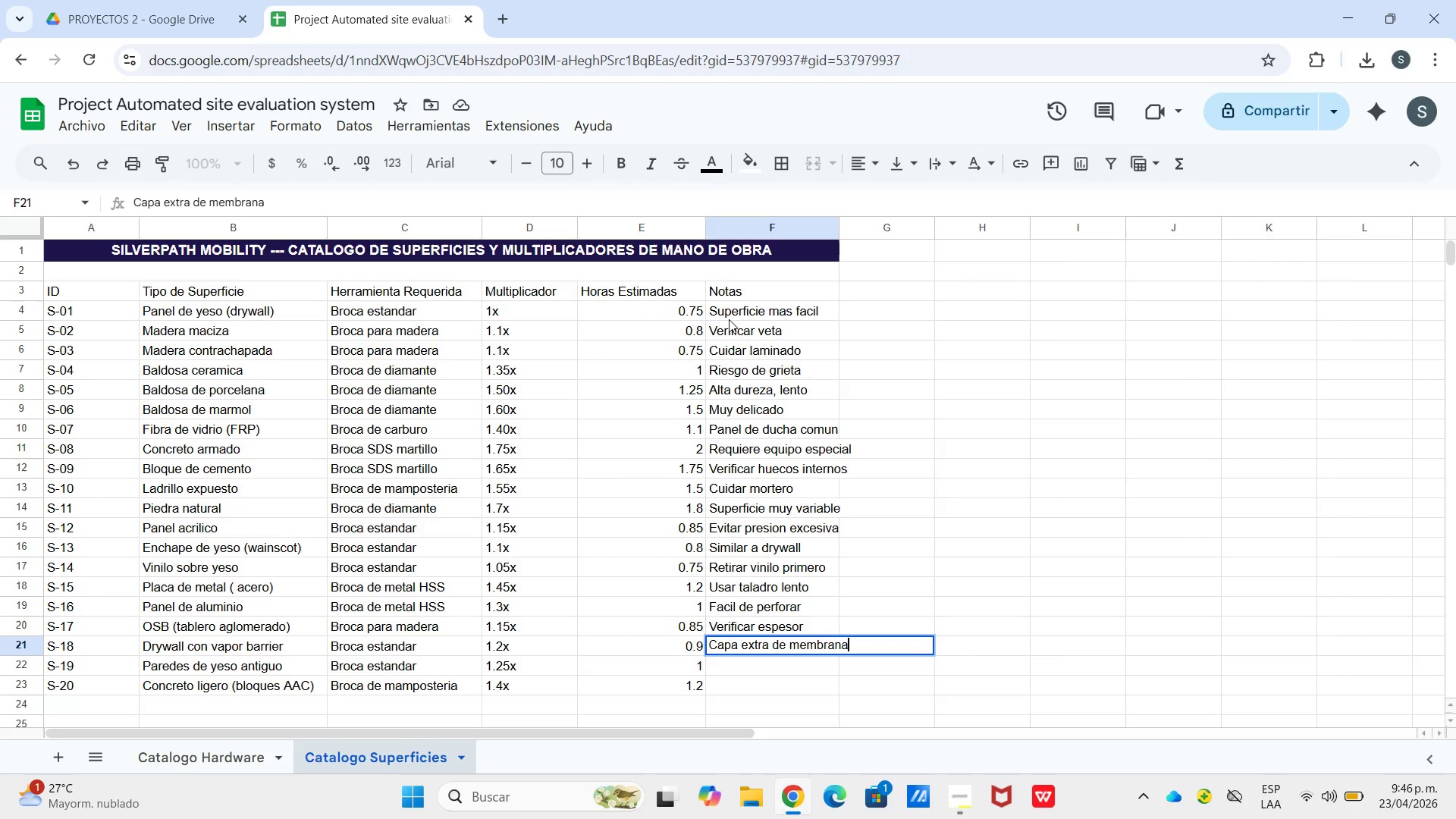 
key(Enter)
 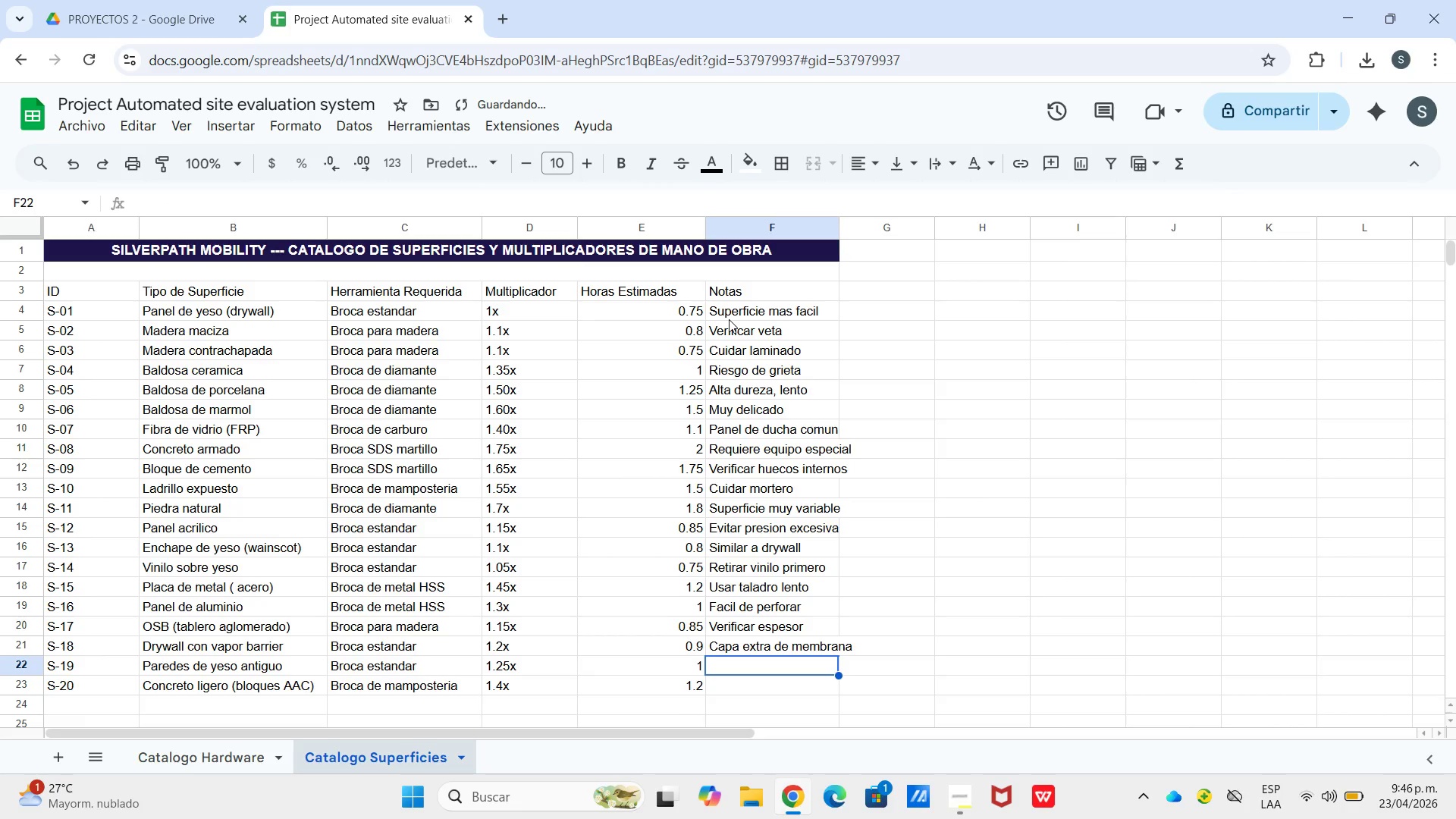 
type(Posible riesgo de polvo)
 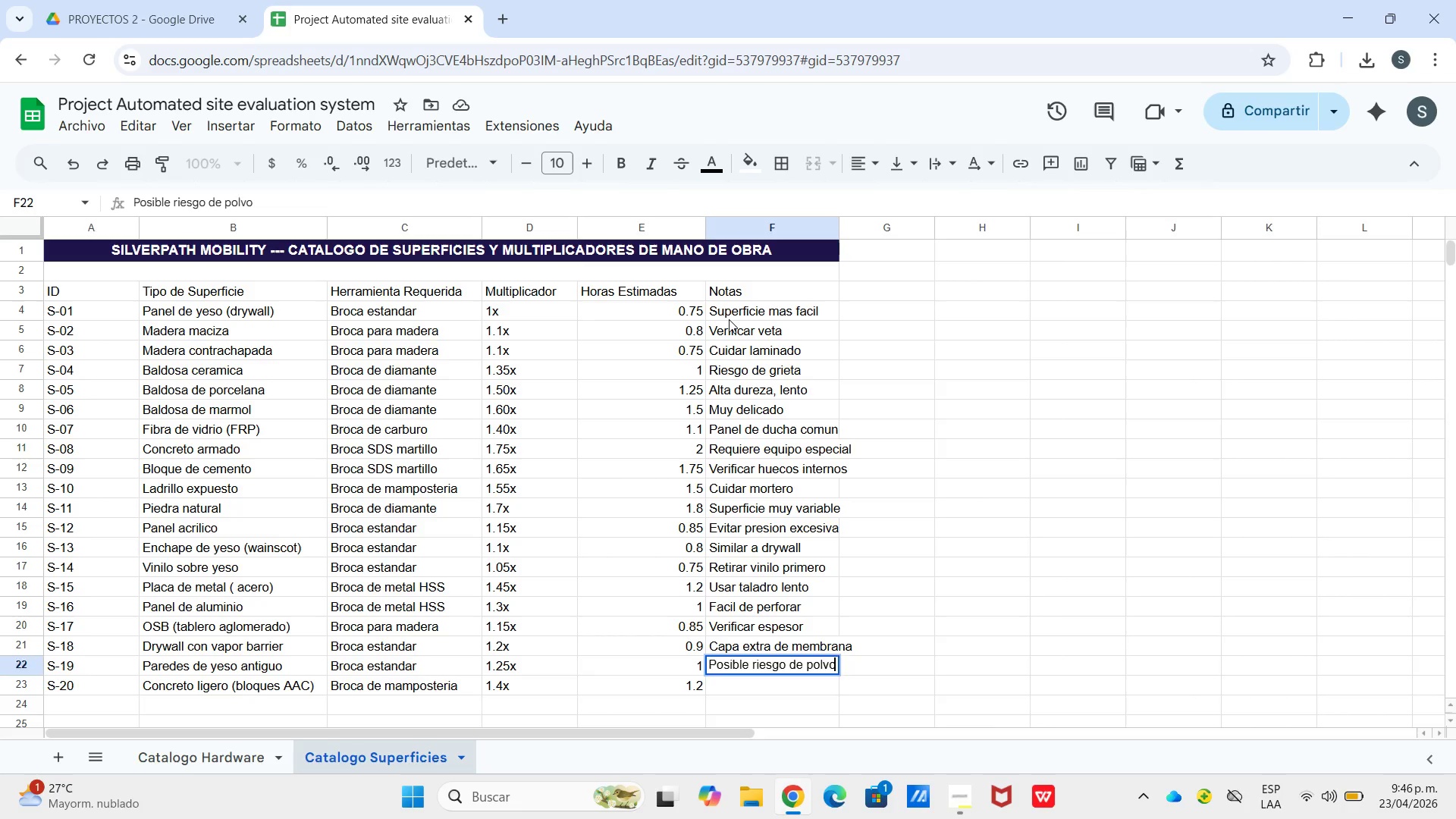 
key(Enter)
 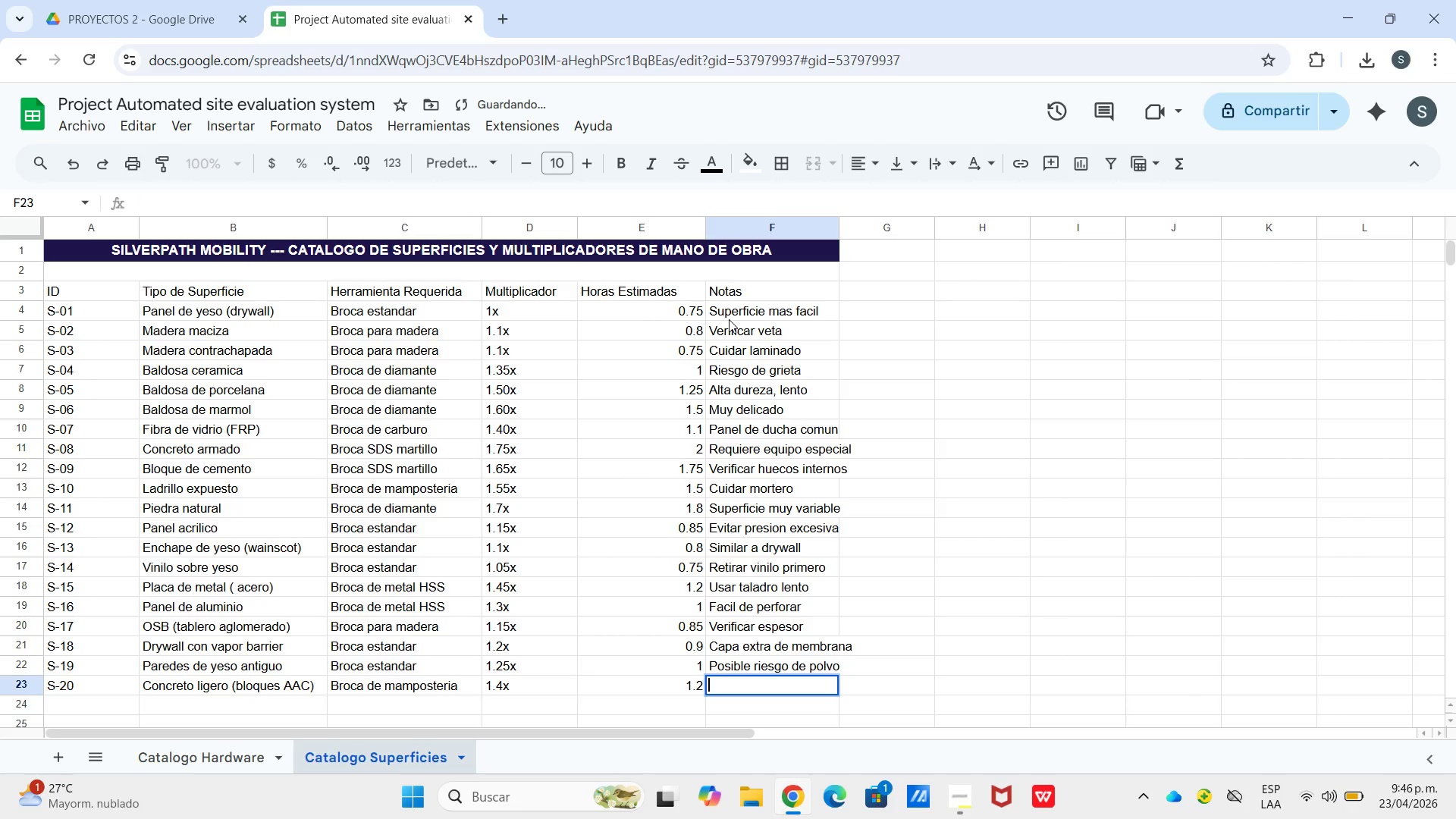 
key(Enter)
 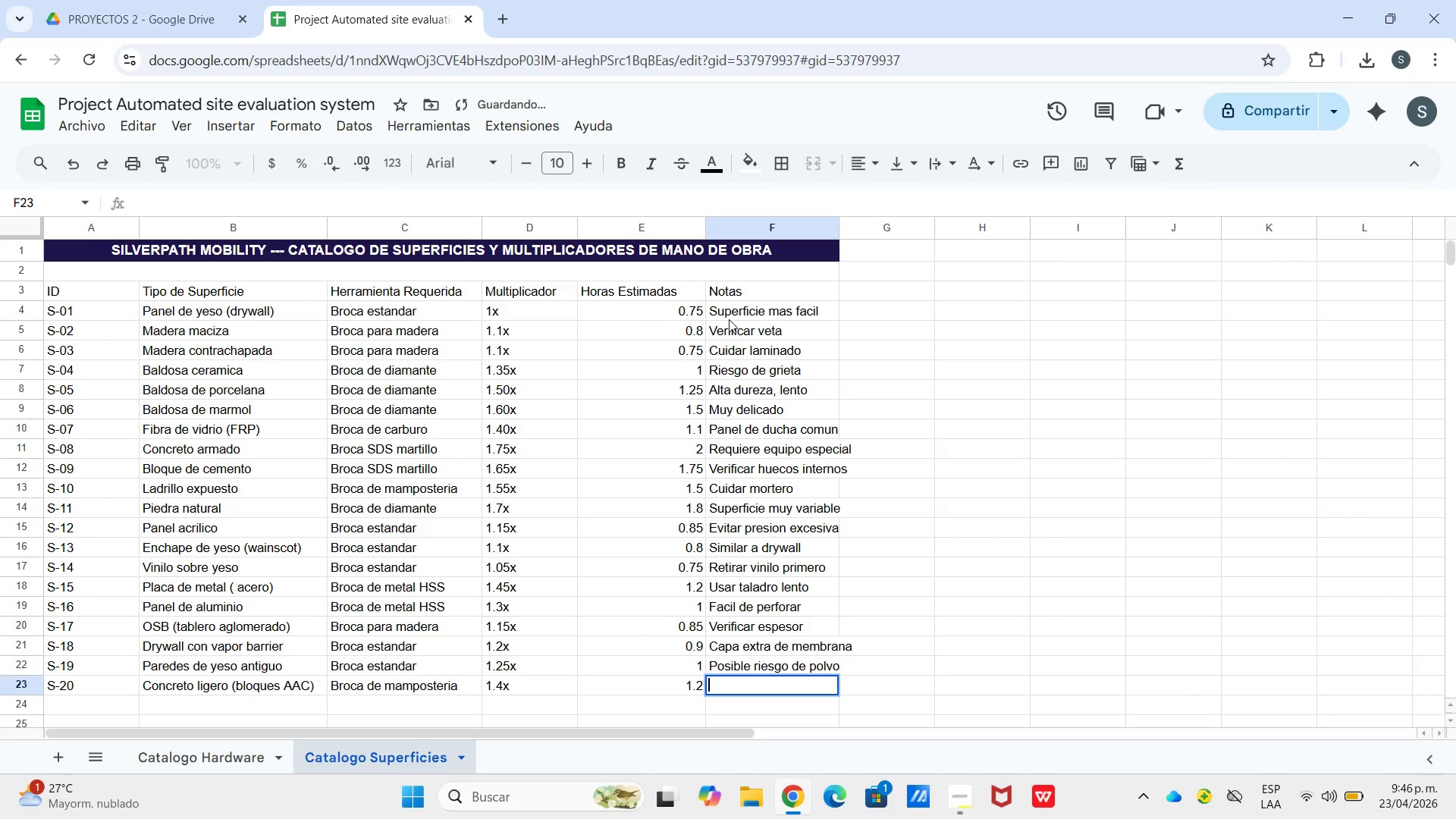 
type(N)
key(Backspace)
key(Backspace)
type(Mas facil que cont)
key(Backspace)
type(creto)
 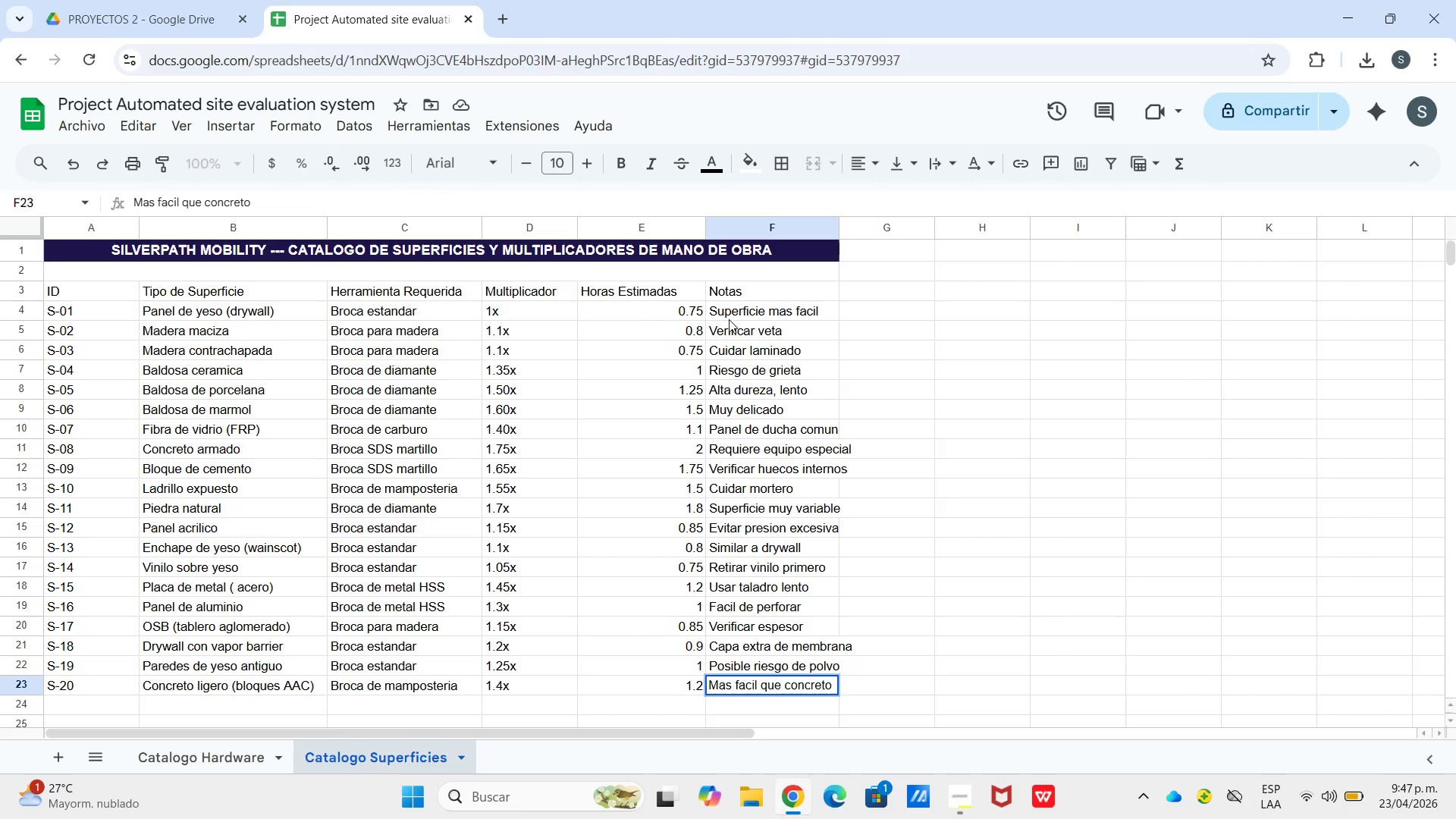 
wait(9.05)
 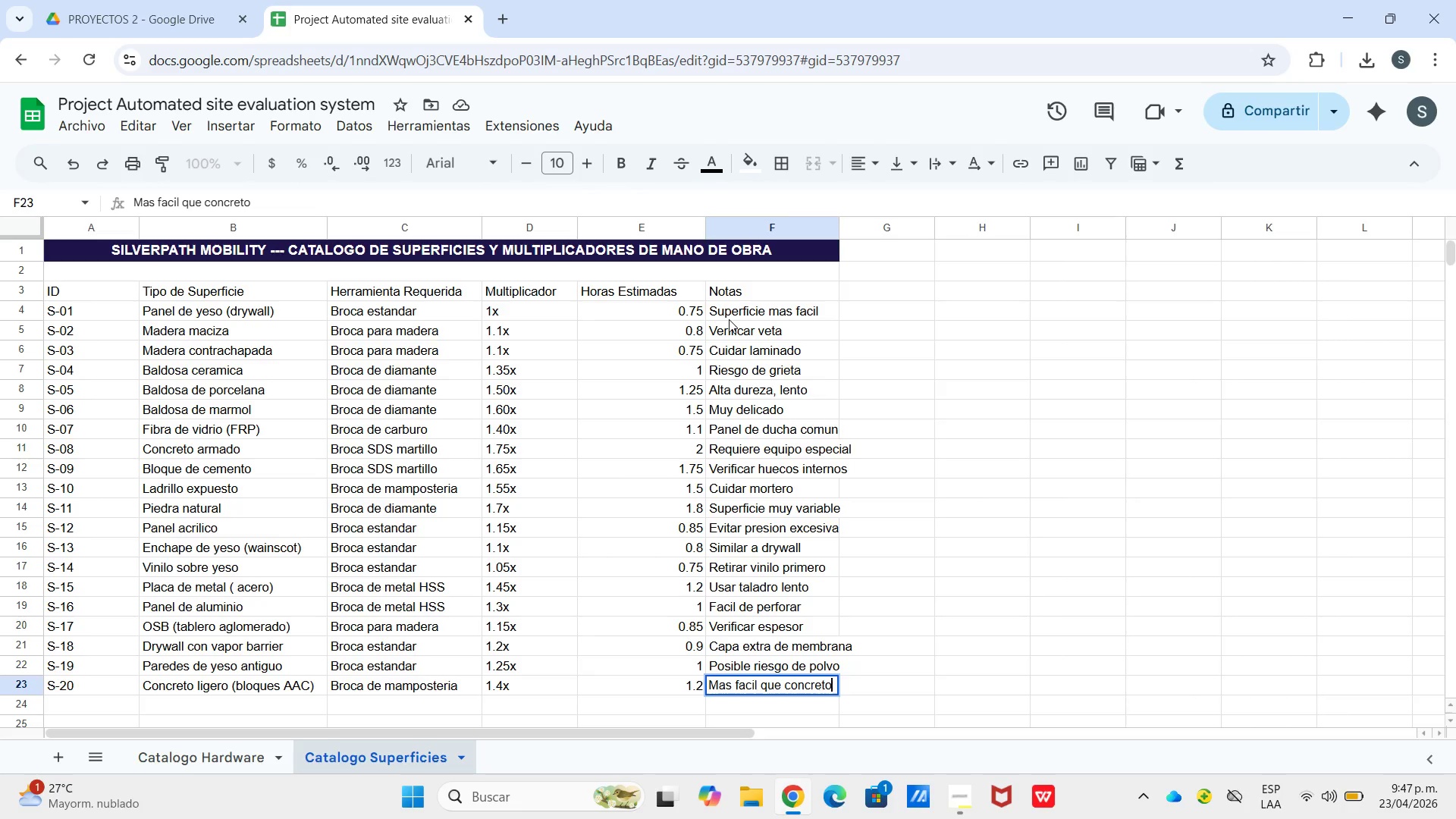 
double_click([460, 270])
 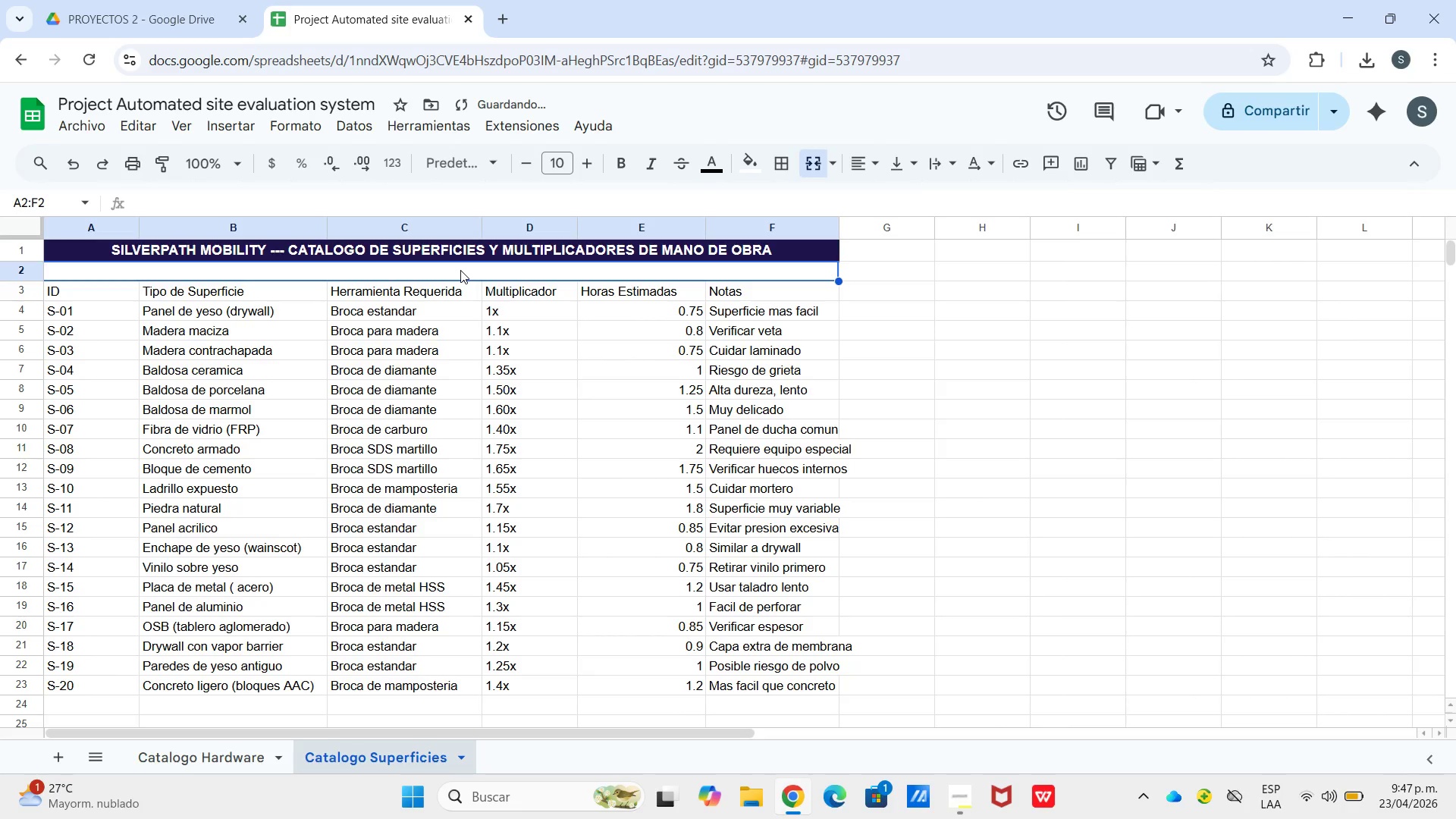 
triple_click([460, 270])
 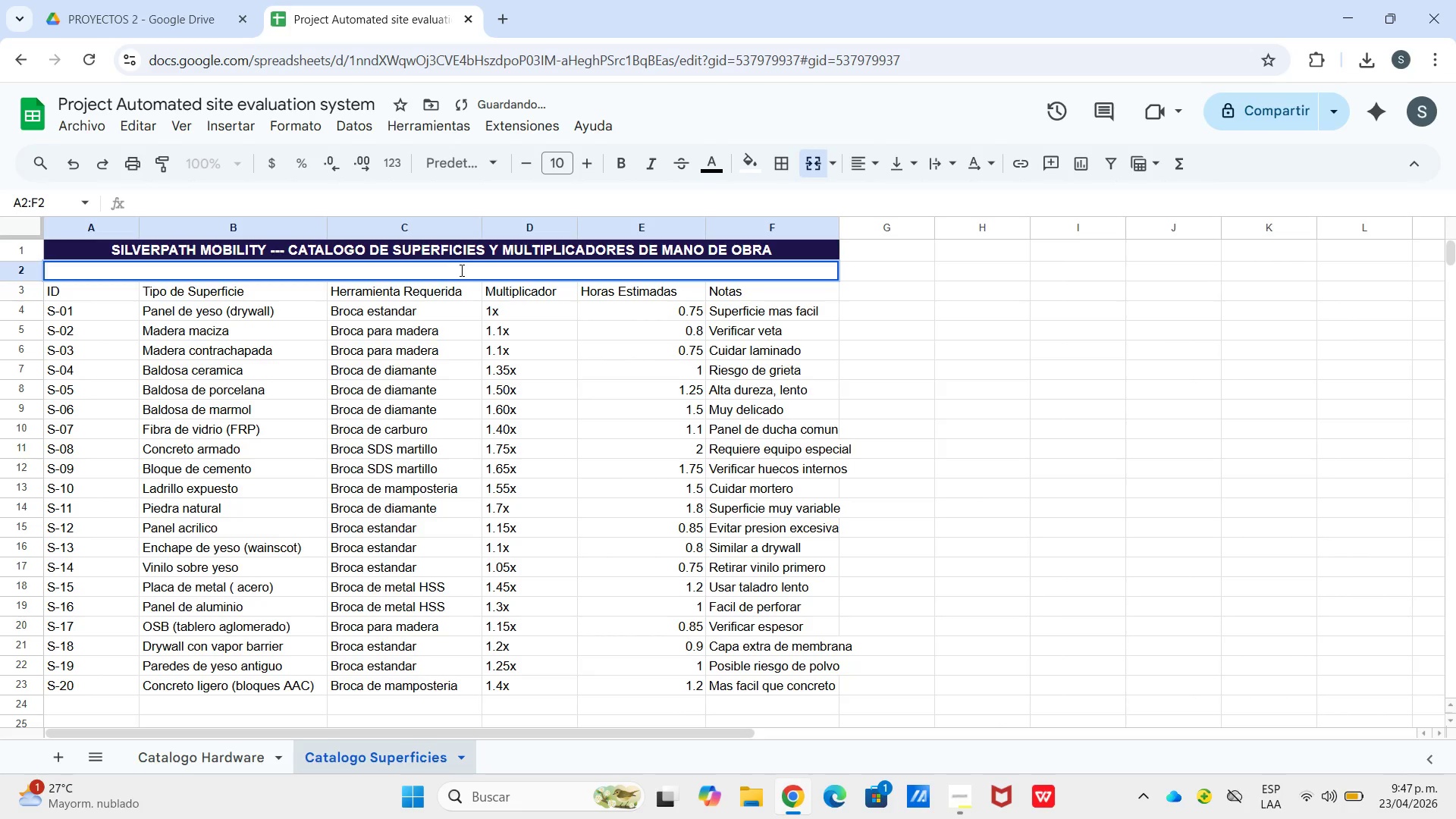 
hold_key(key=ShiftLeft, duration=0.55)
 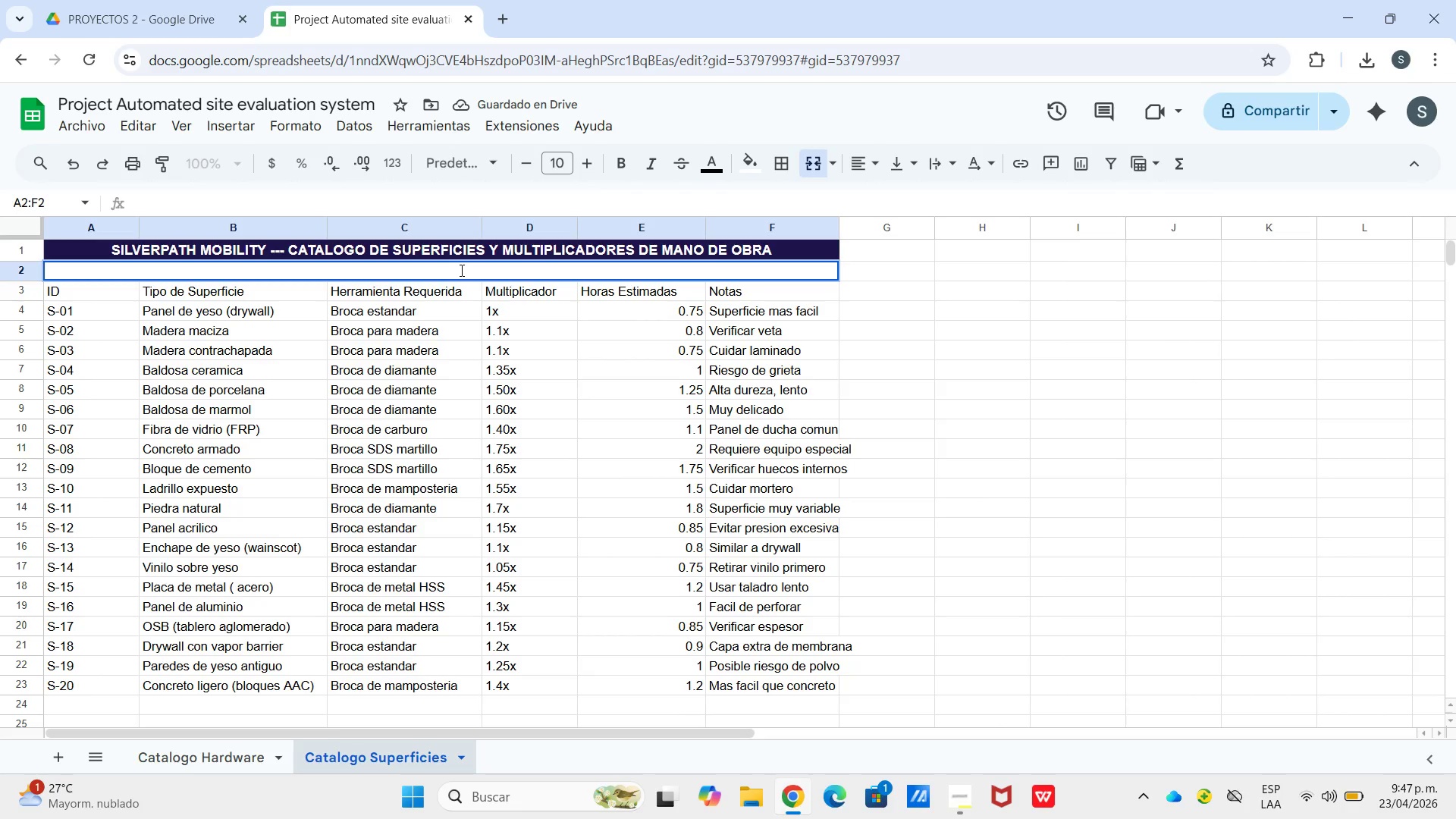 
type(El multiplicador se aplica sobre la tarifa base de mano de obra - No modif)
key(Backspace)
type(ficar)
 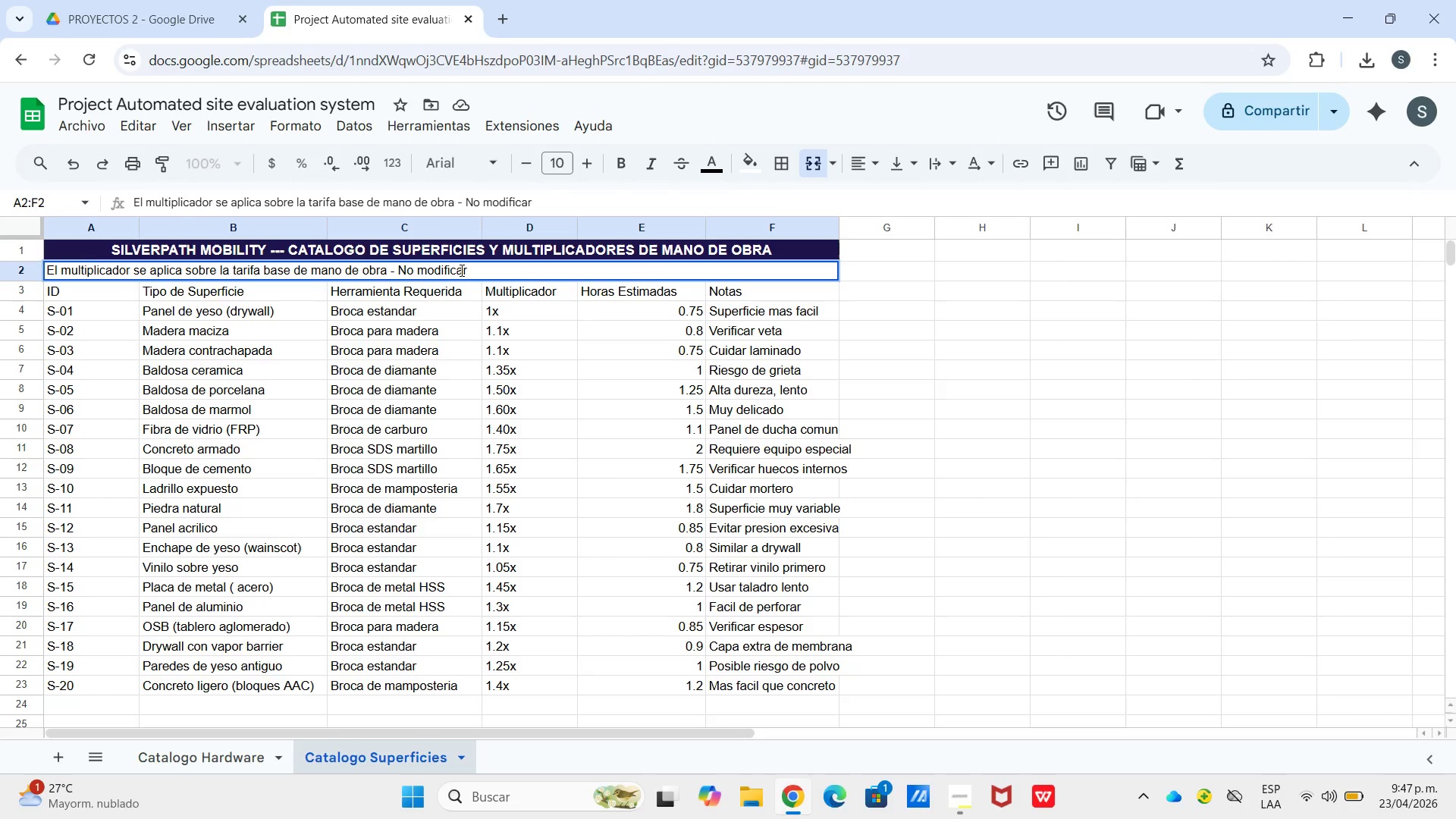 
wait(6.2)
 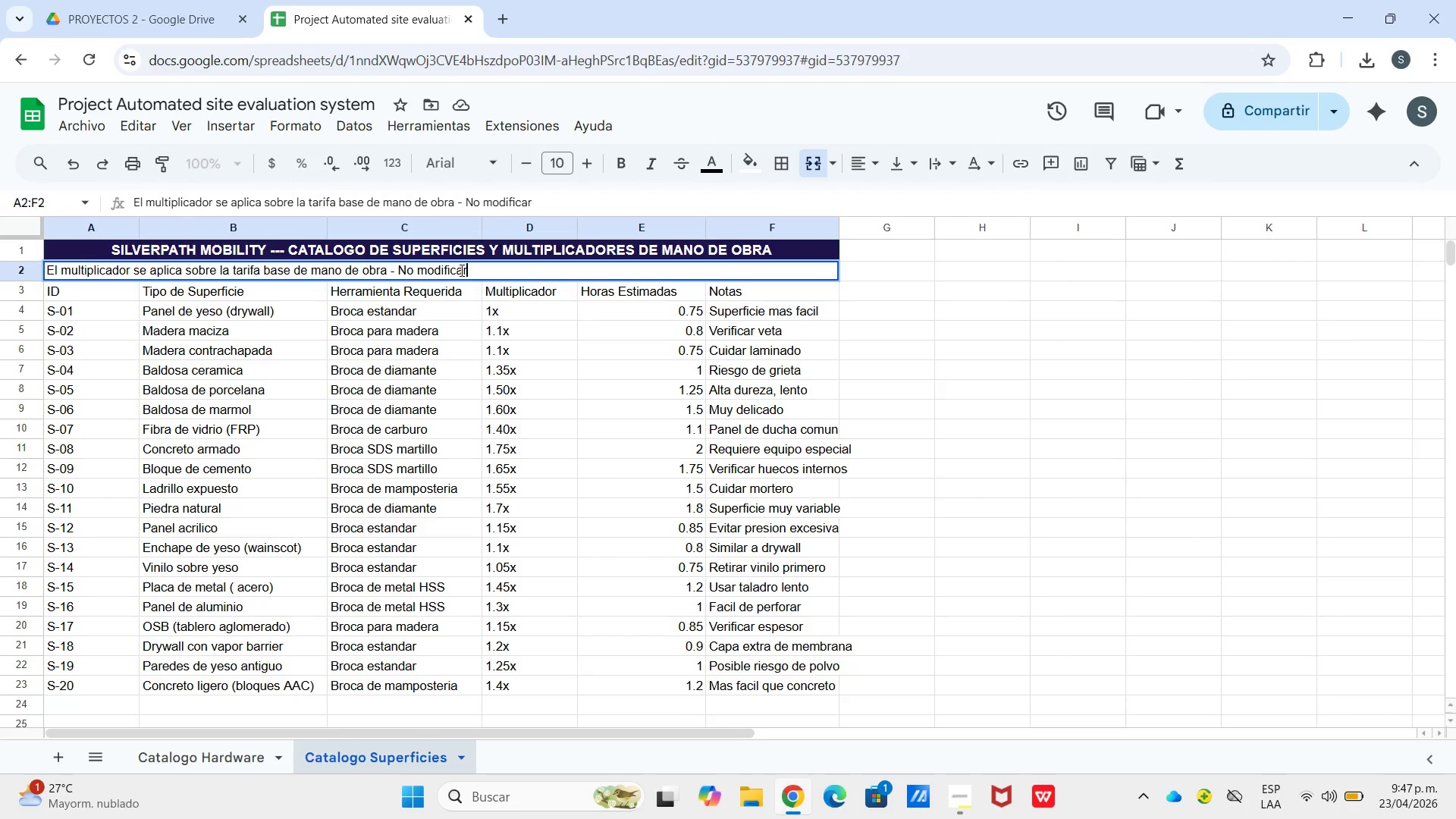 
left_click([903, 274])
 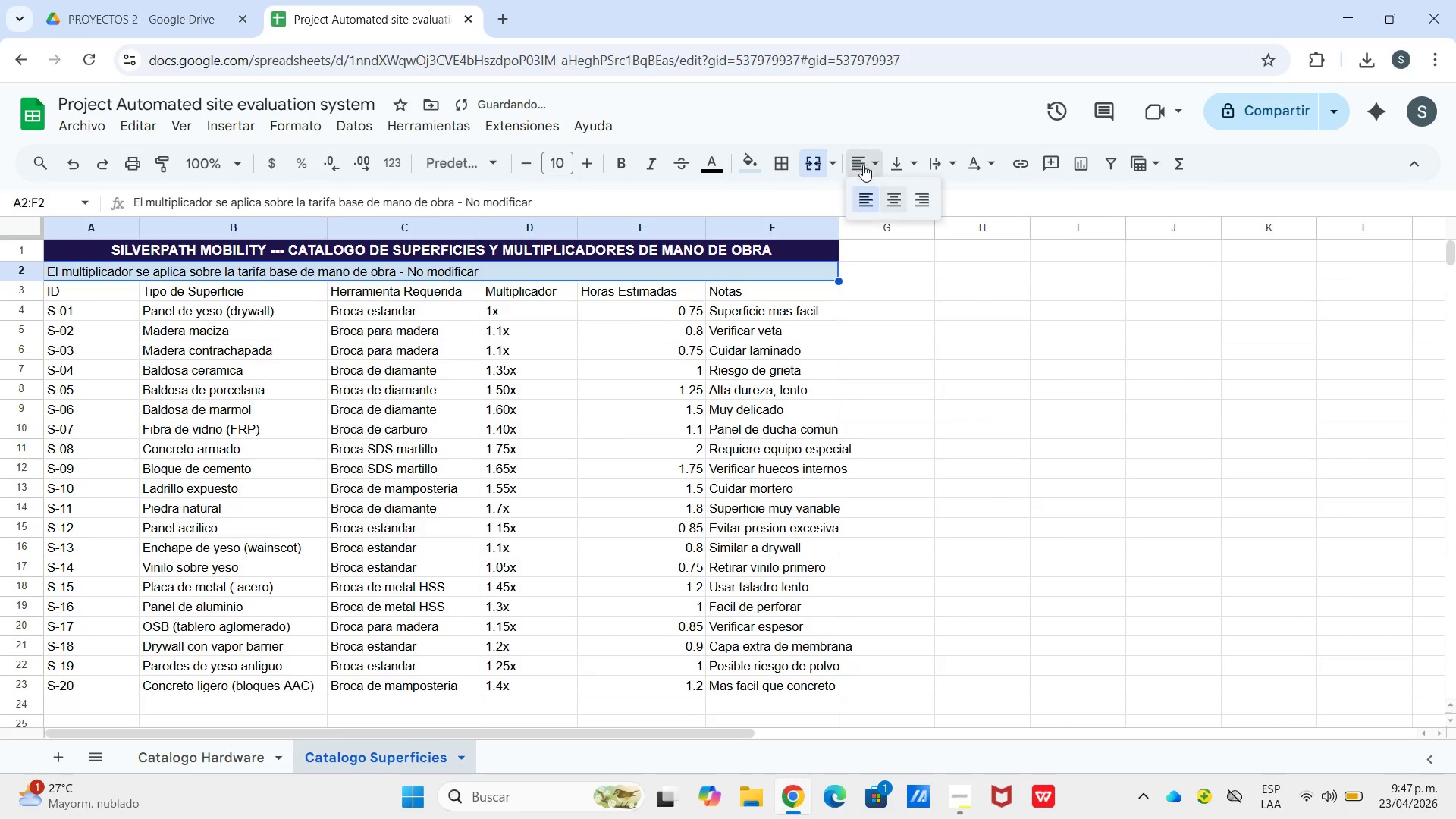 
left_click([894, 195])
 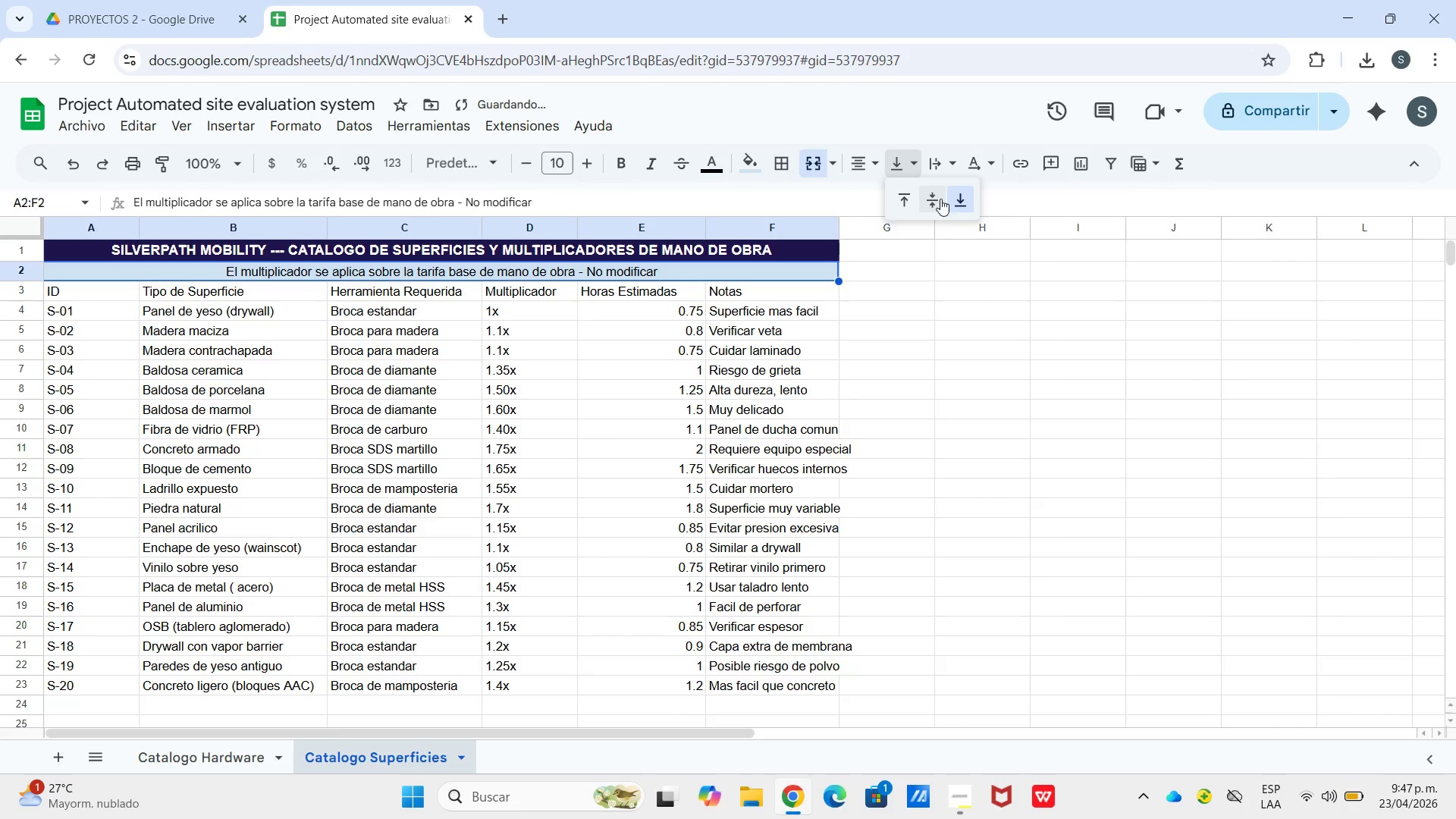 
triple_click([946, 201])
 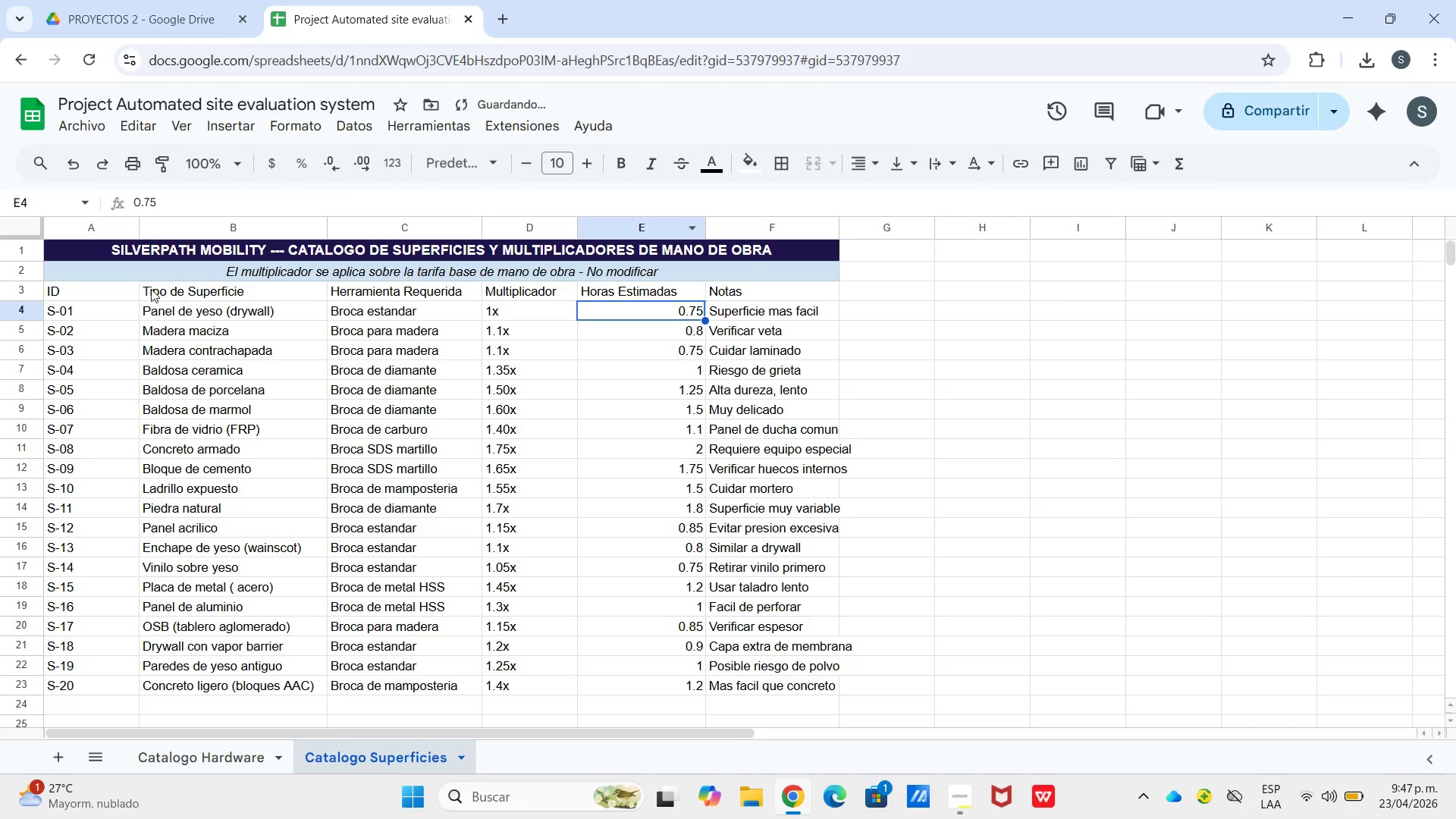 
left_click_drag(start_coordinate=[83, 290], to_coordinate=[715, 297])
 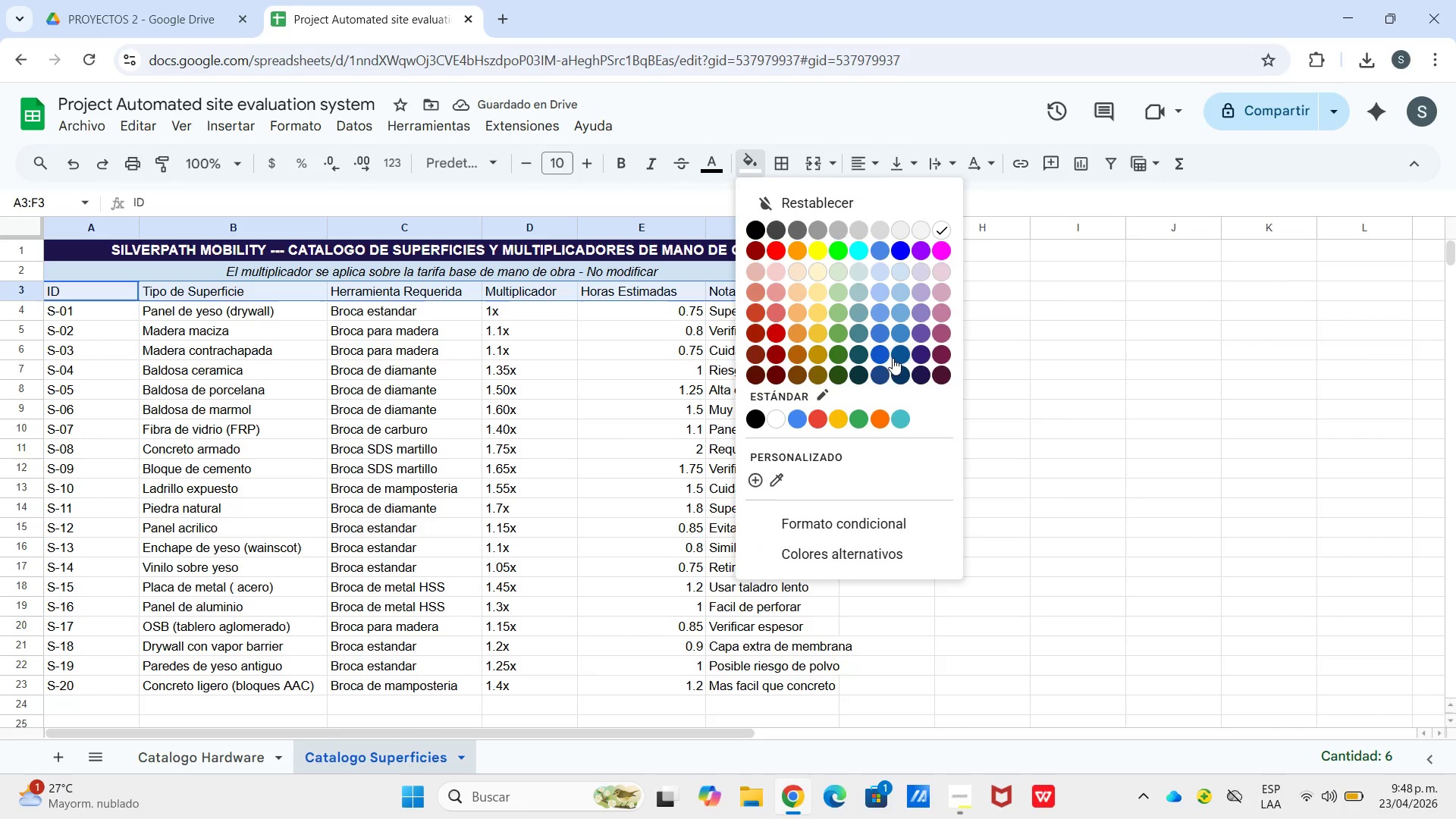 
left_click([880, 353])
 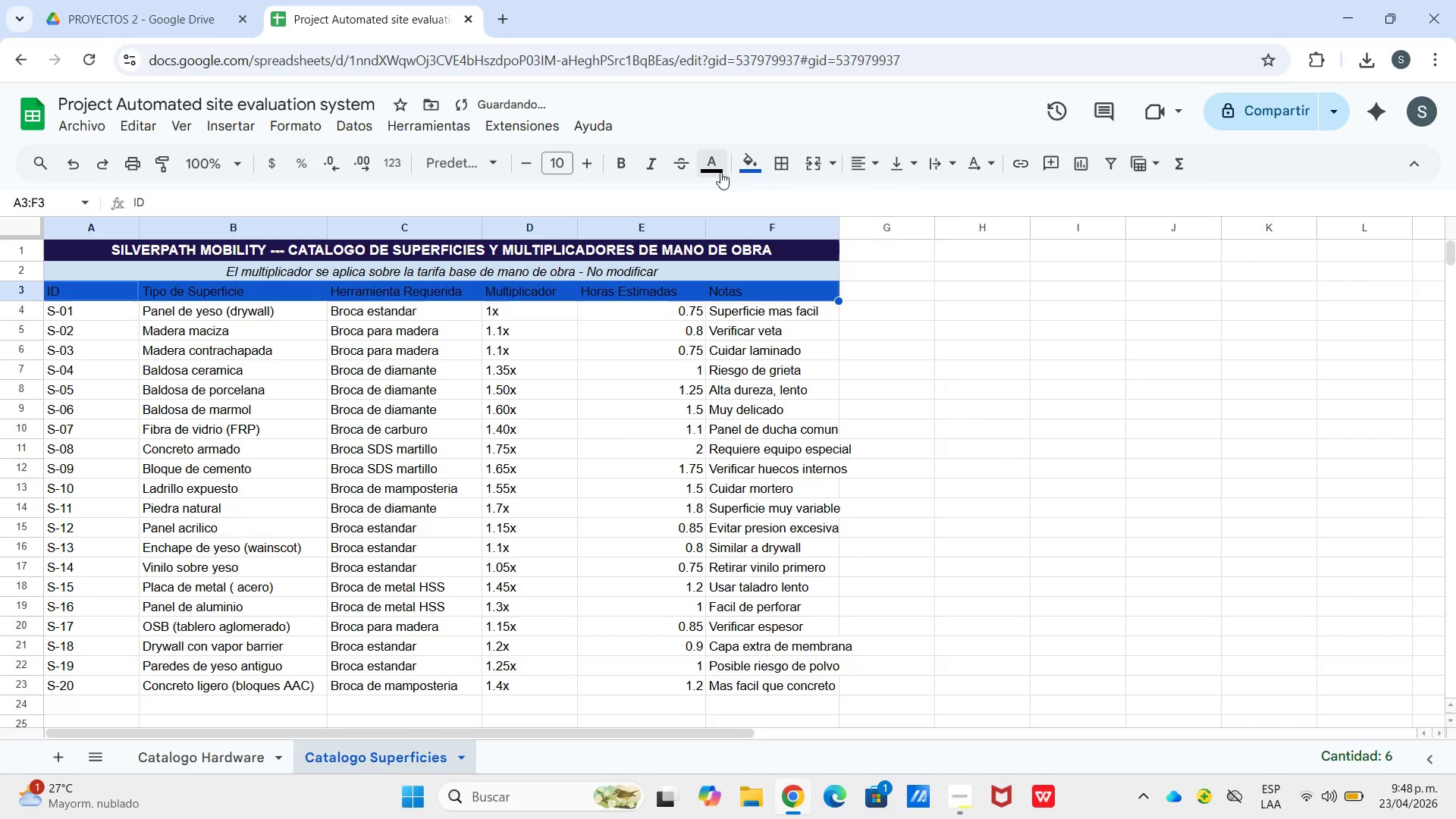 
left_click([716, 172])
 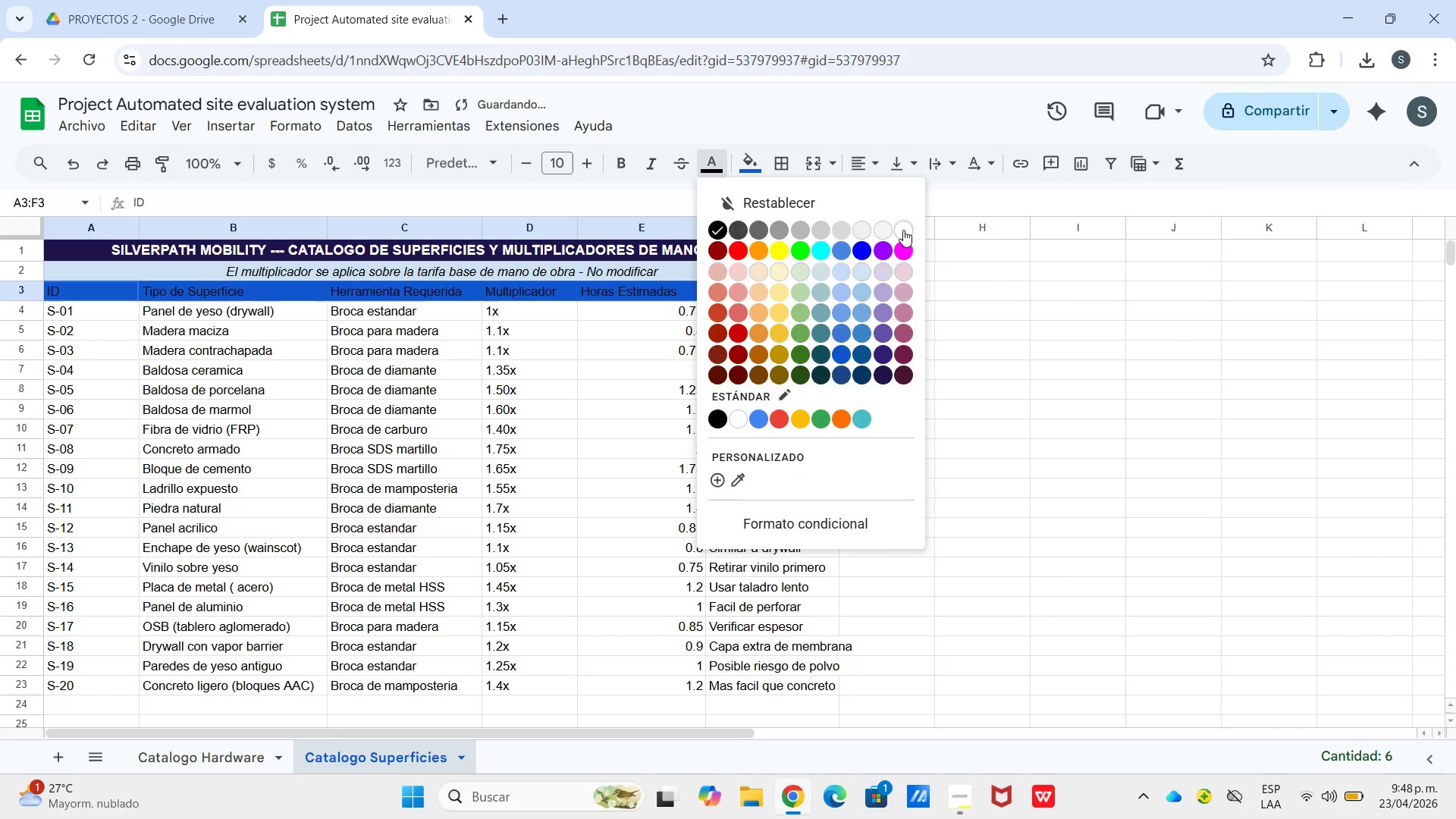 
left_click([903, 230])
 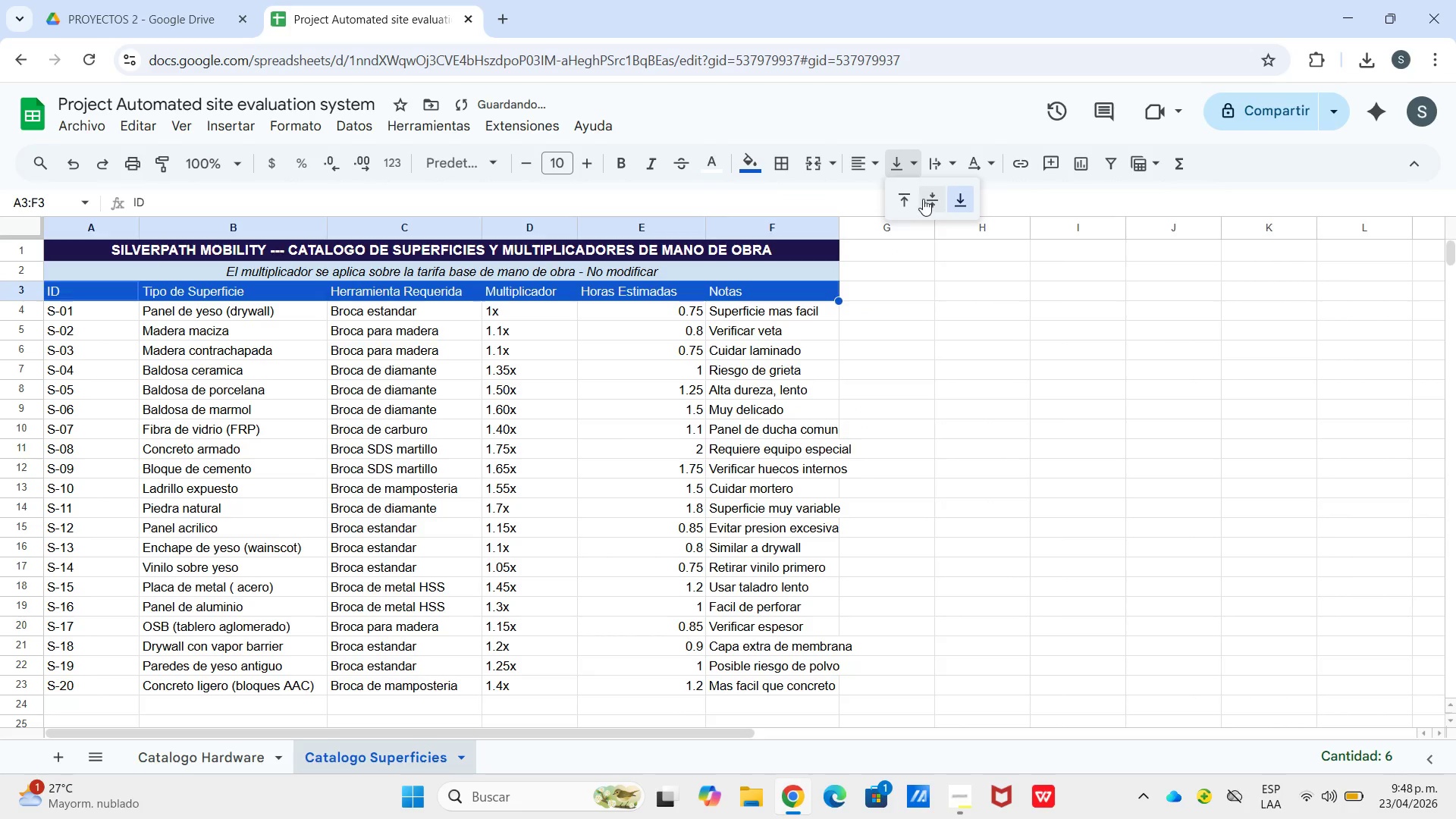 
left_click_drag(start_coordinate=[855, 178], to_coordinate=[859, 178])
 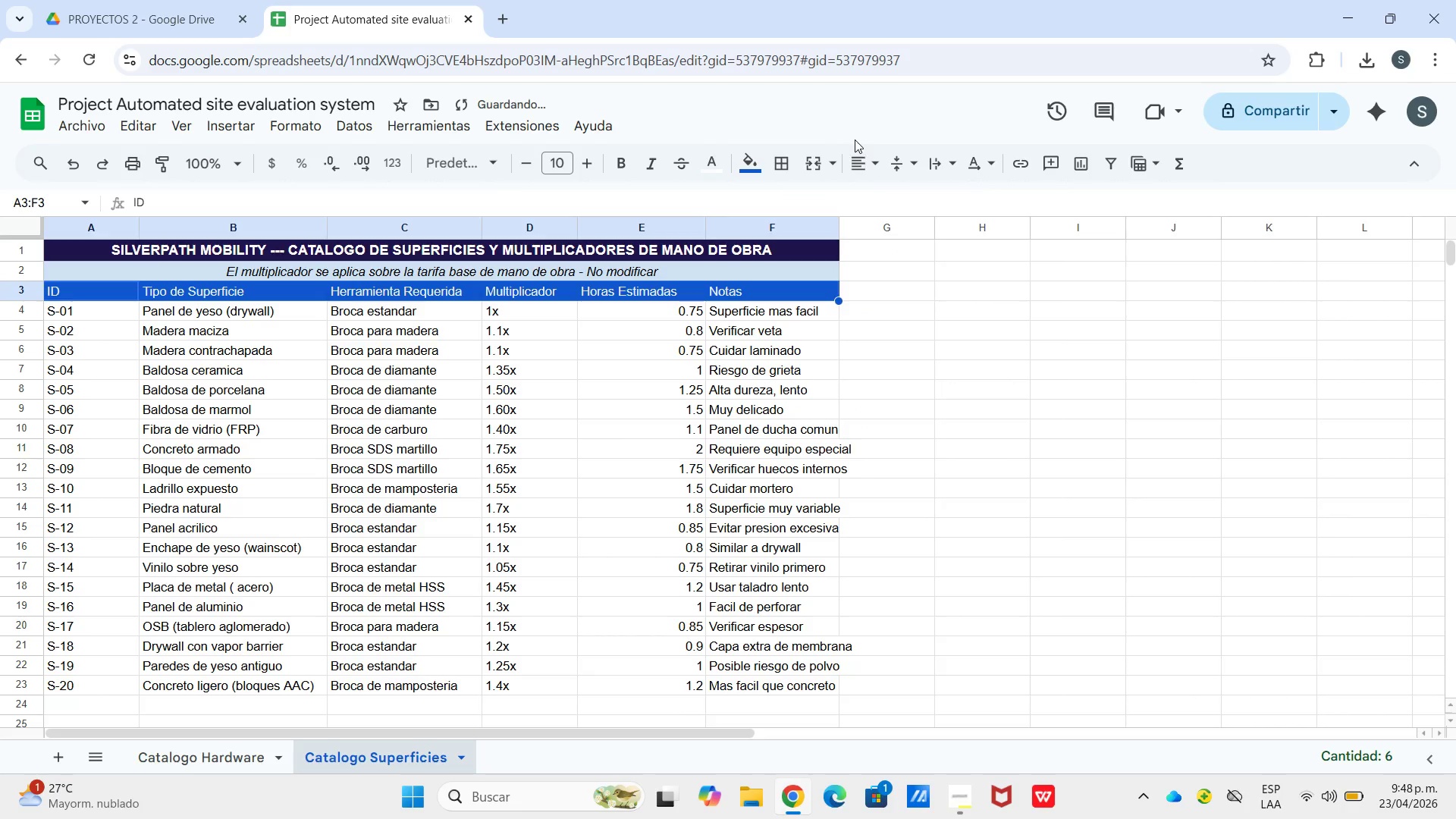 
left_click_drag(start_coordinate=[855, 140], to_coordinate=[861, 146])
 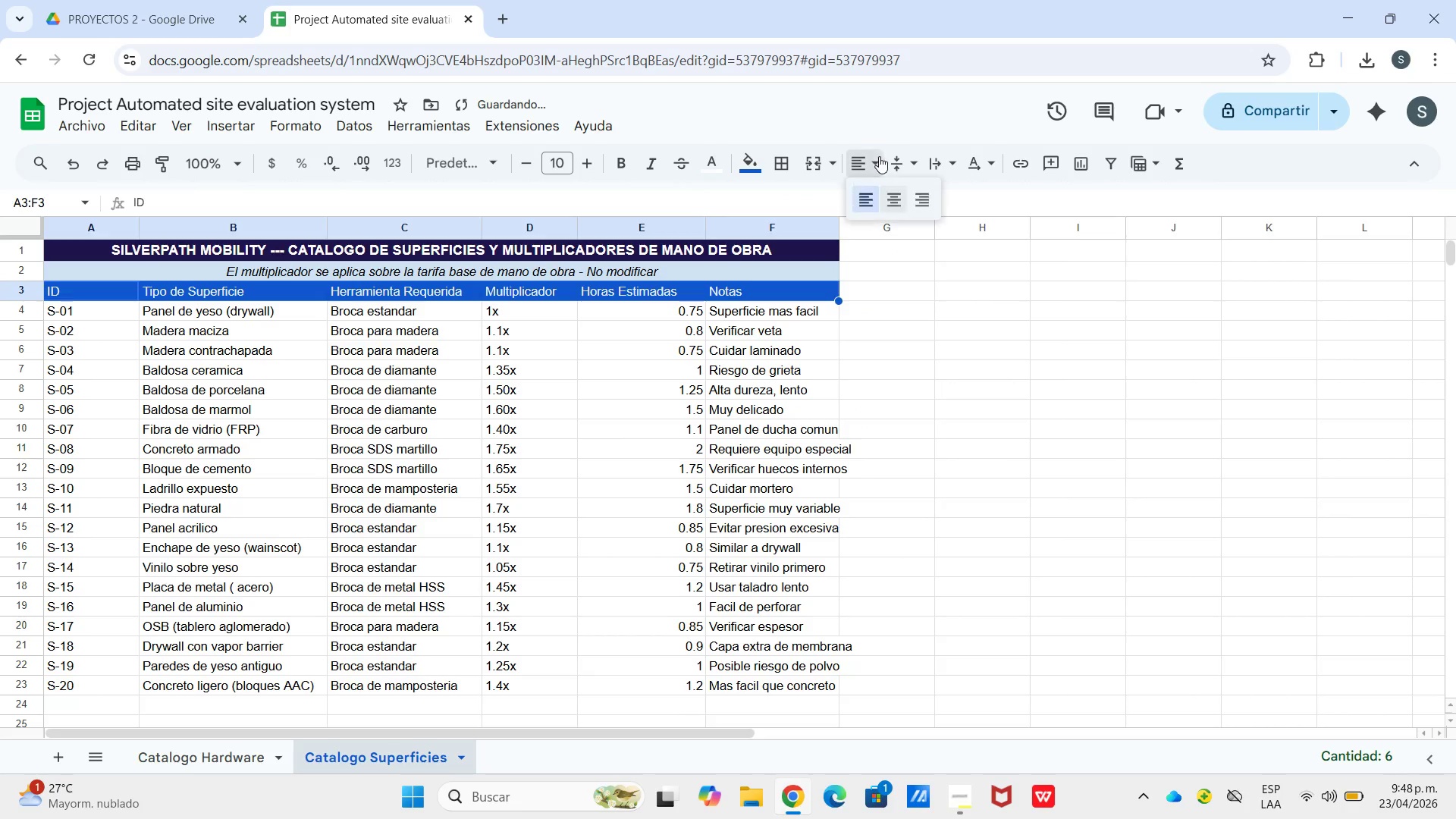 
left_click_drag(start_coordinate=[879, 156], to_coordinate=[883, 162])
 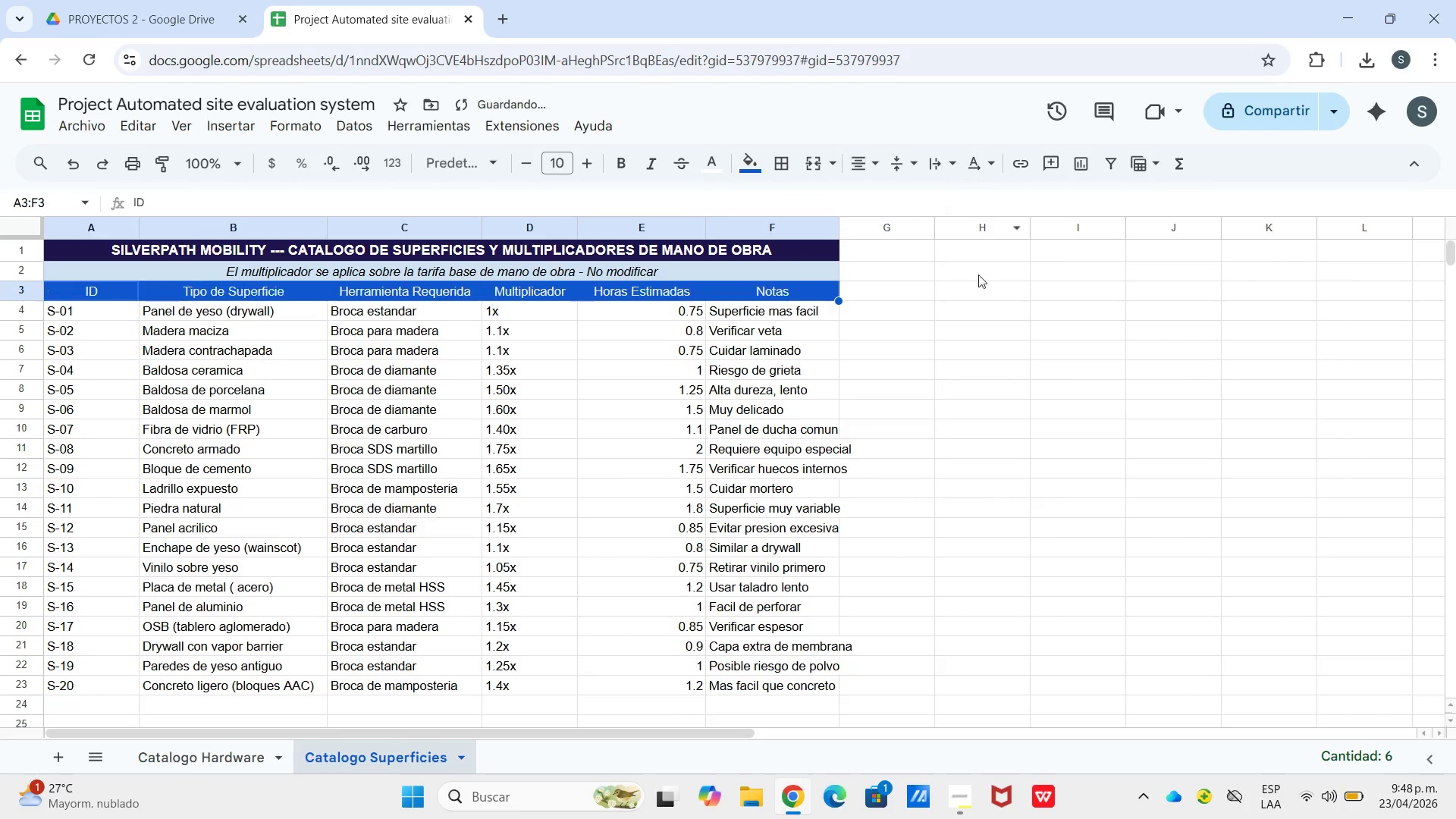 
double_click([984, 288])
 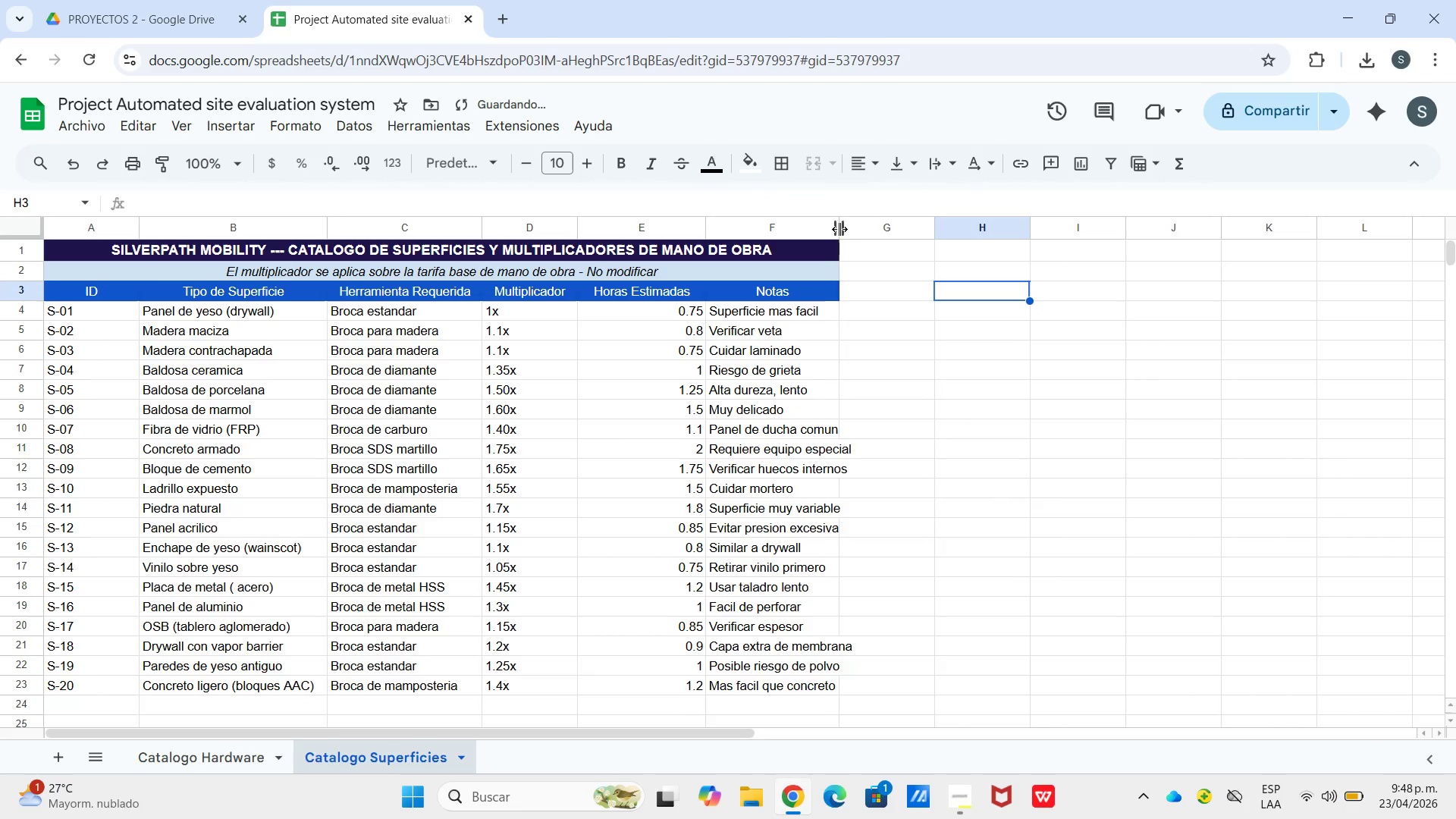 
left_click_drag(start_coordinate=[839, 228], to_coordinate=[857, 232])
 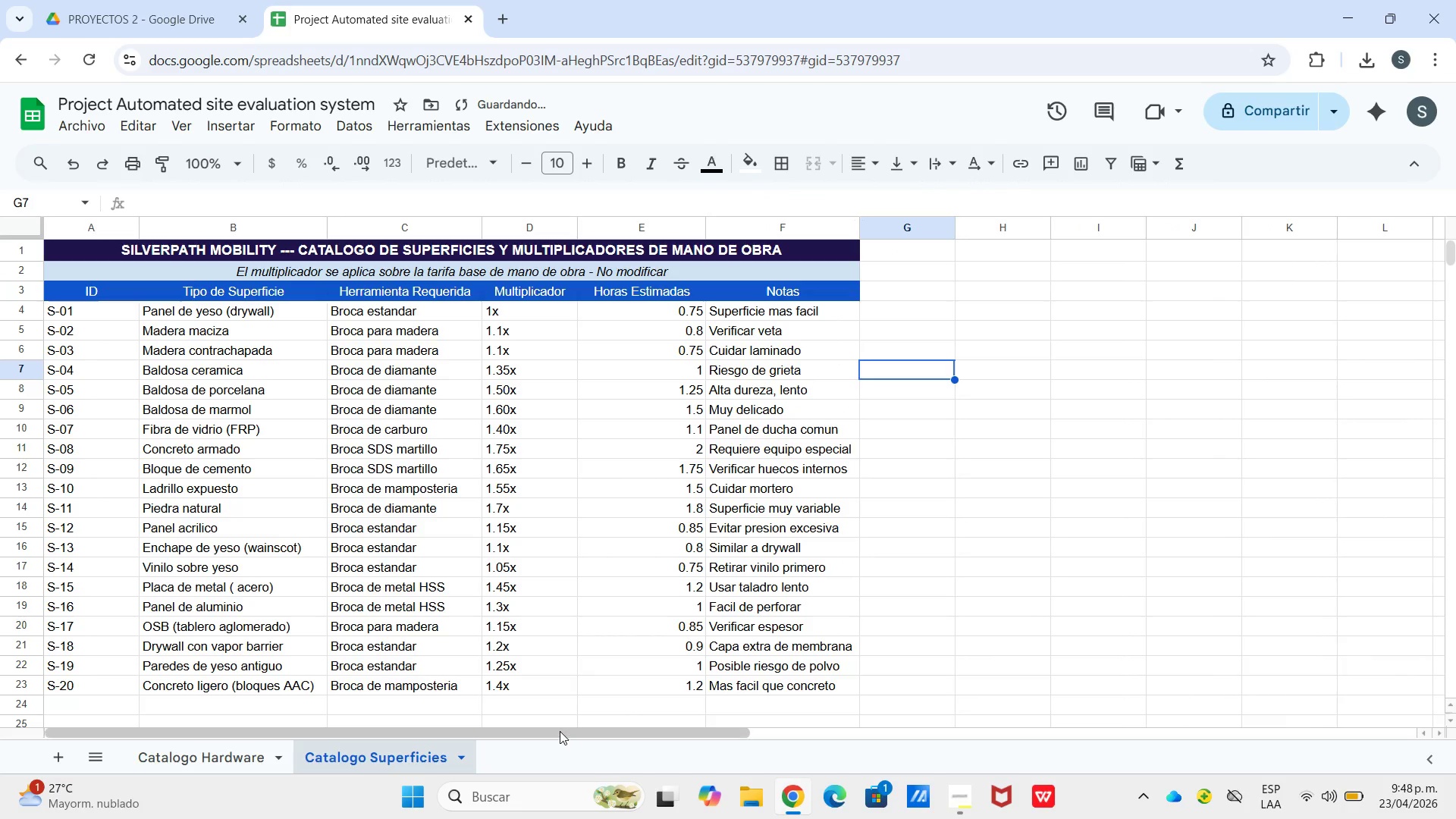 
left_click_drag(start_coordinate=[560, 731], to_coordinate=[274, 744])
 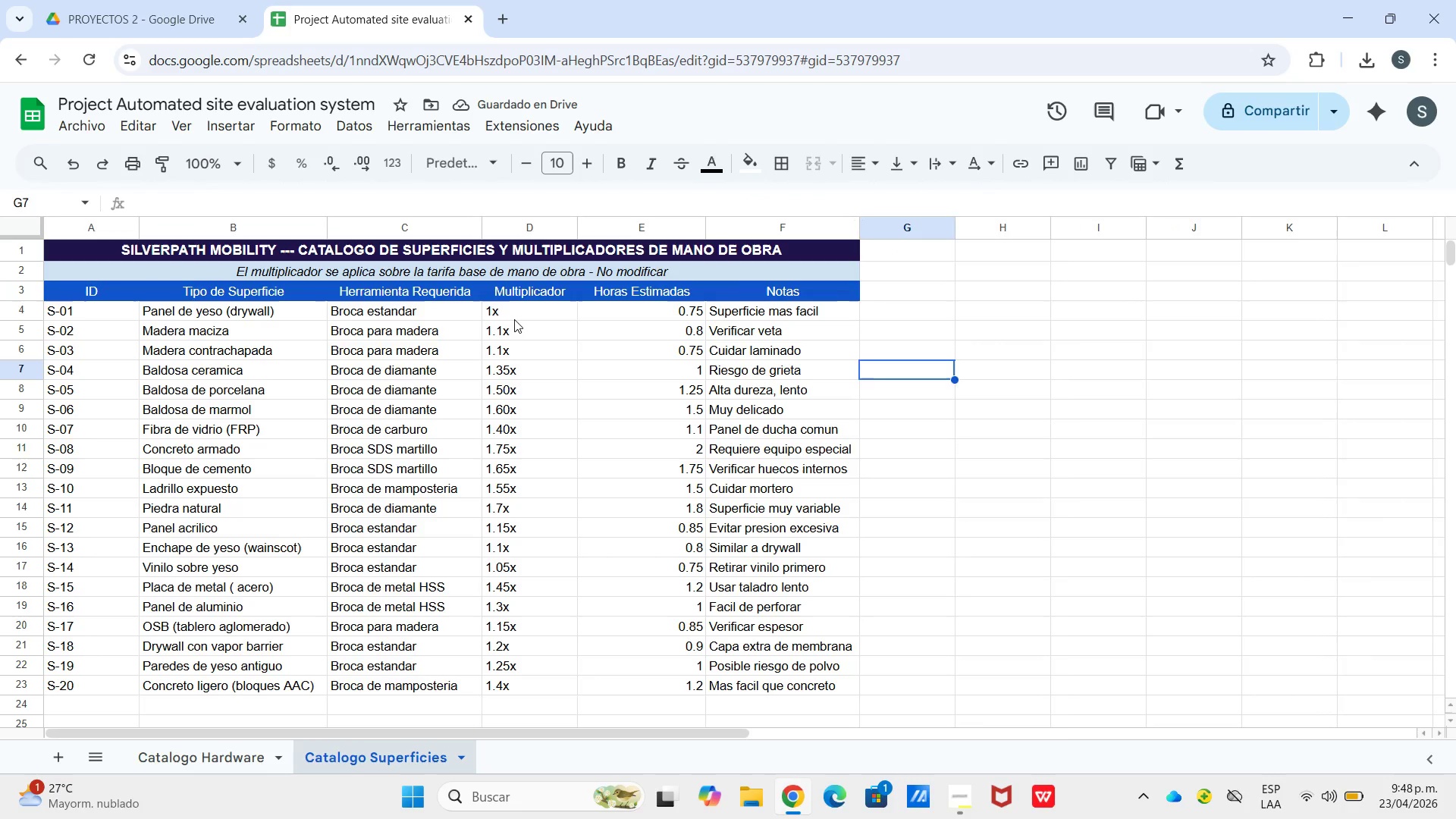 
left_click_drag(start_coordinate=[514, 318], to_coordinate=[657, 682])
 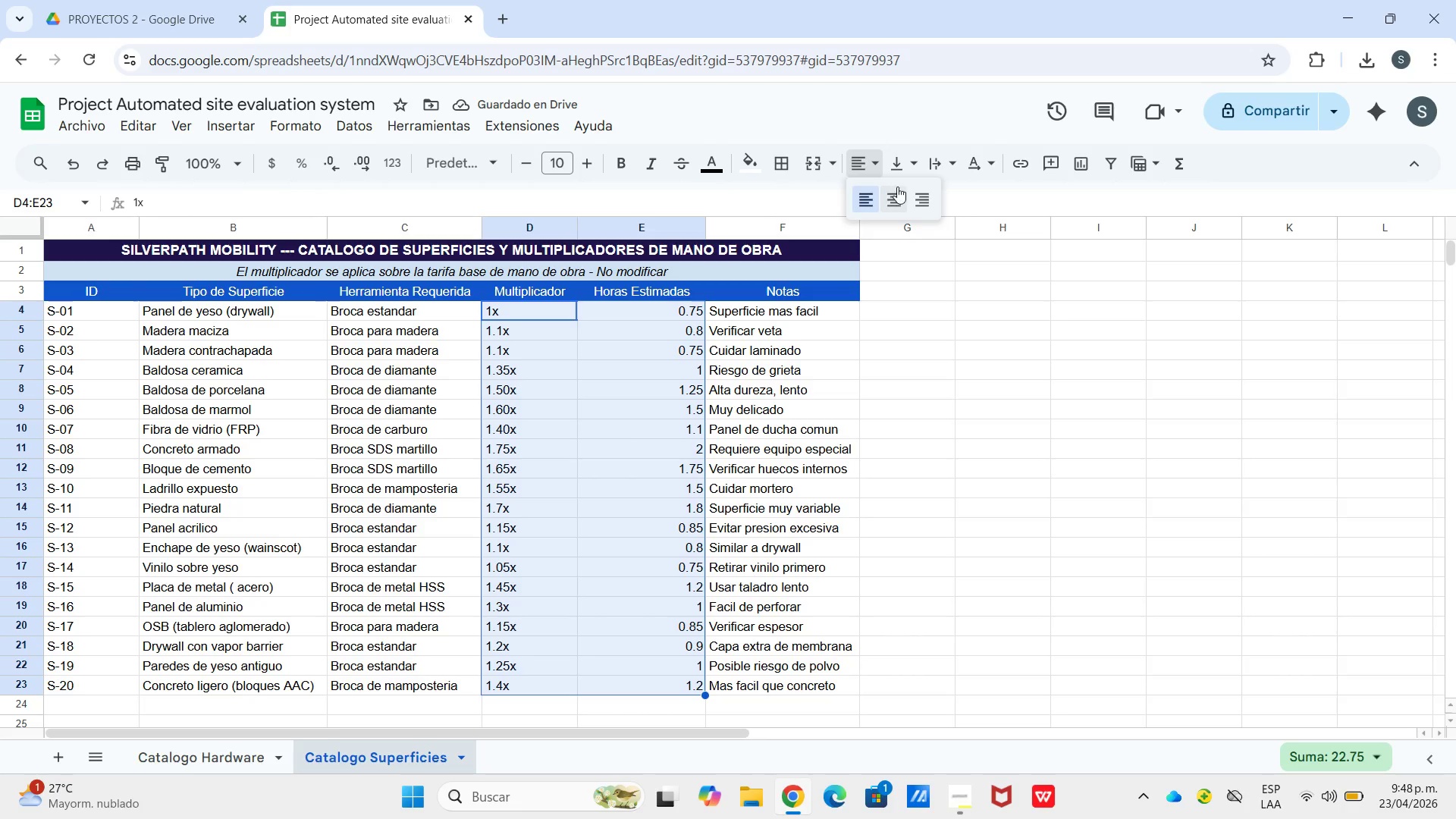 
left_click([890, 201])
 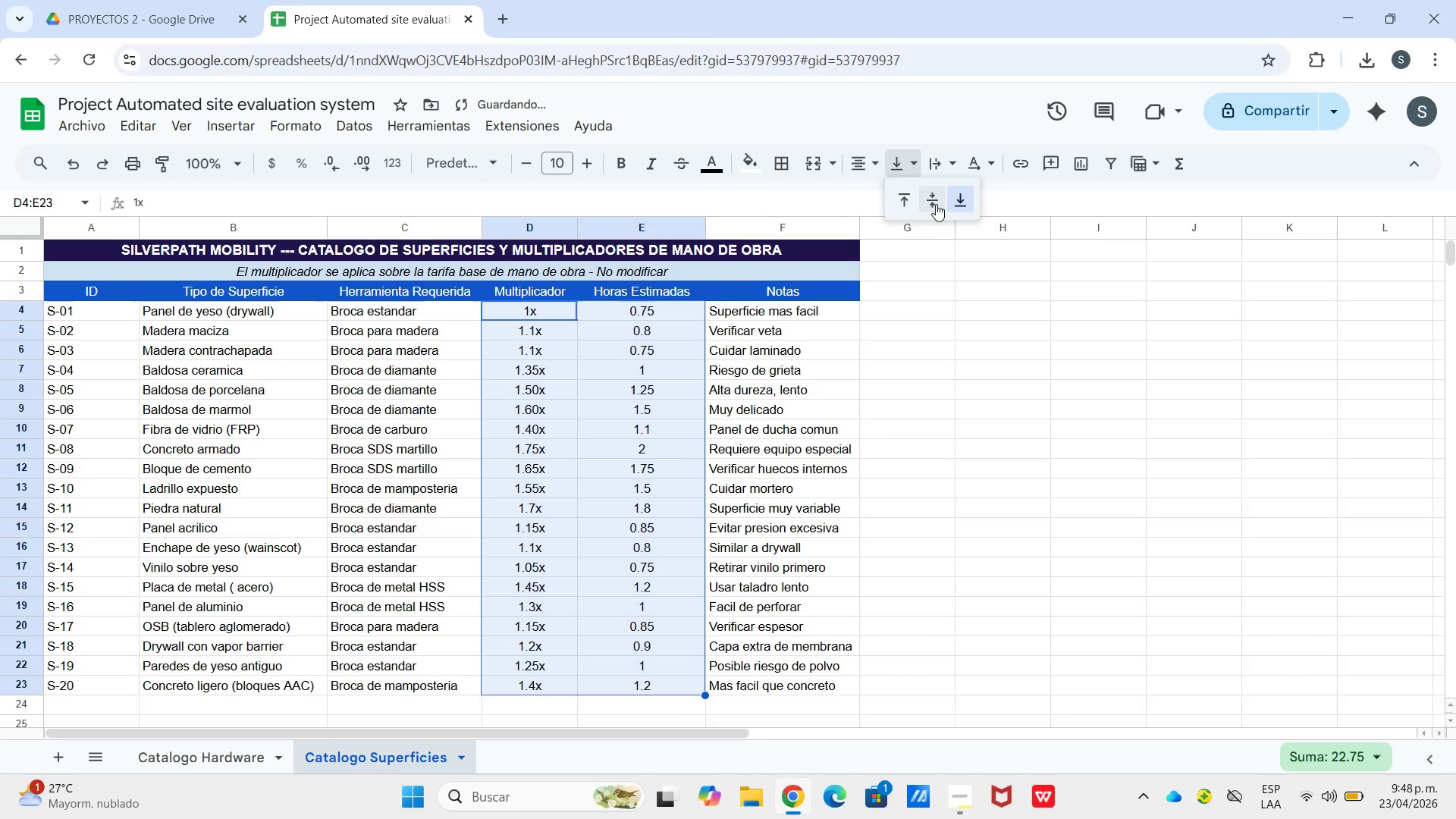 
left_click_drag(start_coordinate=[937, 204], to_coordinate=[937, 208])
 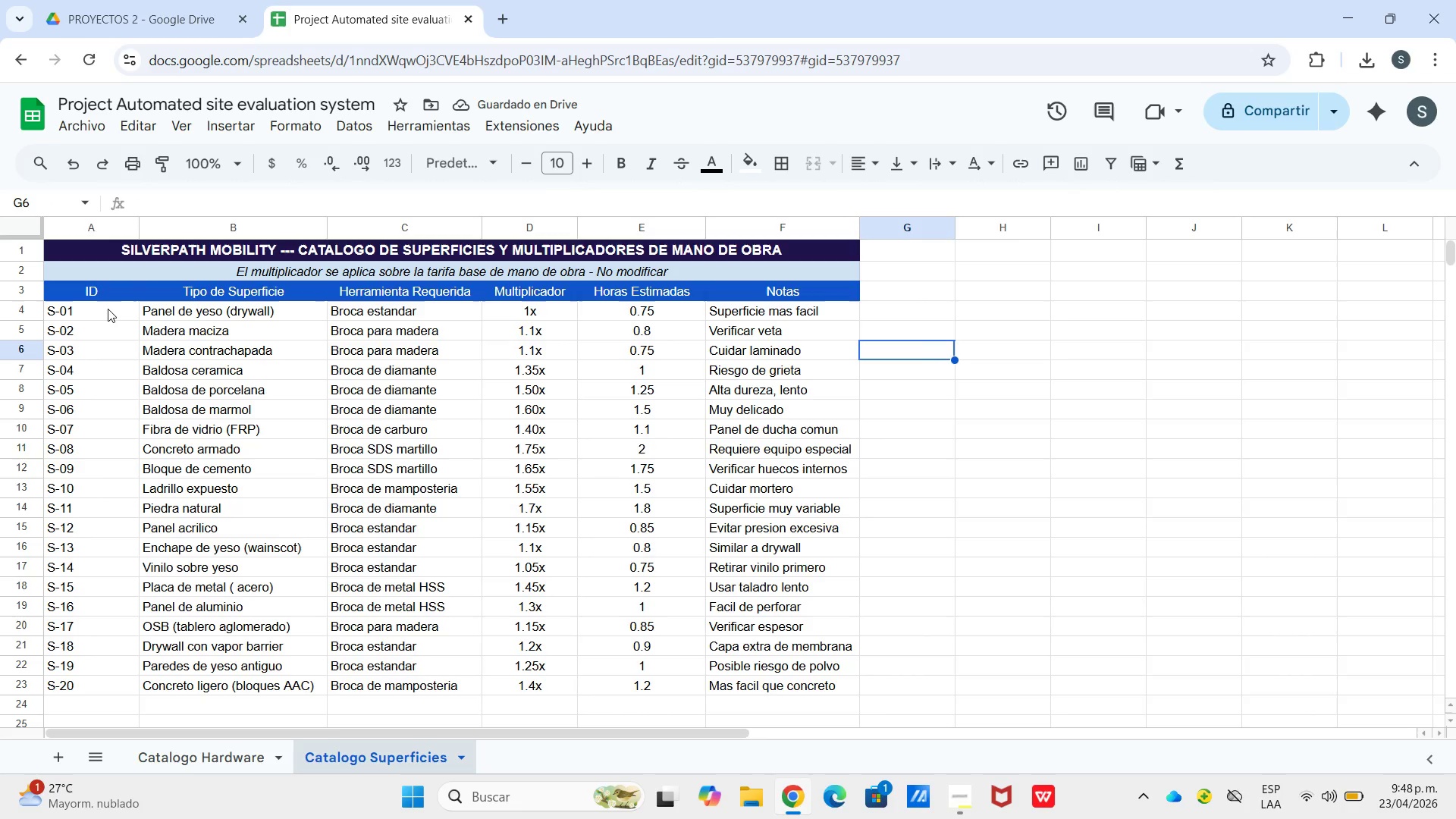 
left_click_drag(start_coordinate=[140, 228], to_coordinate=[92, 237])
 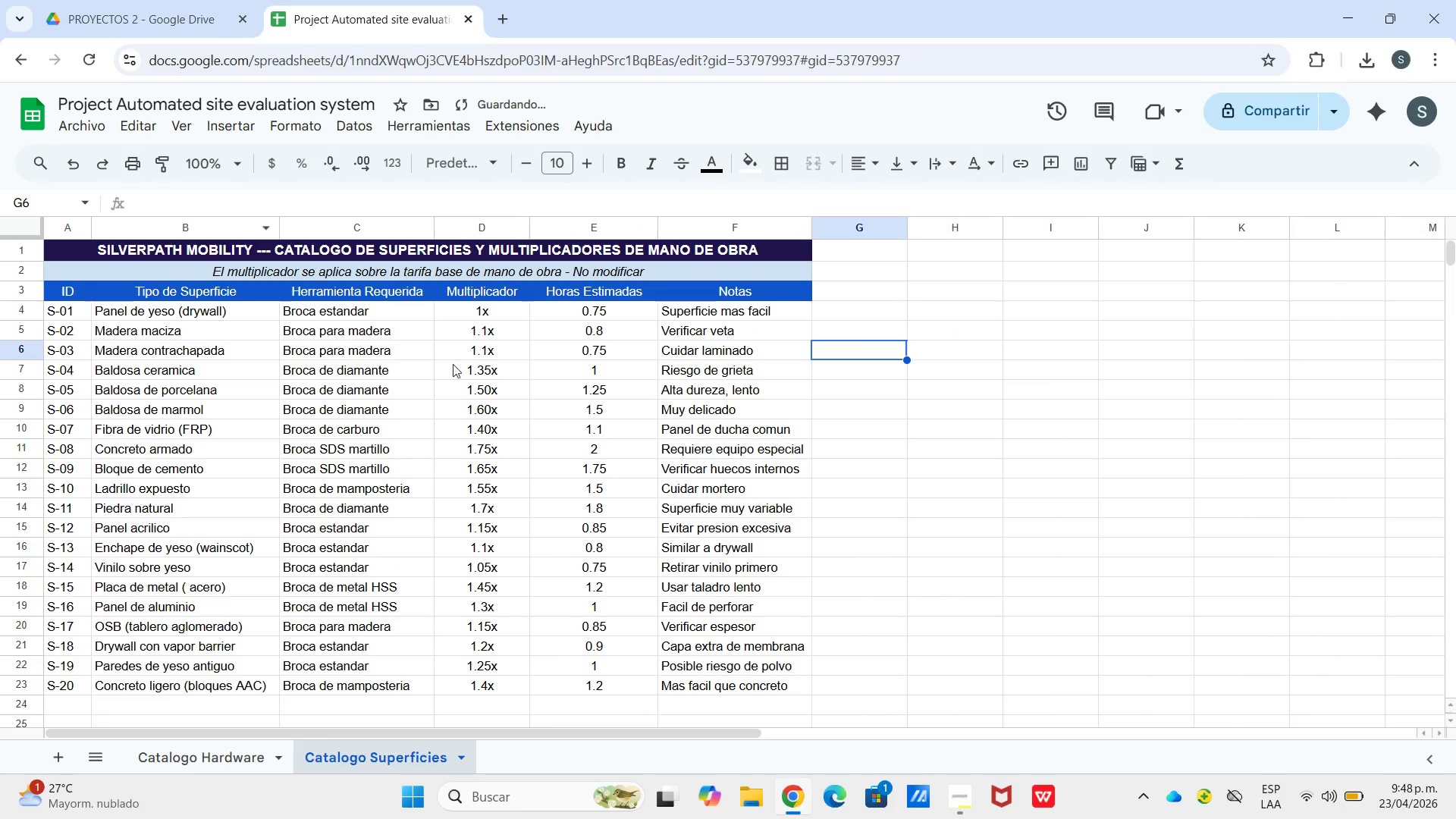 
left_click([952, 455])
 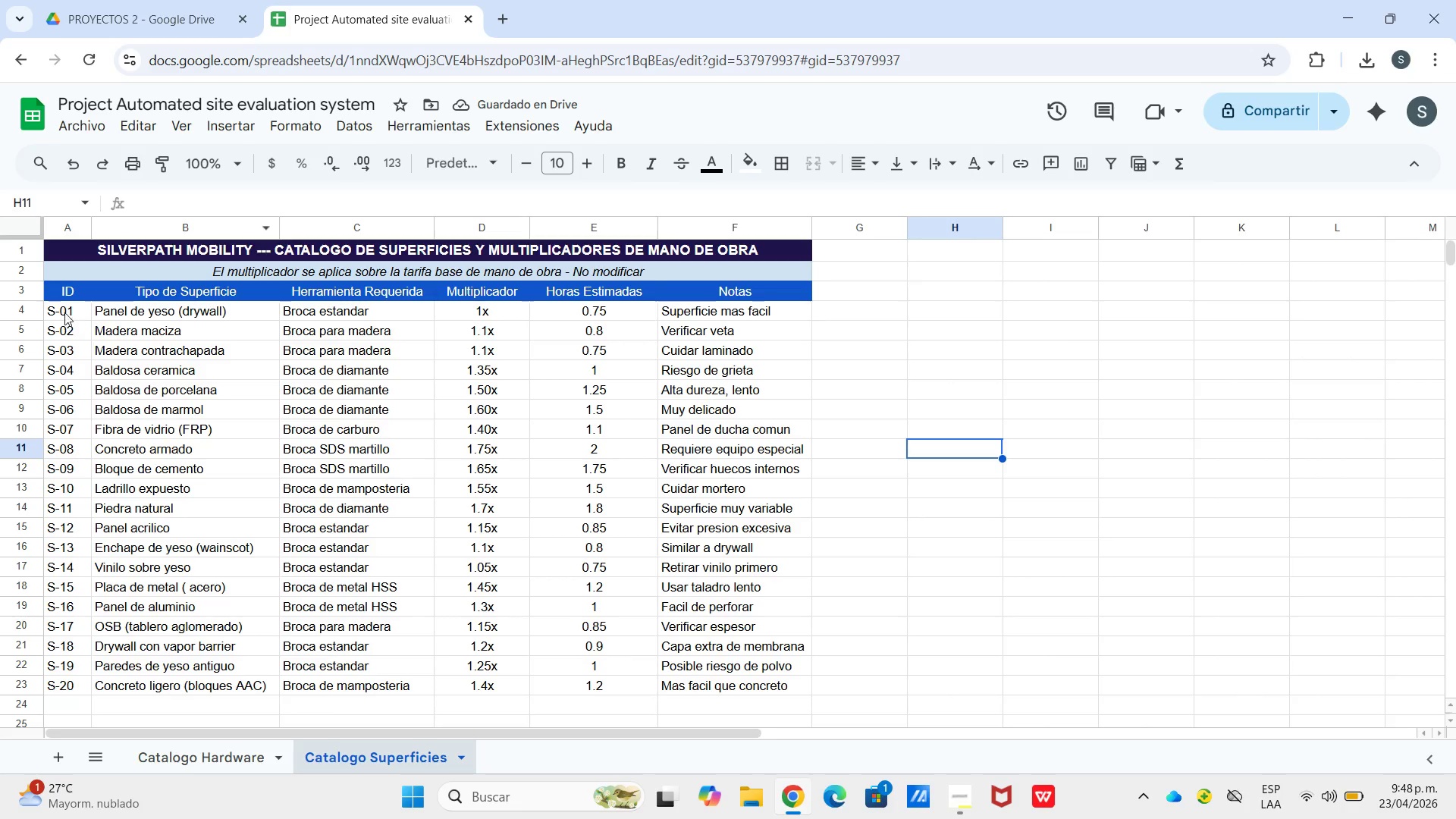 
left_click_drag(start_coordinate=[61, 309], to_coordinate=[739, 664])
 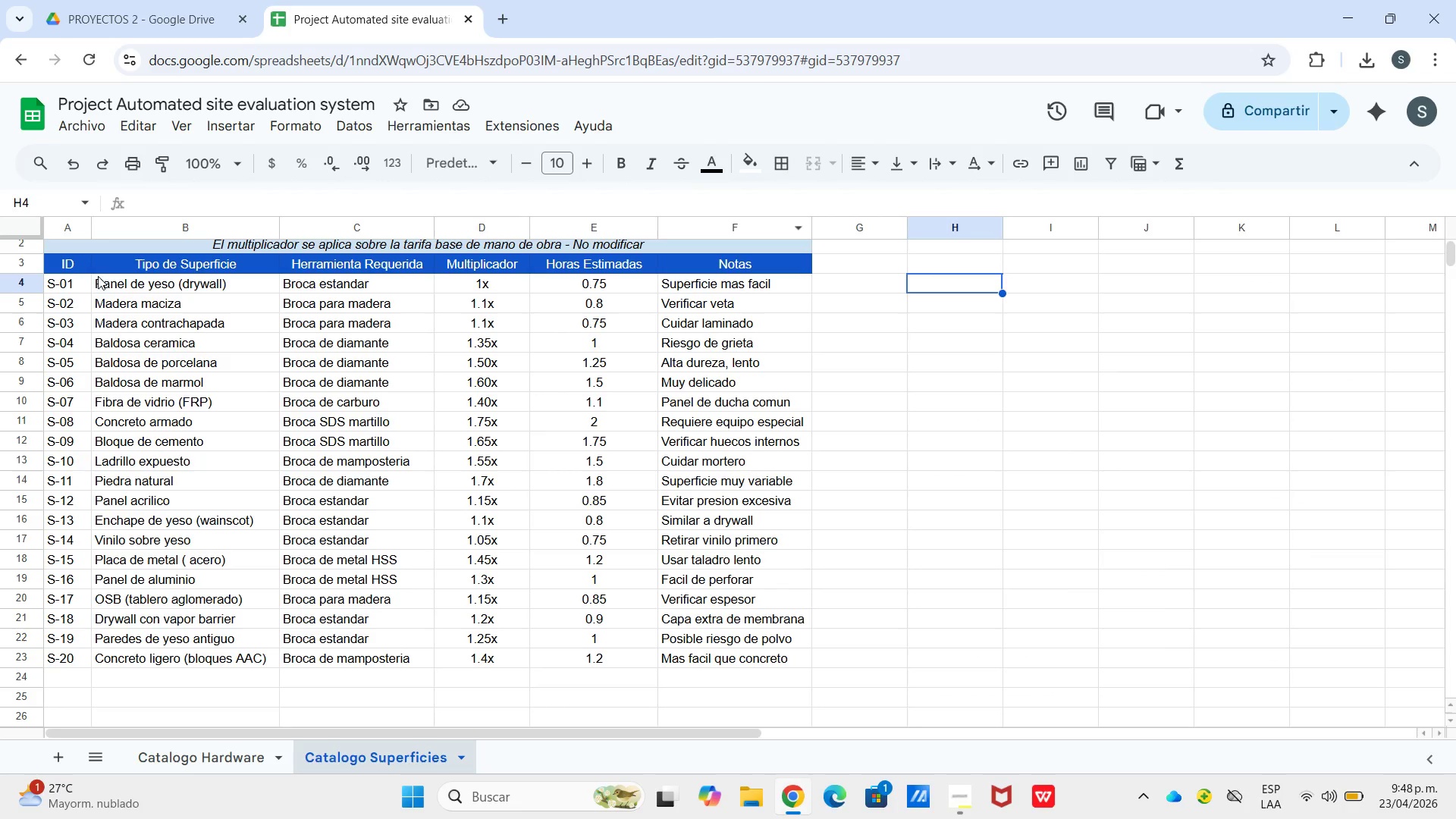 
left_click_drag(start_coordinate=[63, 300], to_coordinate=[712, 306])
 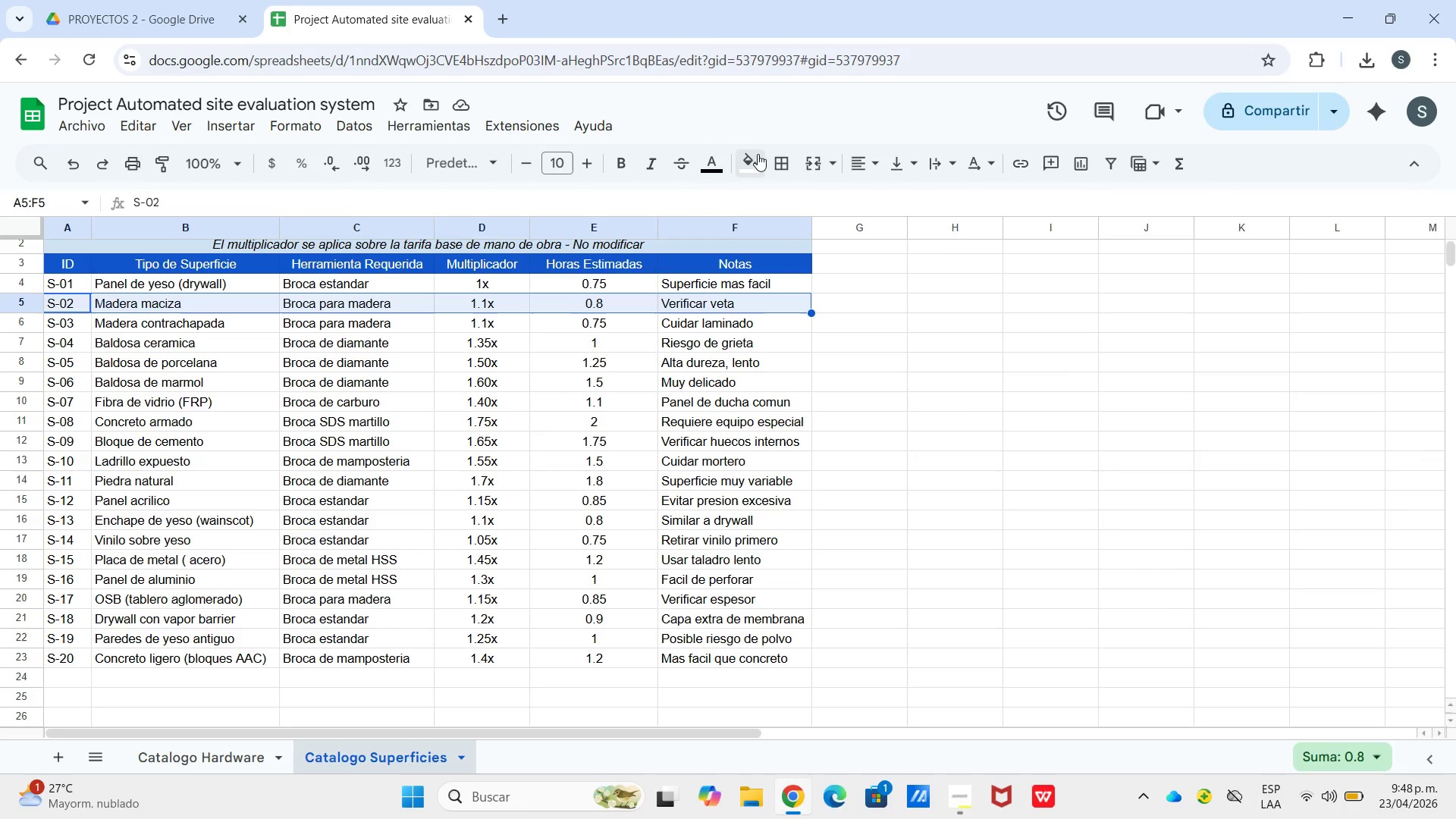 
left_click([756, 155])
 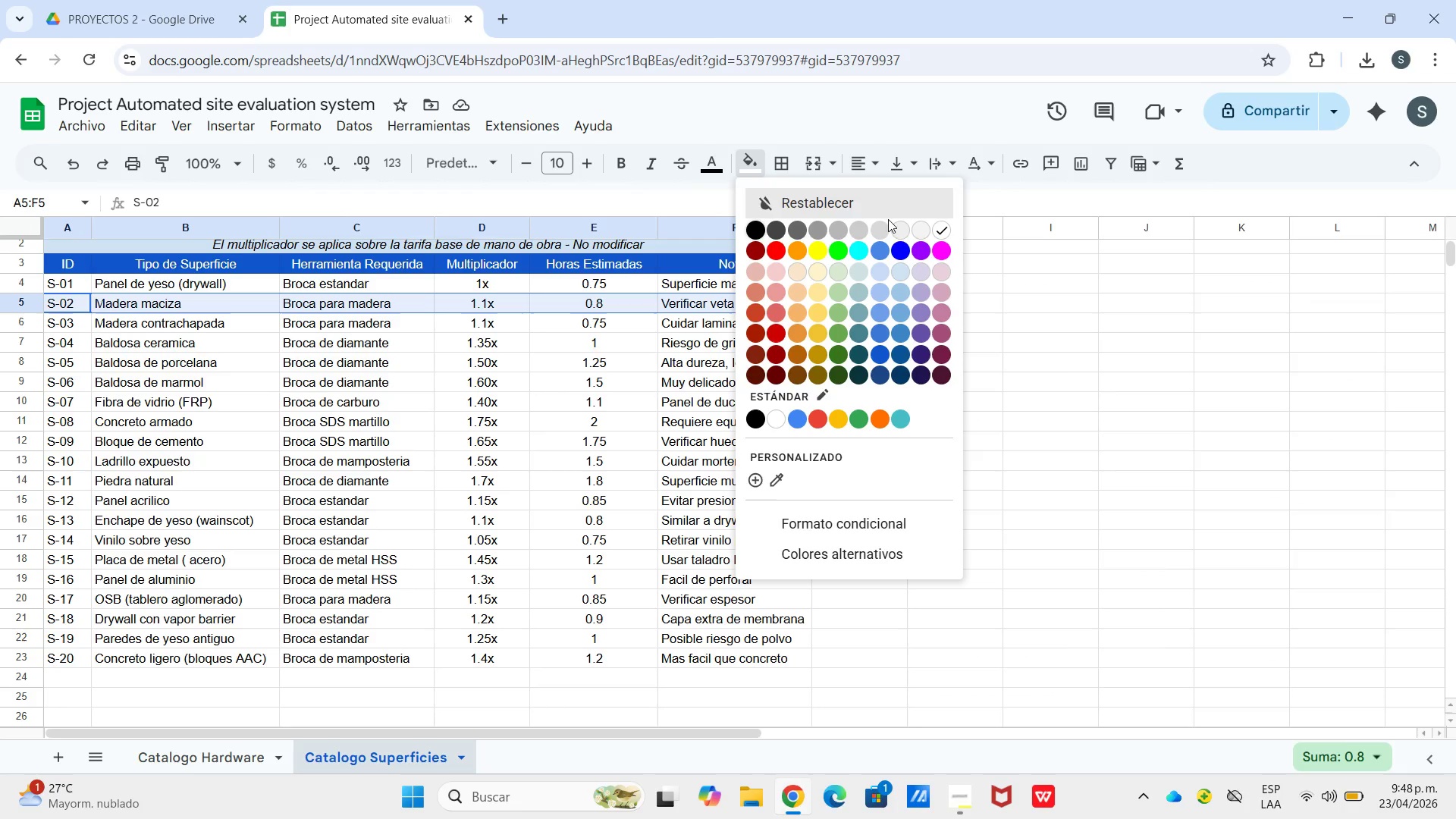 
left_click([897, 233])
 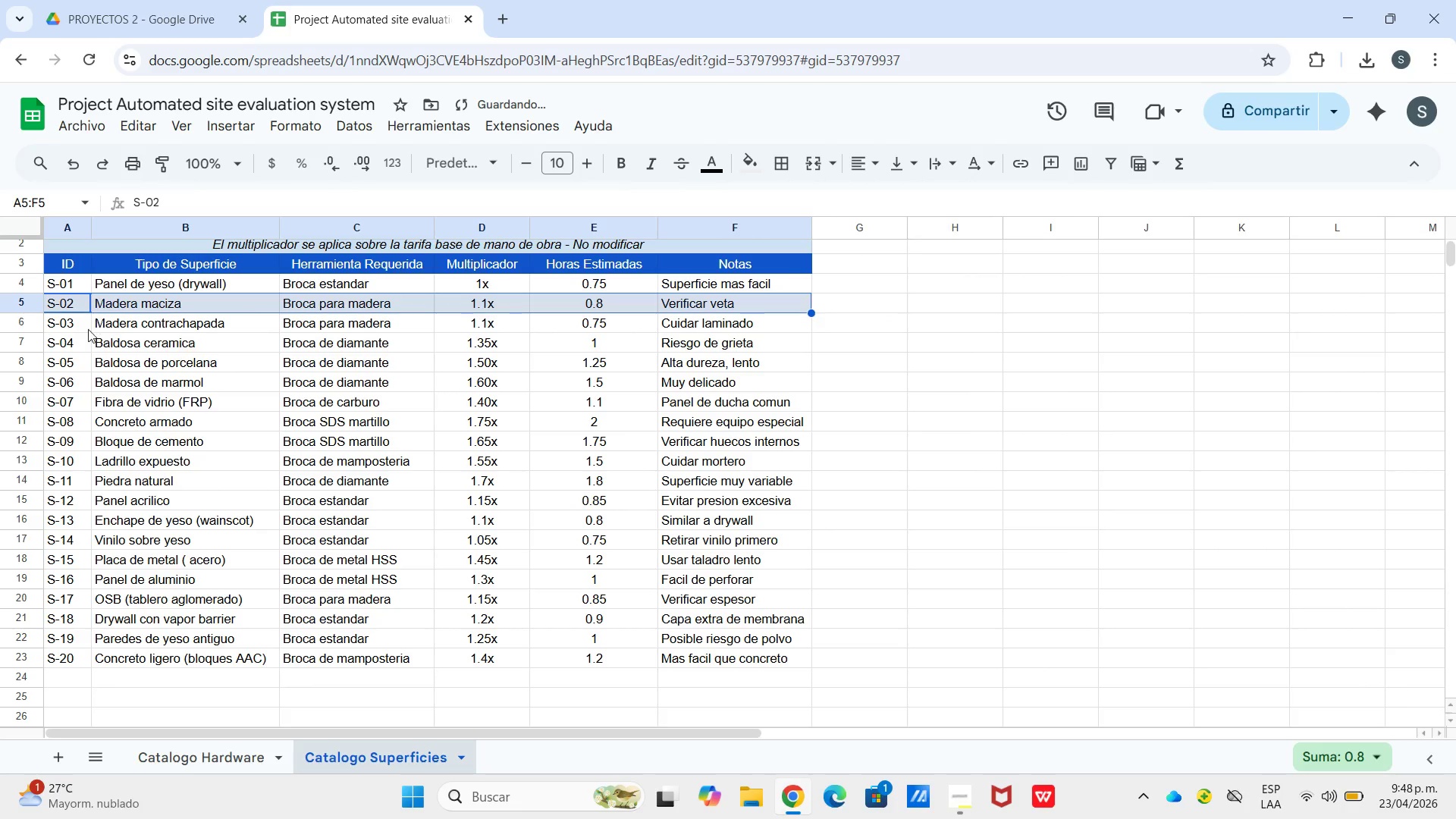 
left_click([79, 339])
 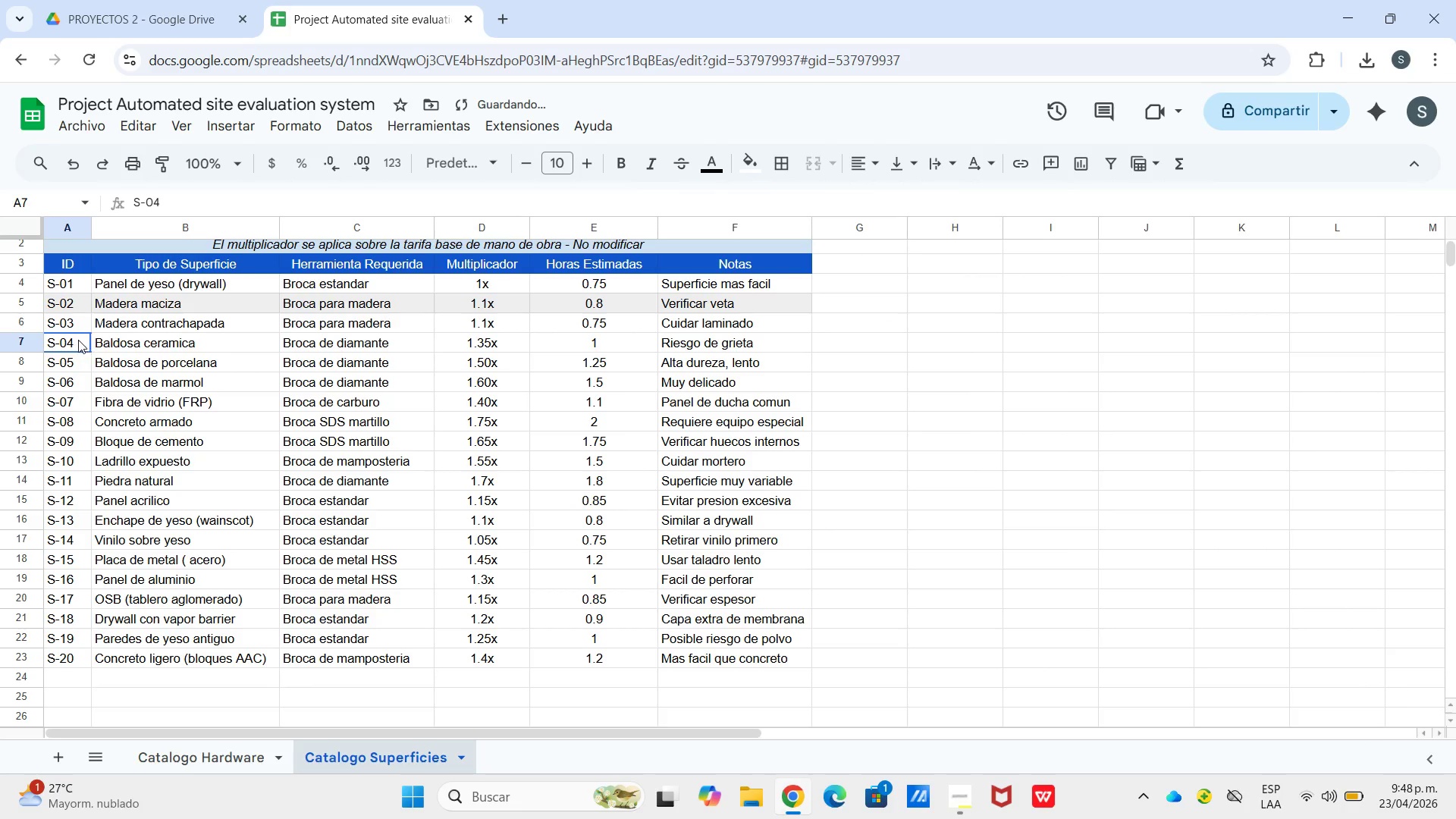 
left_click_drag(start_coordinate=[79, 339], to_coordinate=[682, 346])
 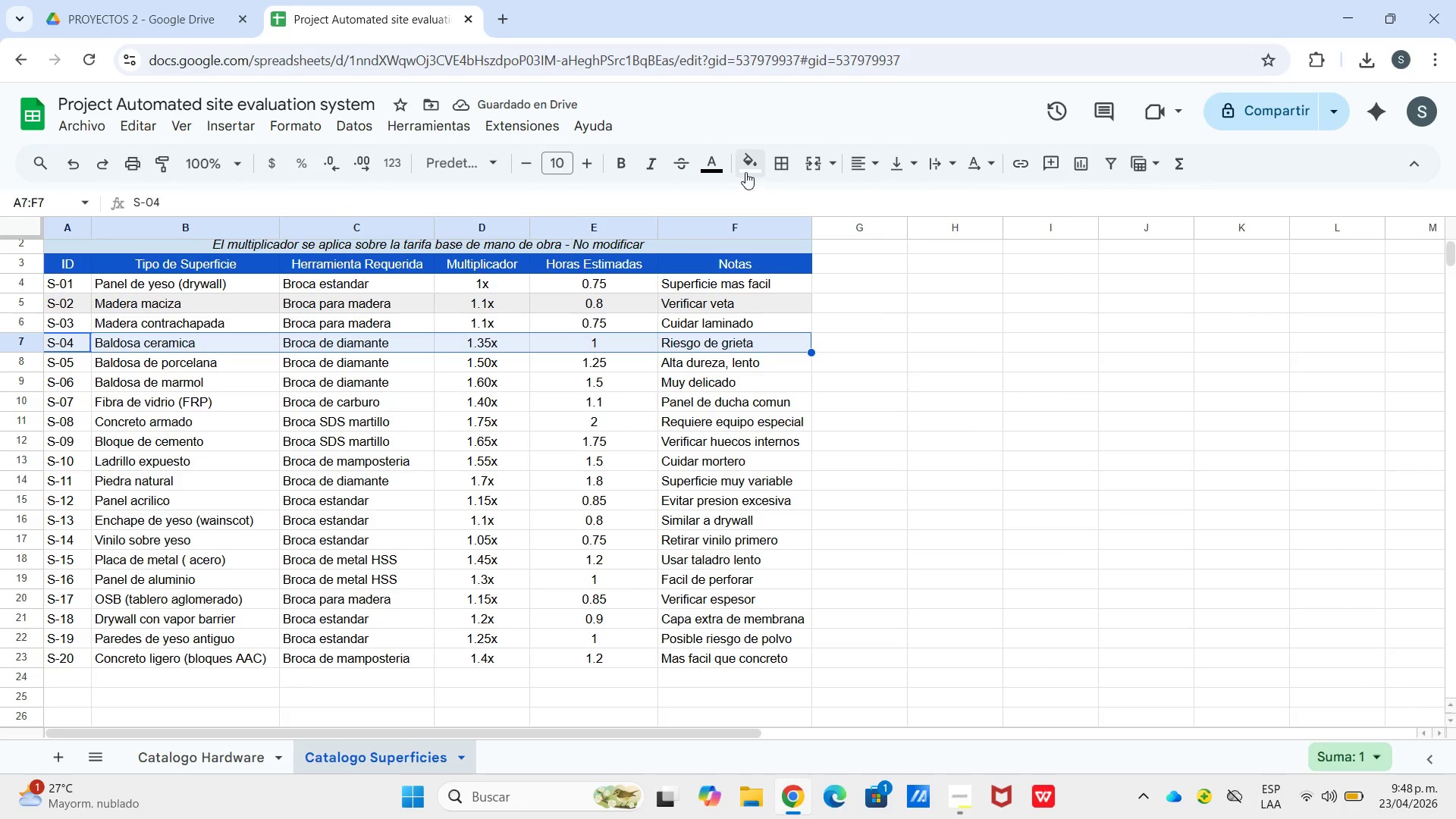 
left_click_drag(start_coordinate=[754, 166], to_coordinate=[760, 167])
 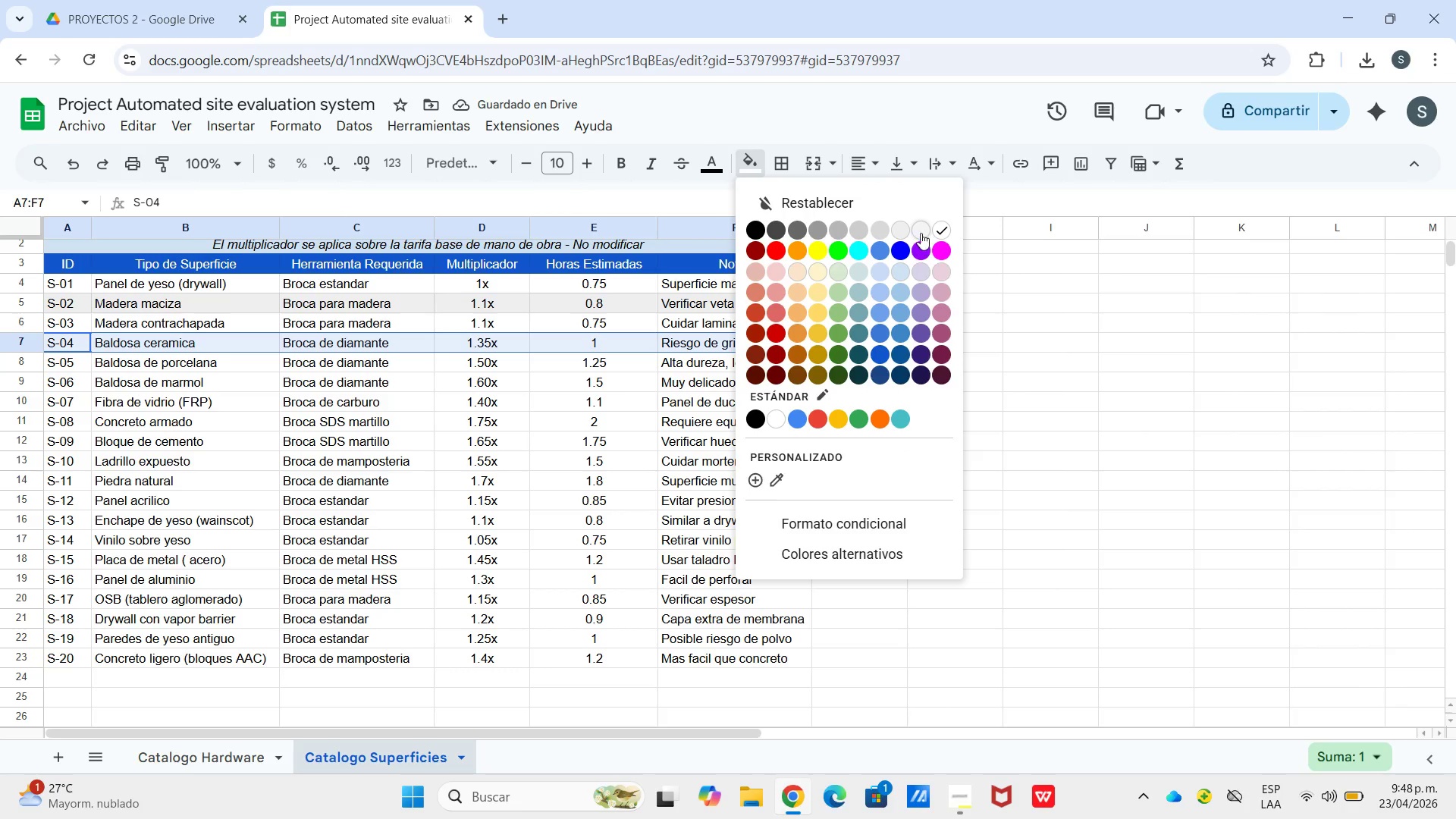 
left_click_drag(start_coordinate=[919, 228], to_coordinate=[901, 231])
 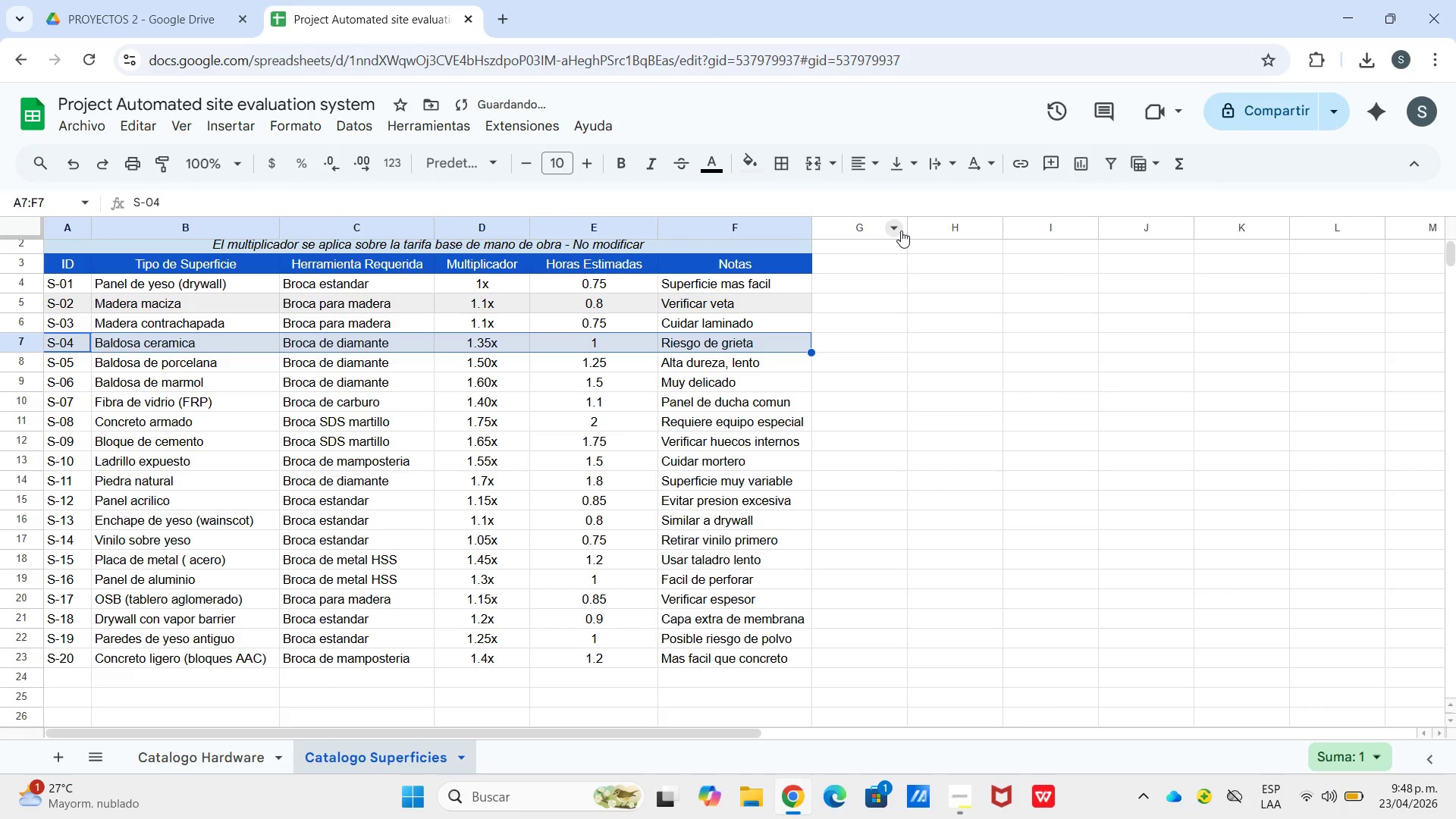 
left_click([901, 231])
 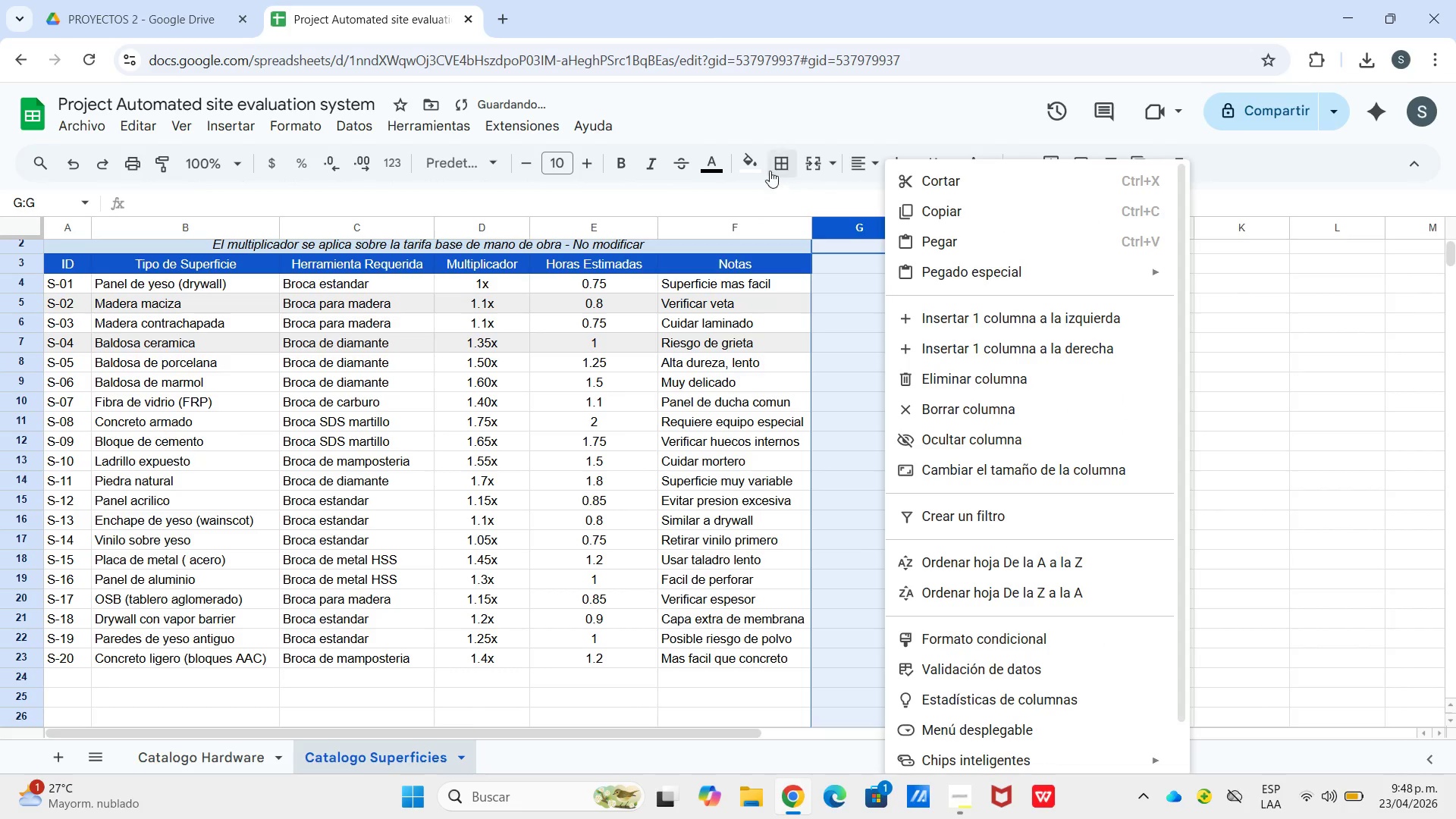 
left_click_drag(start_coordinate=[747, 156], to_coordinate=[748, 161])
 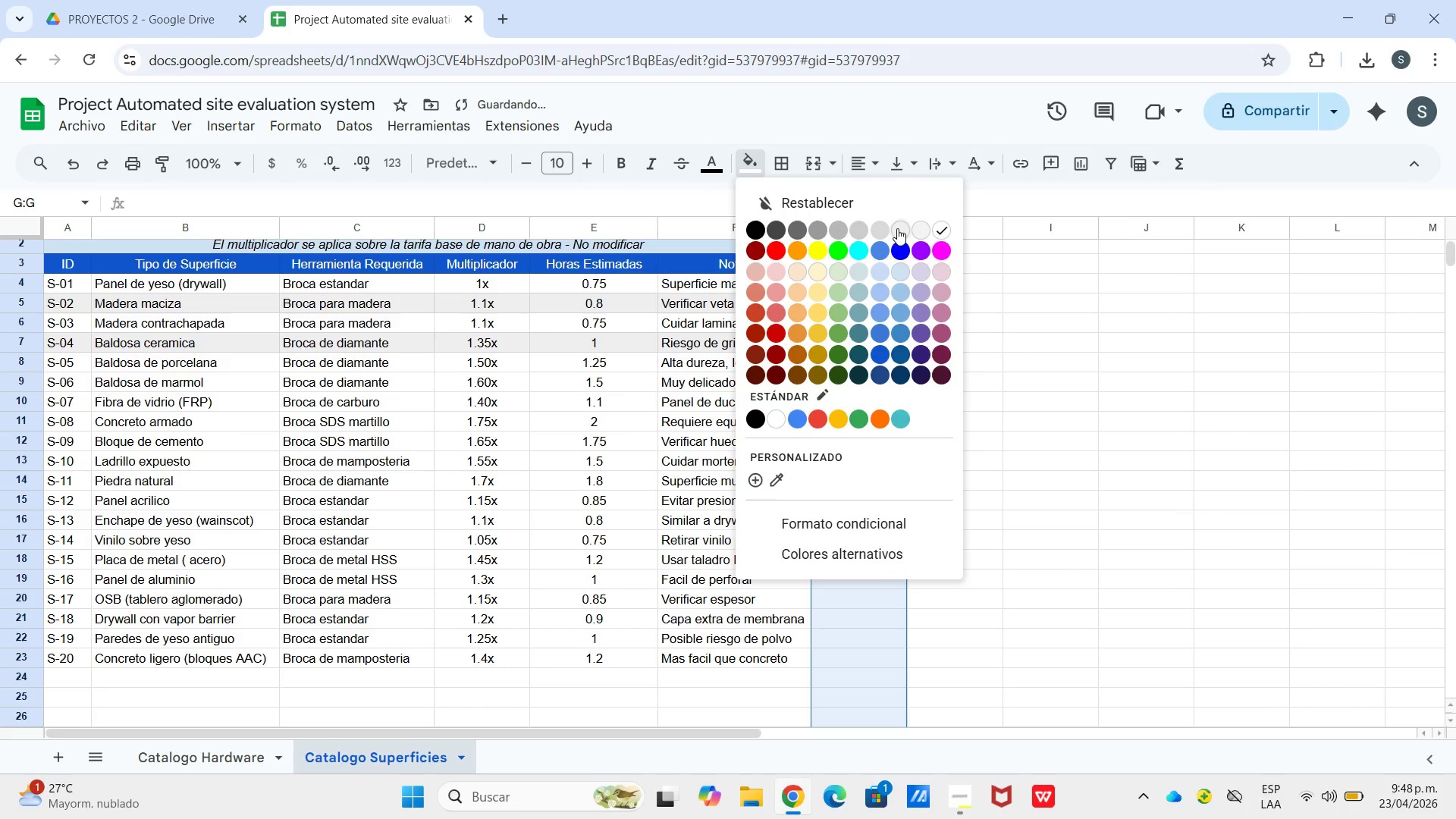 
left_click([897, 228])
 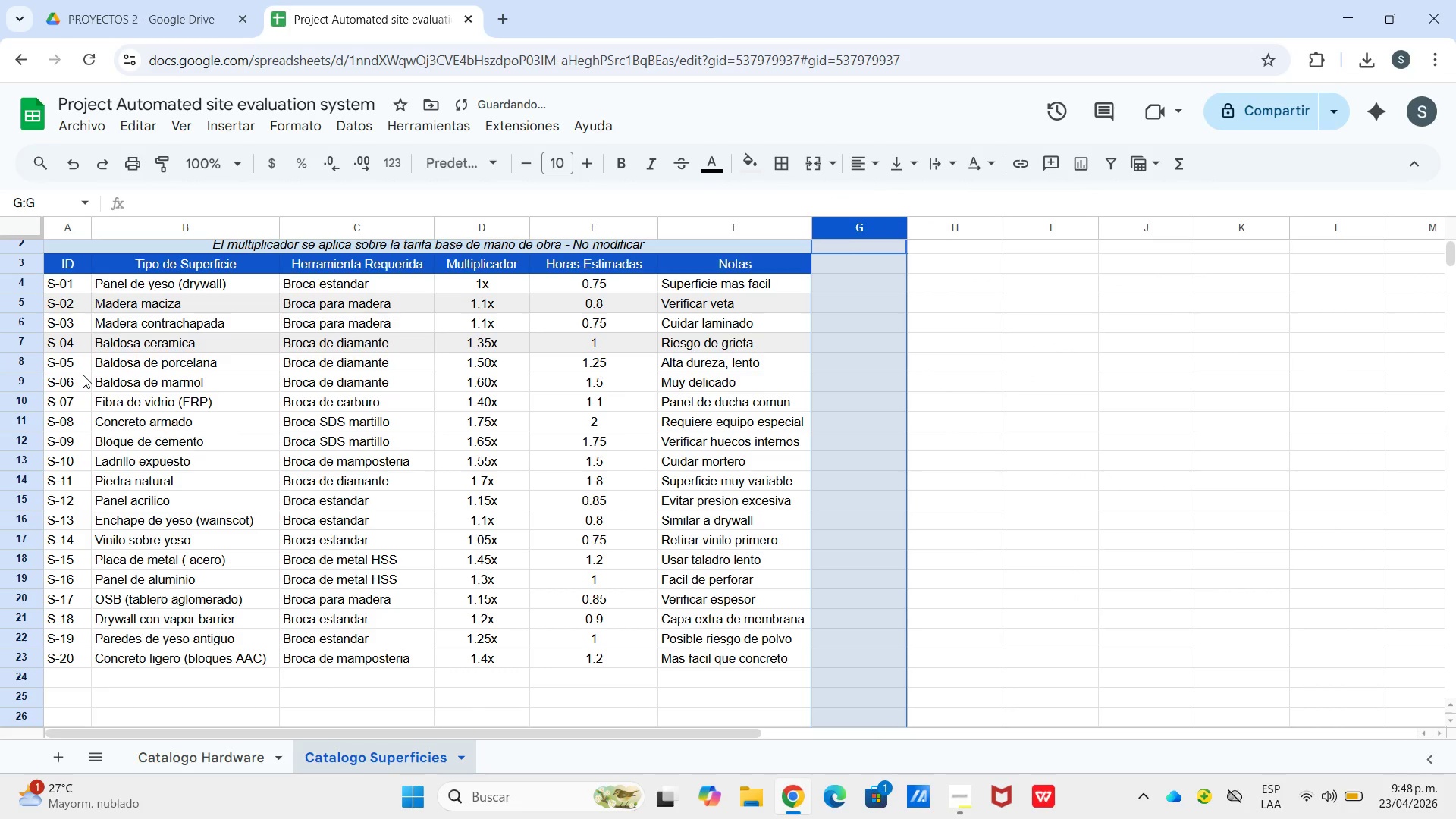 
left_click([83, 375])
 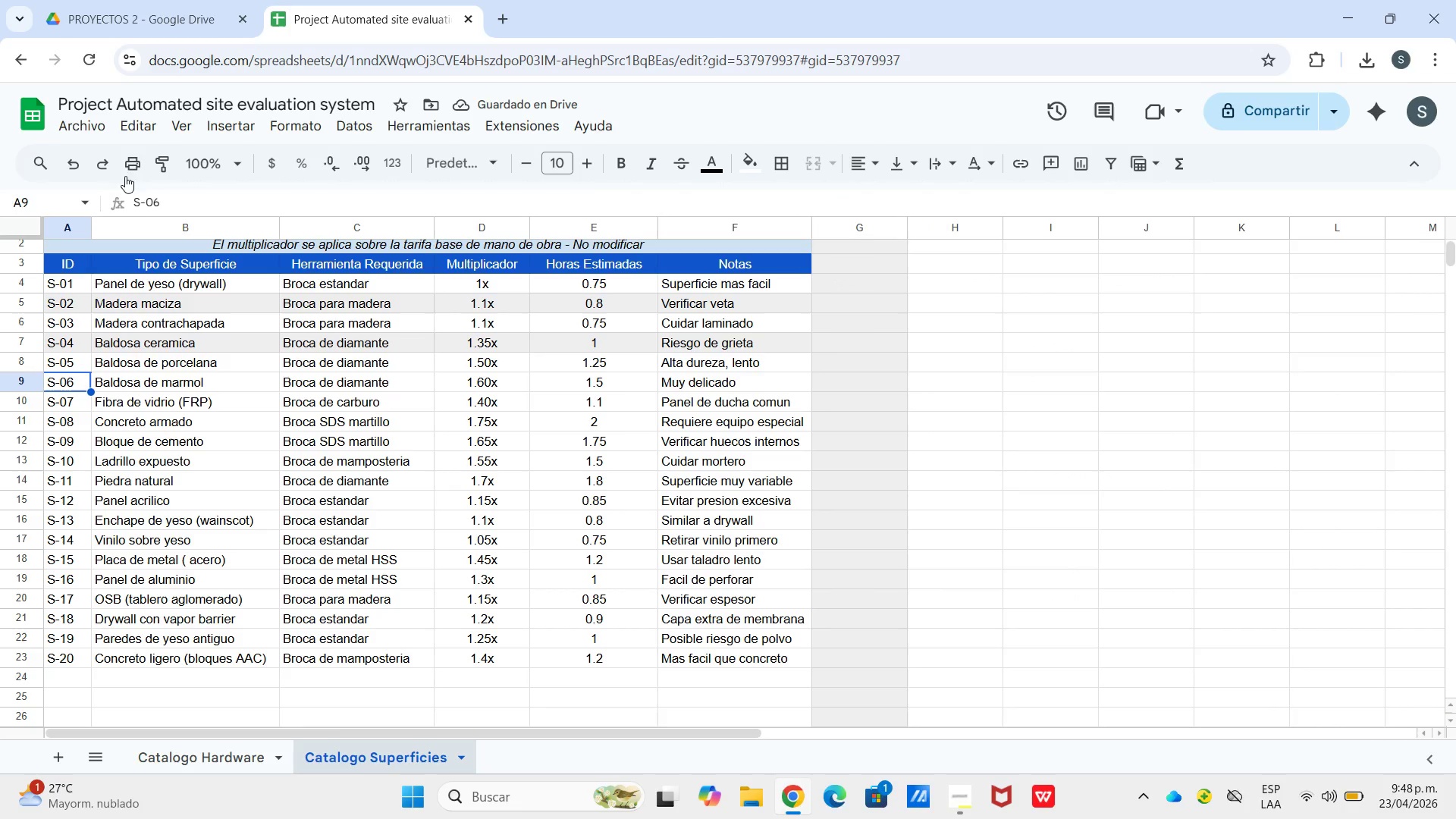 
left_click([71, 162])
 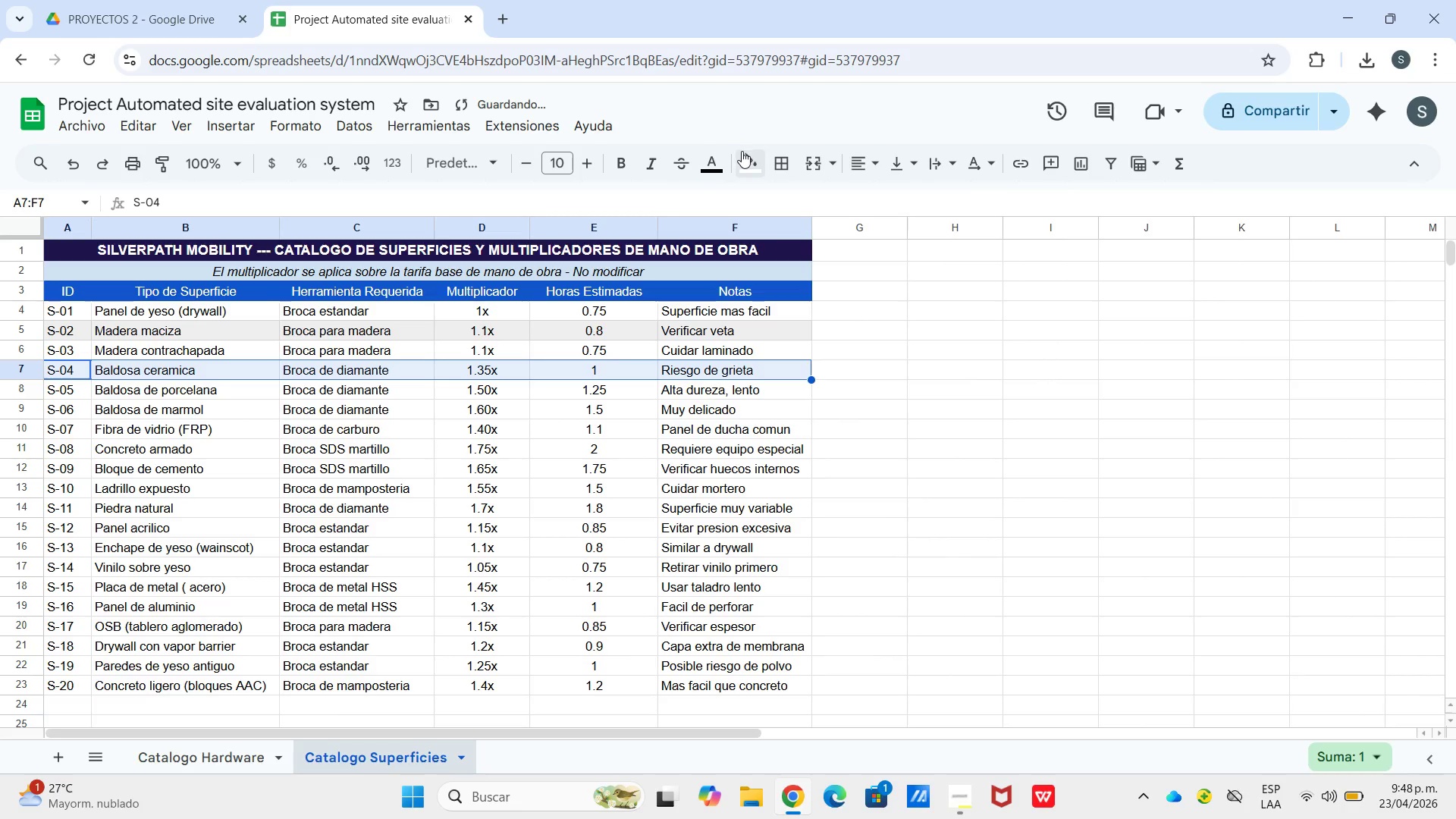 
left_click([902, 227])
 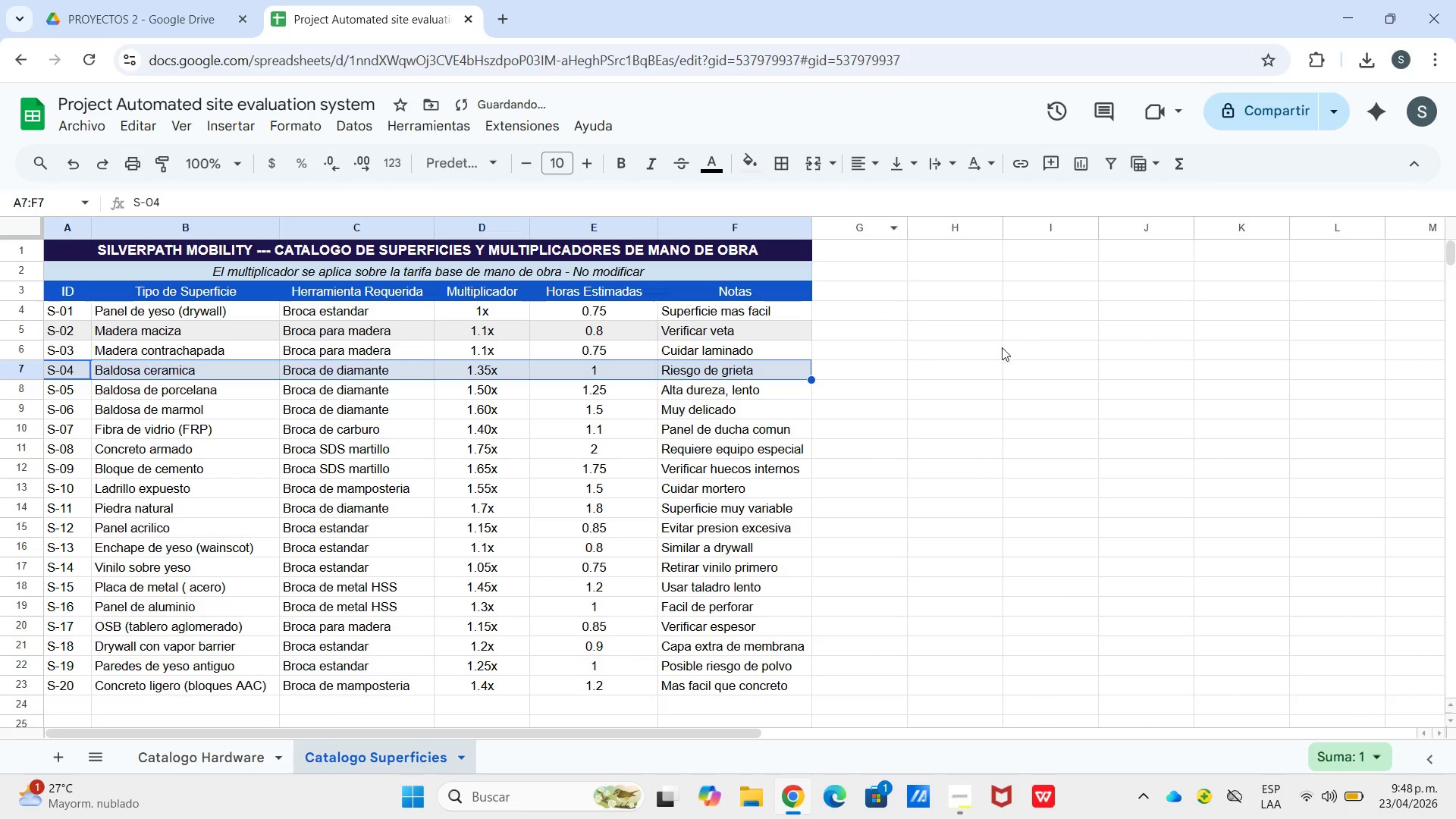 
left_click_drag(start_coordinate=[1002, 347], to_coordinate=[977, 349])
 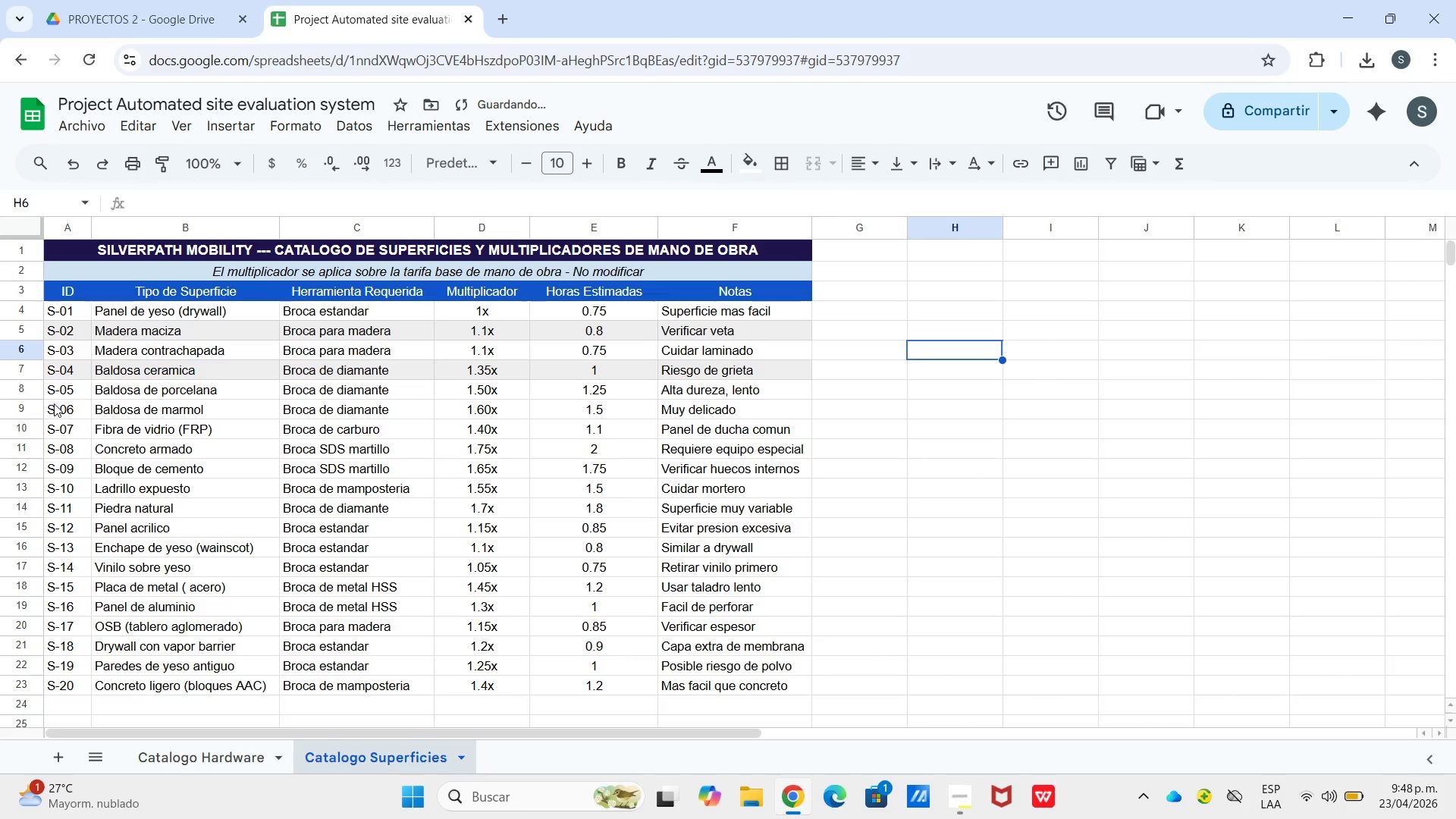 
left_click([65, 404])
 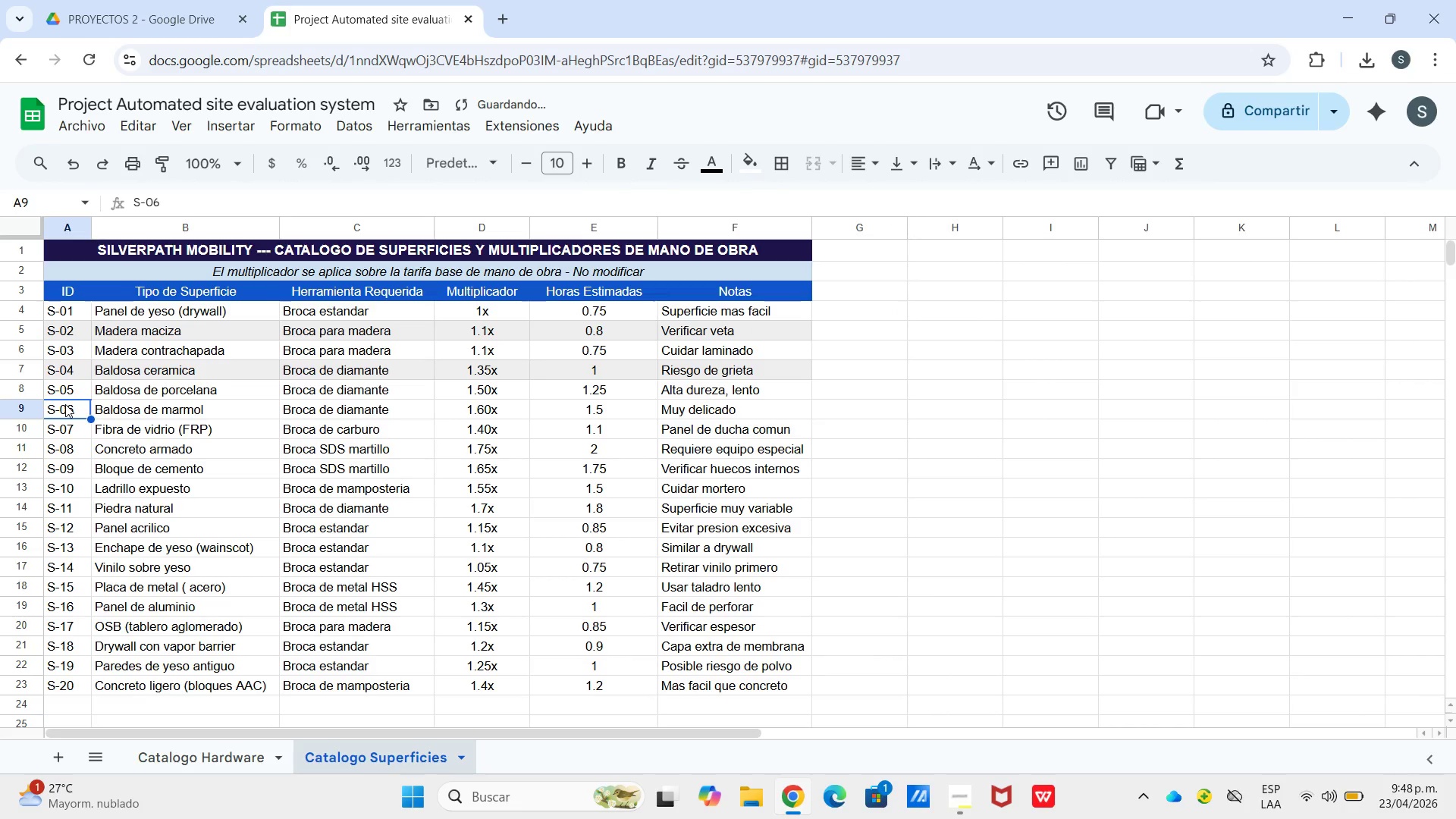 
left_click_drag(start_coordinate=[65, 404], to_coordinate=[682, 419])
 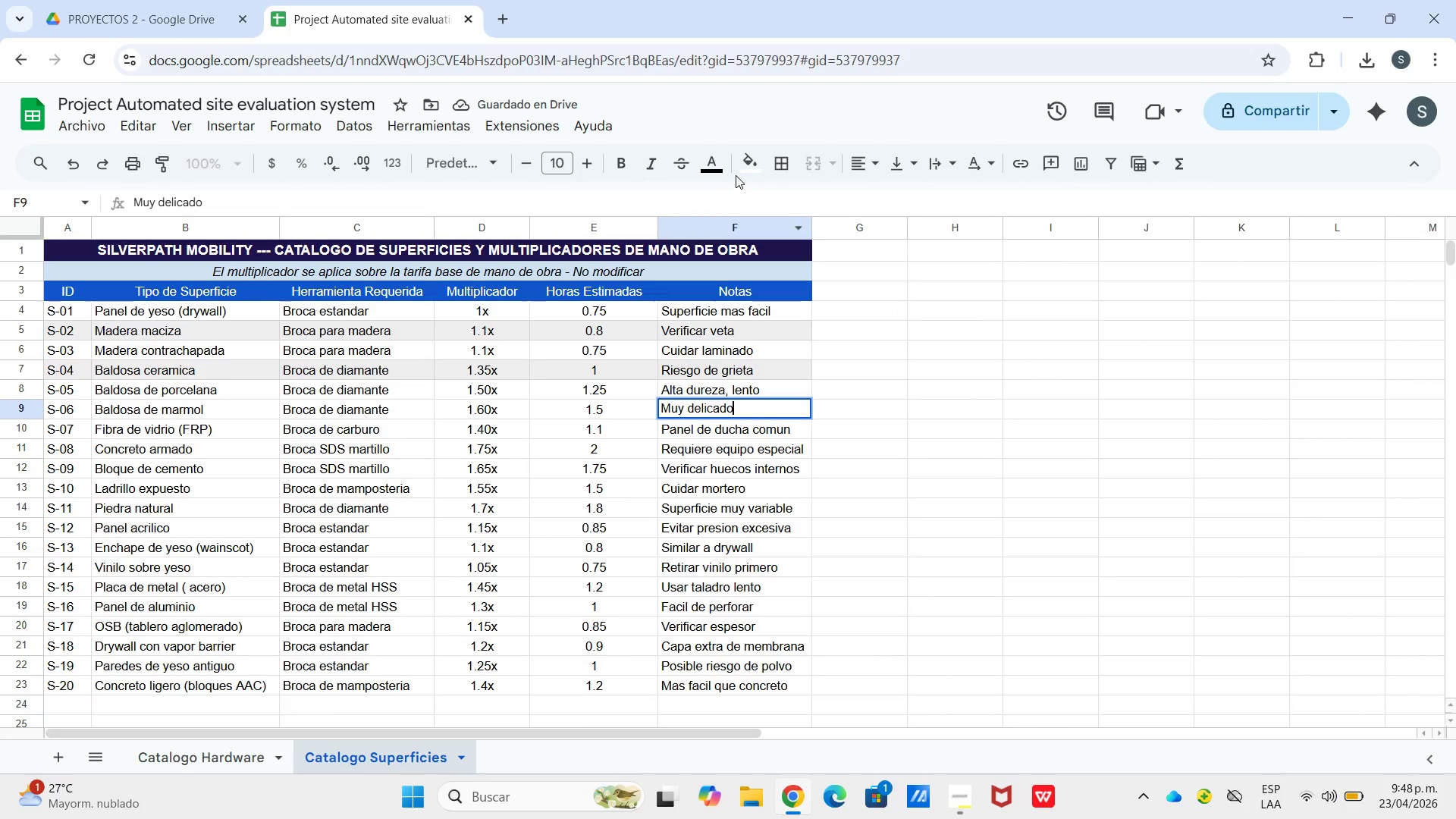 
left_click_drag(start_coordinate=[736, 175], to_coordinate=[745, 173])
 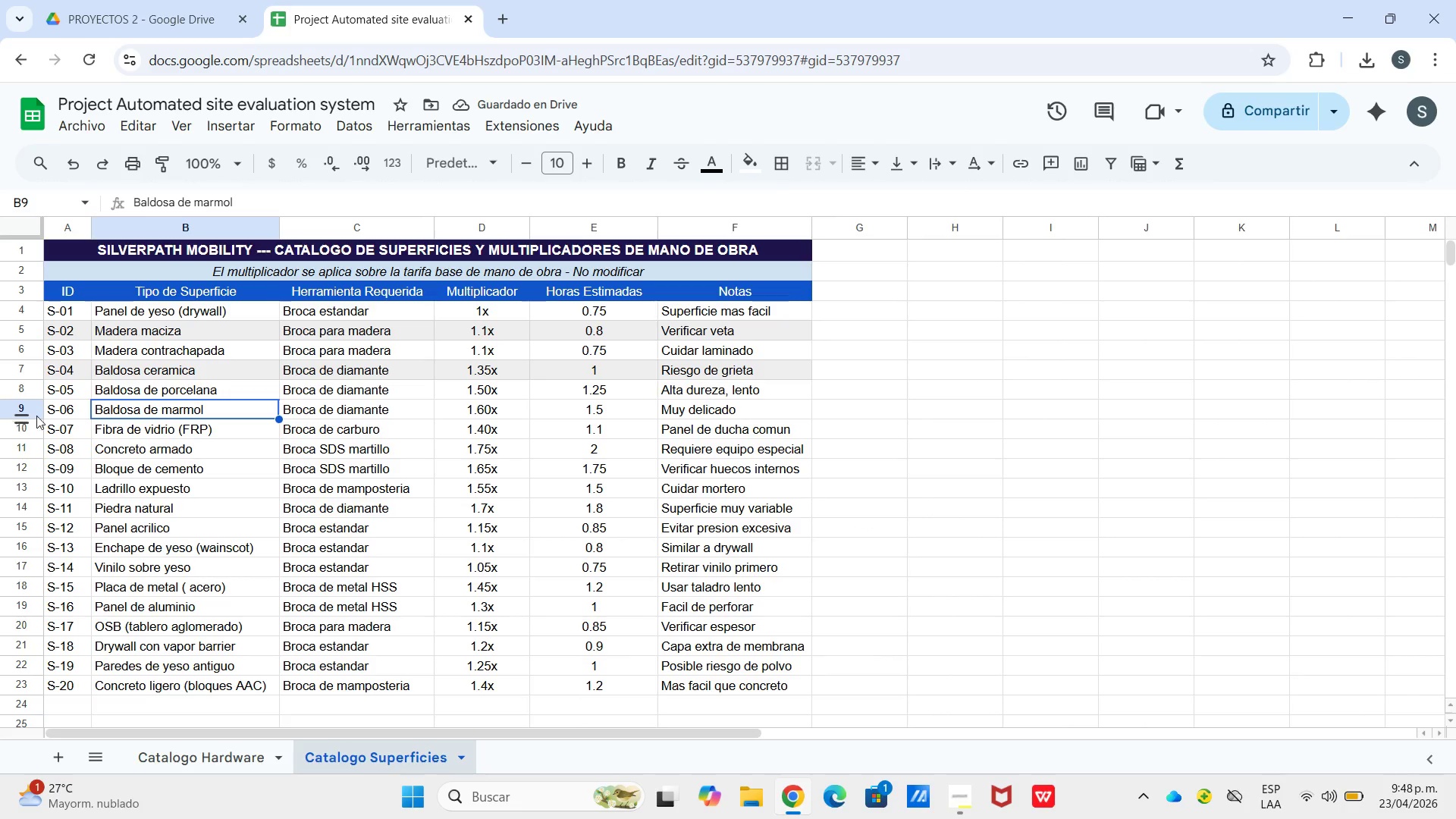 
left_click_drag(start_coordinate=[49, 412], to_coordinate=[55, 412])
 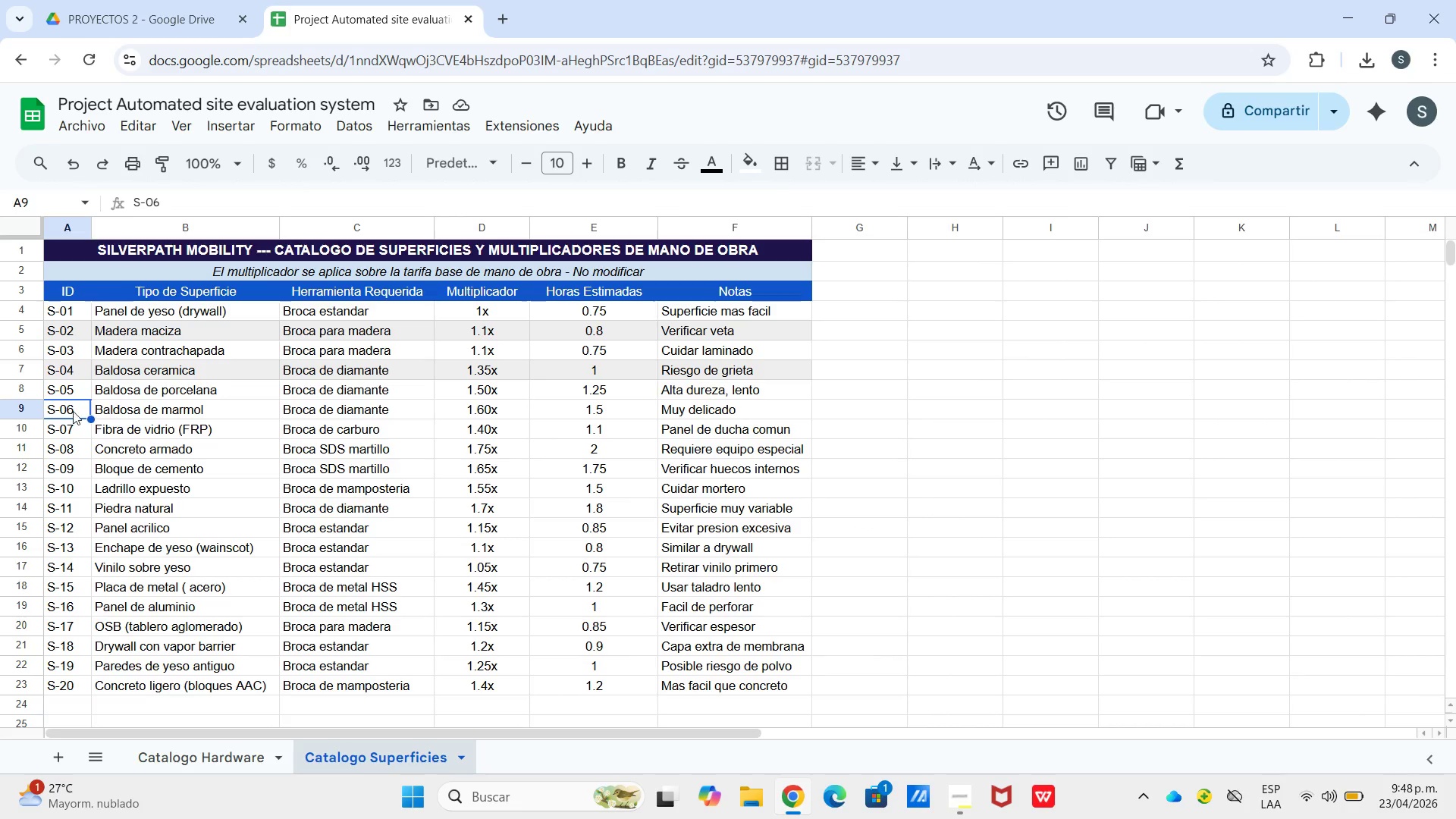 
left_click_drag(start_coordinate=[67, 408], to_coordinate=[682, 405])
 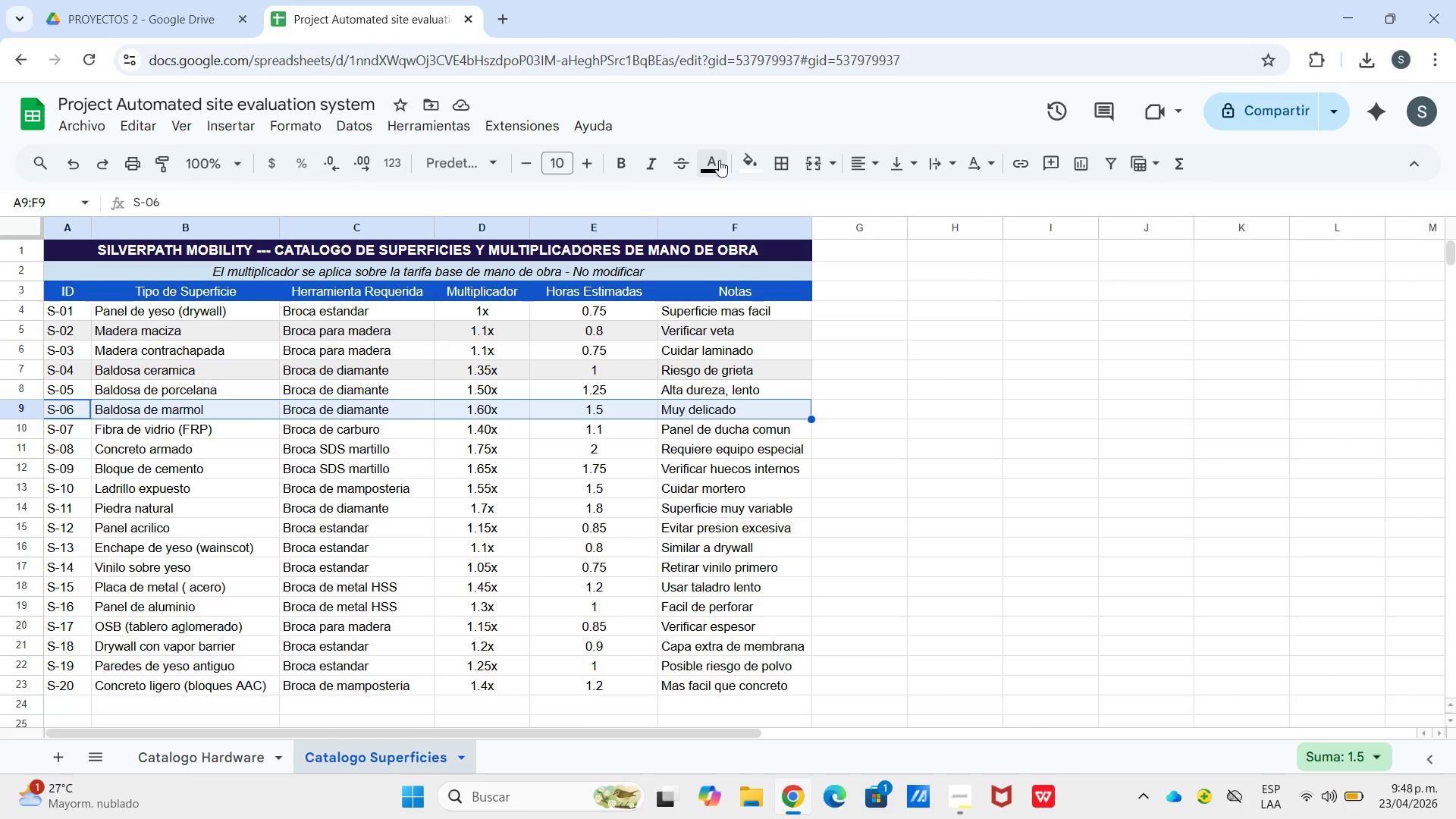 
left_click([747, 160])
 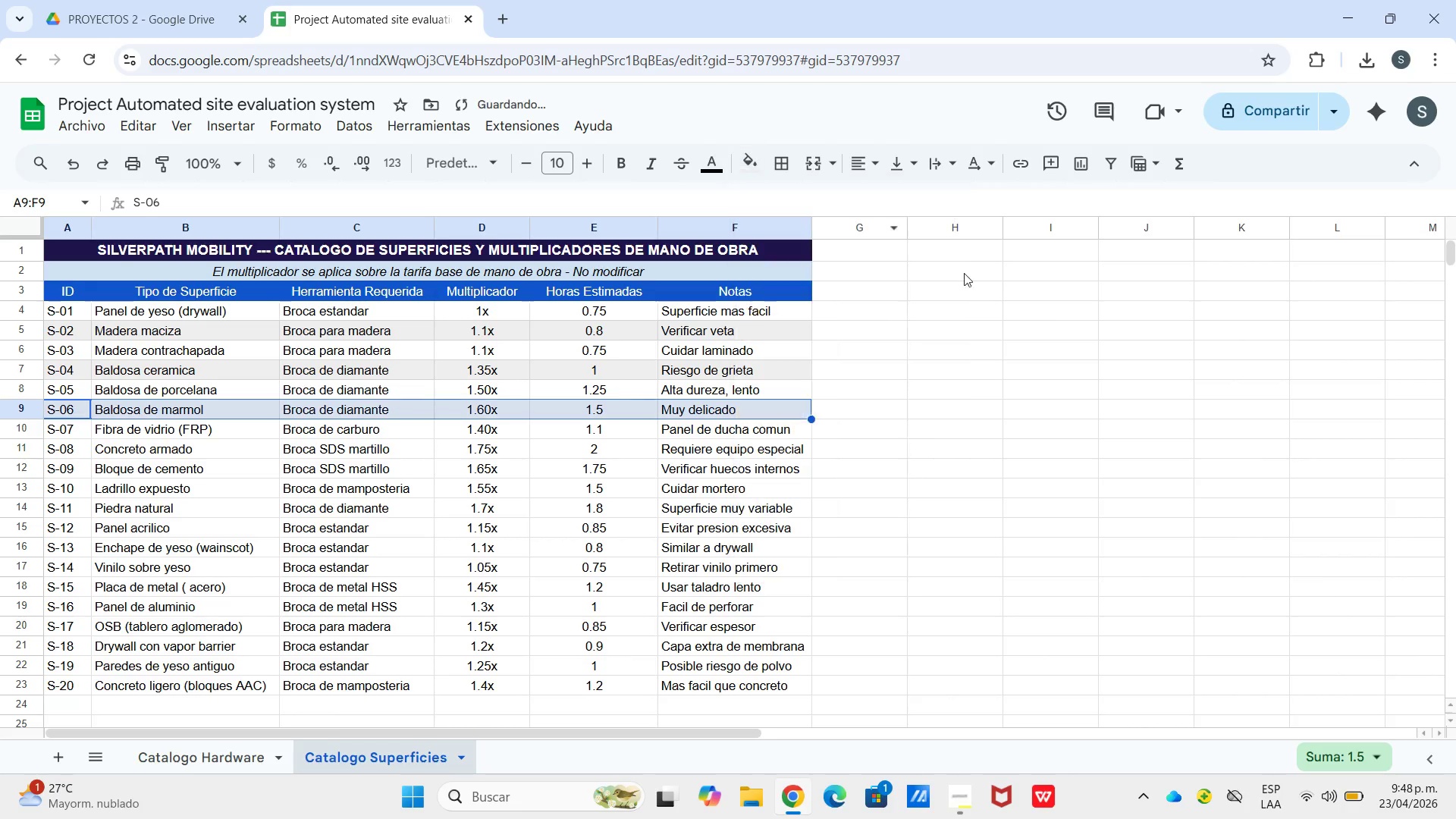 
double_click([1059, 327])
 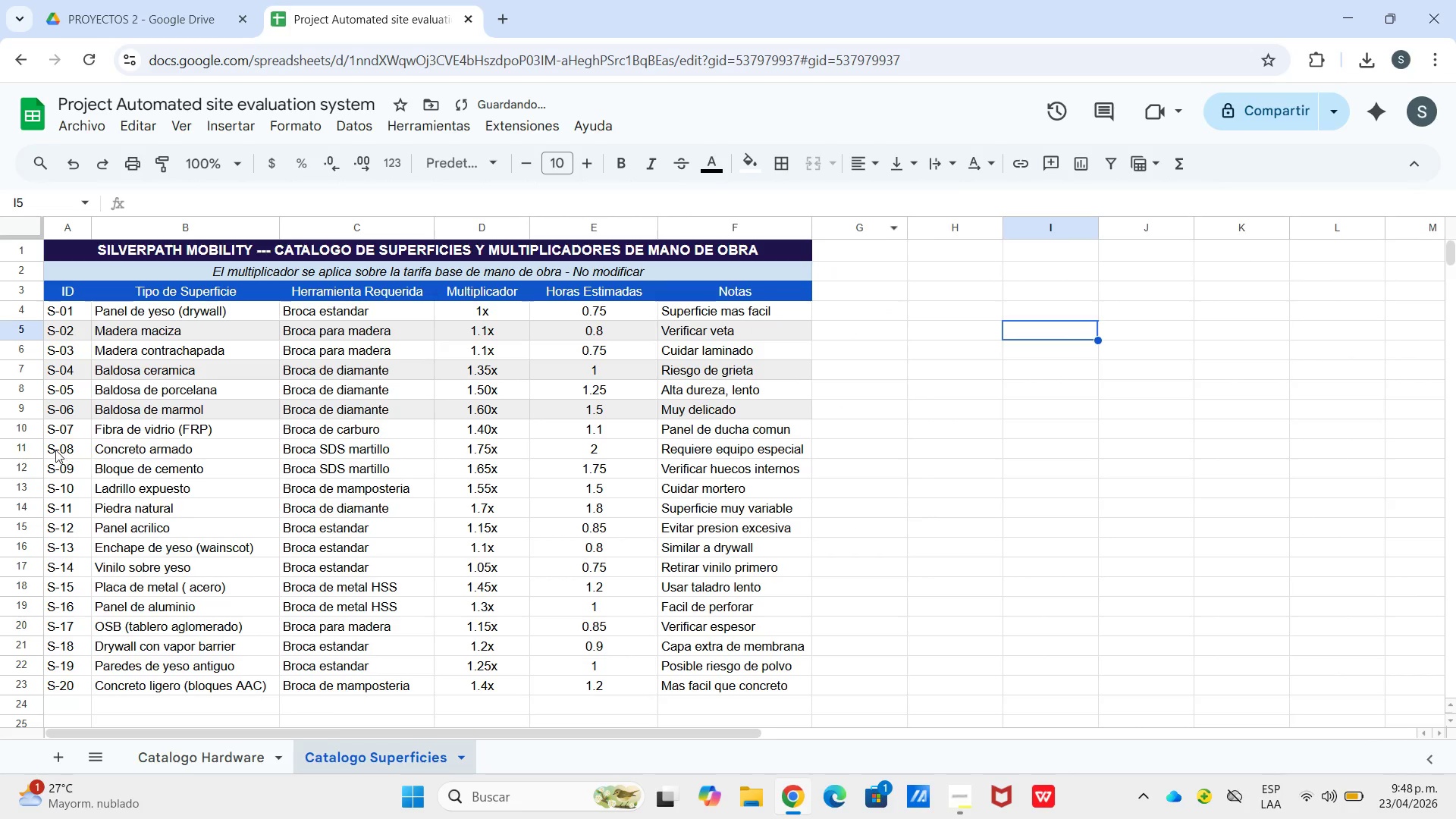 
left_click([52, 446])
 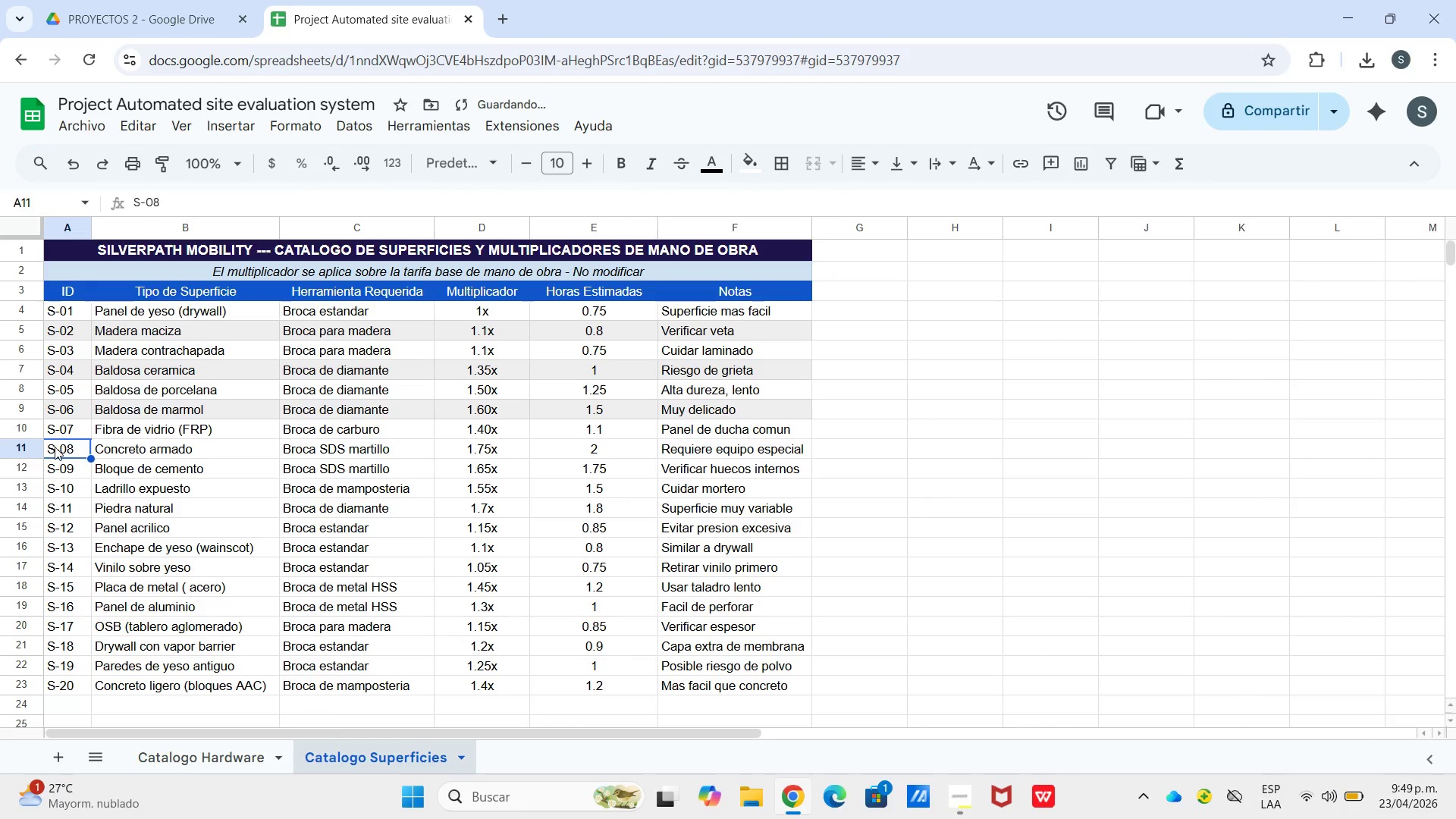 
left_click_drag(start_coordinate=[55, 447], to_coordinate=[774, 442])
 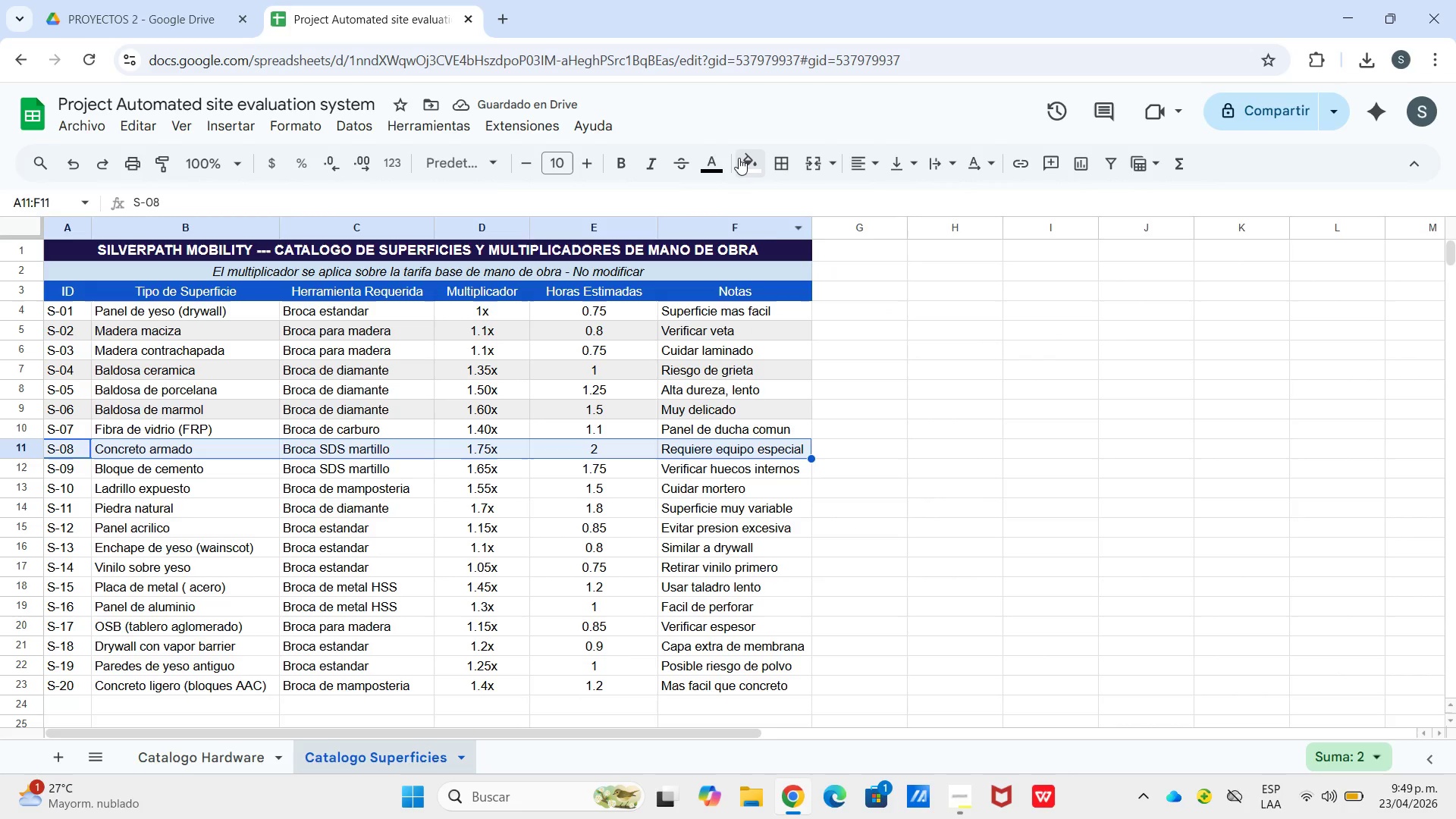 
left_click([738, 158])
 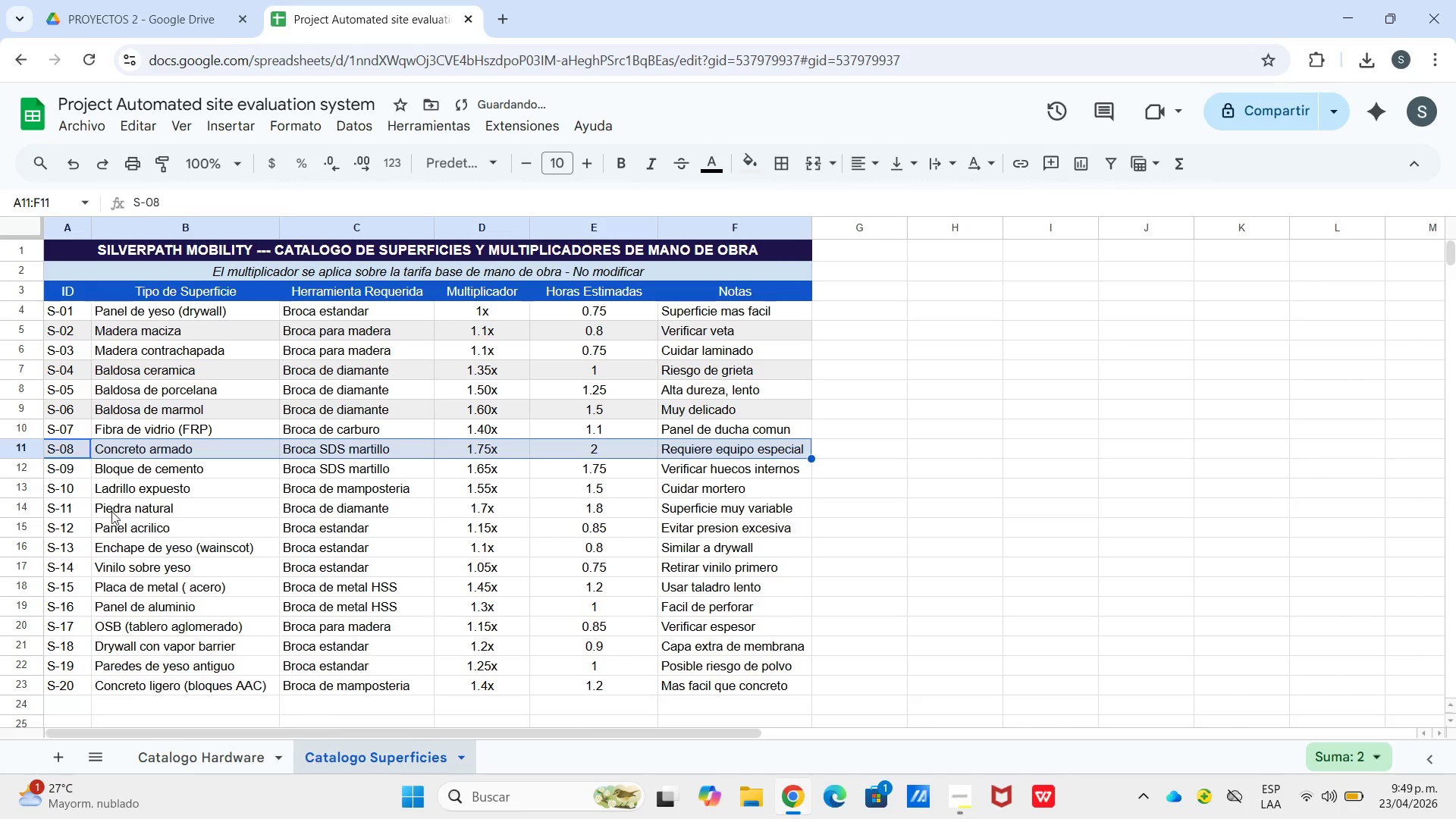 
left_click([68, 485])
 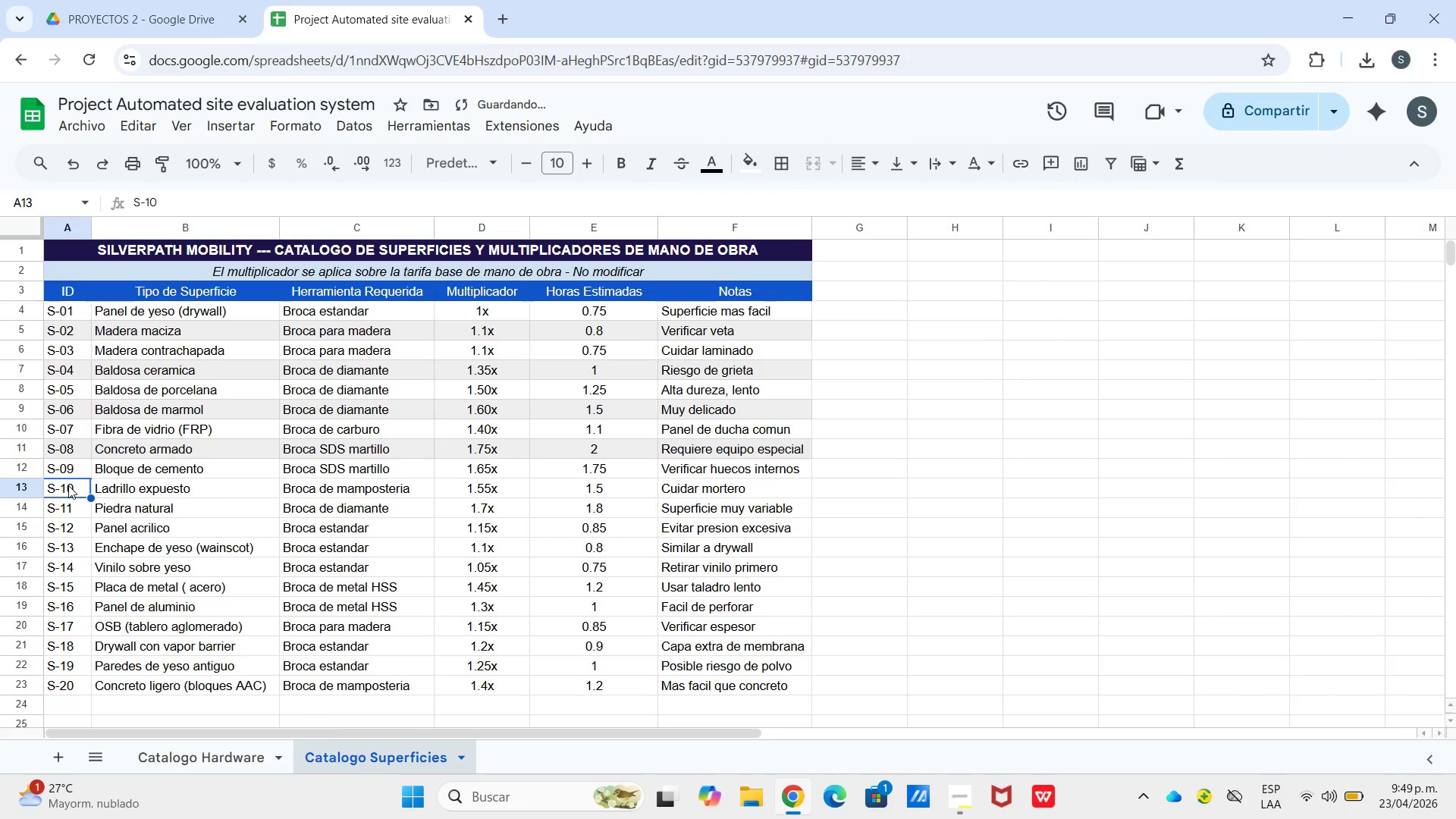 
left_click_drag(start_coordinate=[68, 485], to_coordinate=[665, 488])
 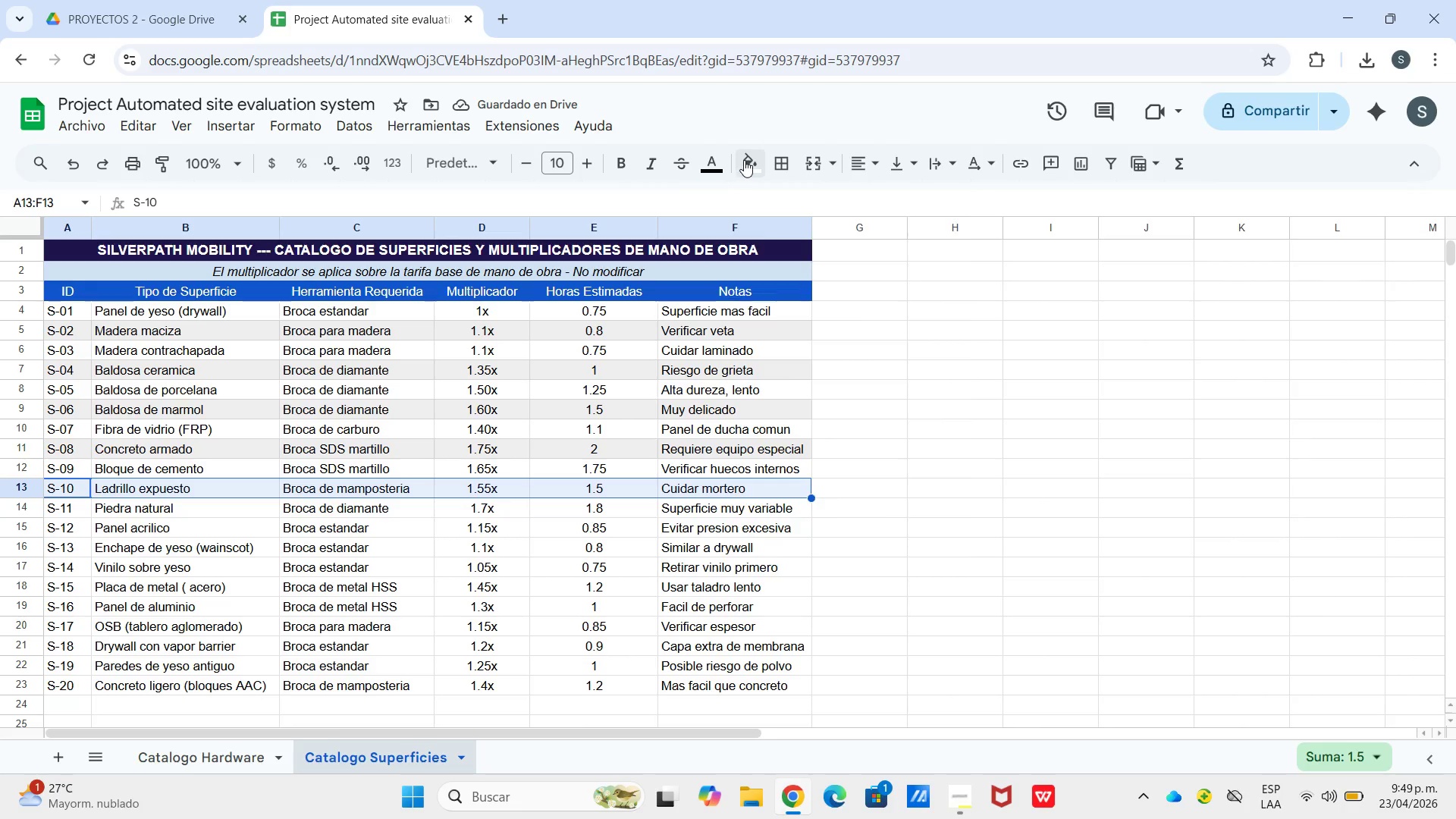 
left_click_drag(start_coordinate=[744, 160], to_coordinate=[747, 166])
 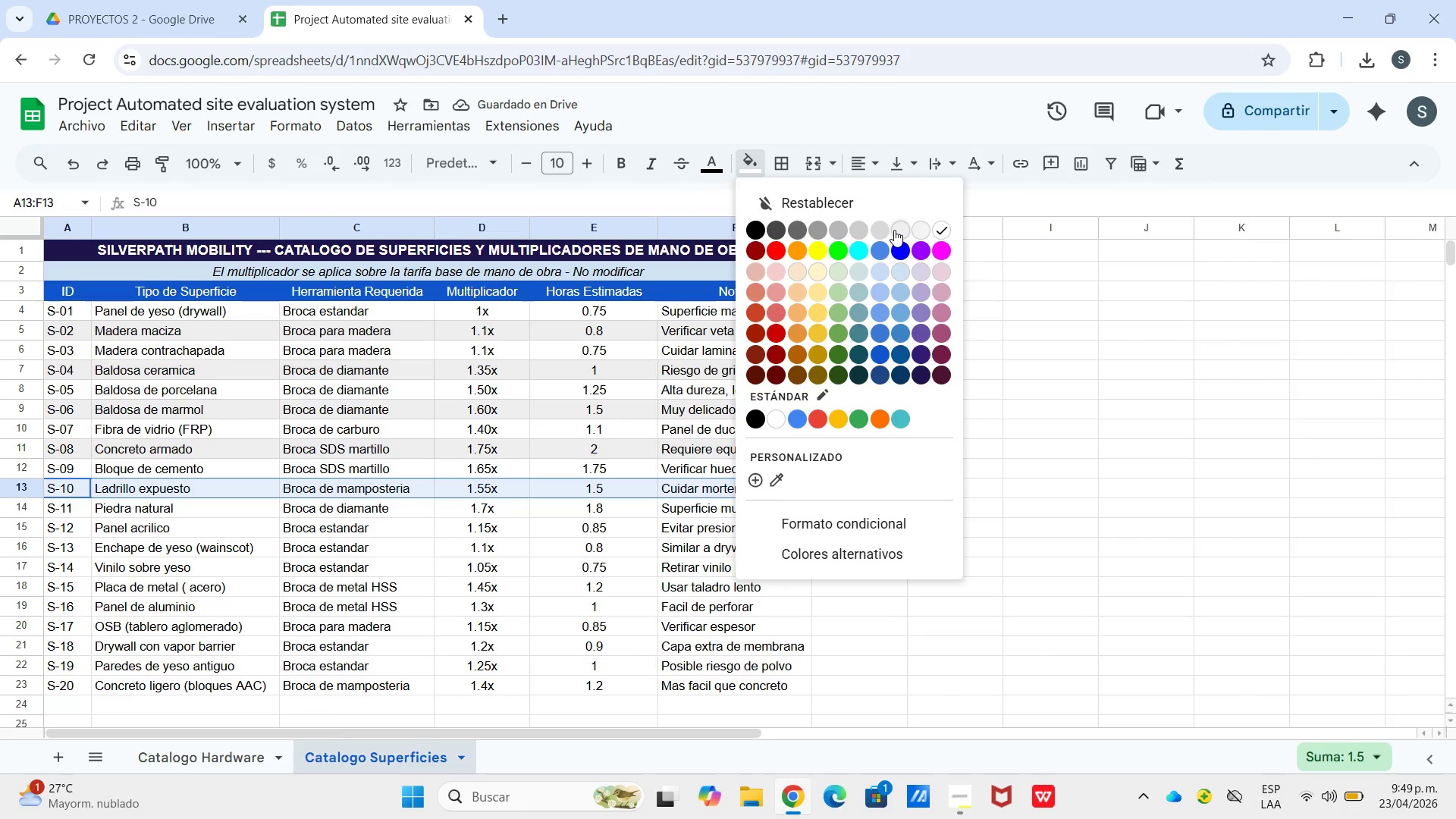 
left_click([894, 230])
 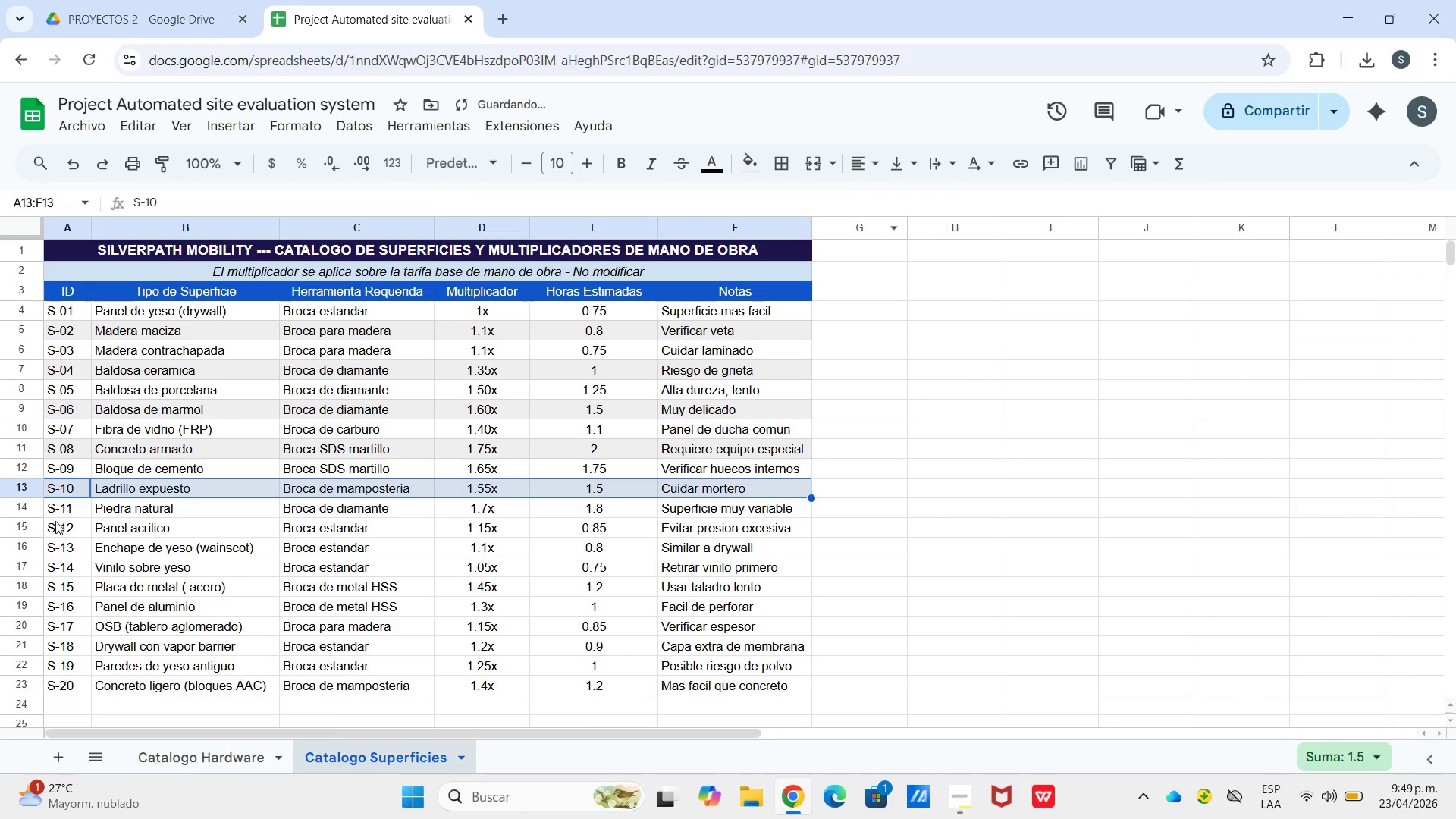 
left_click([61, 524])
 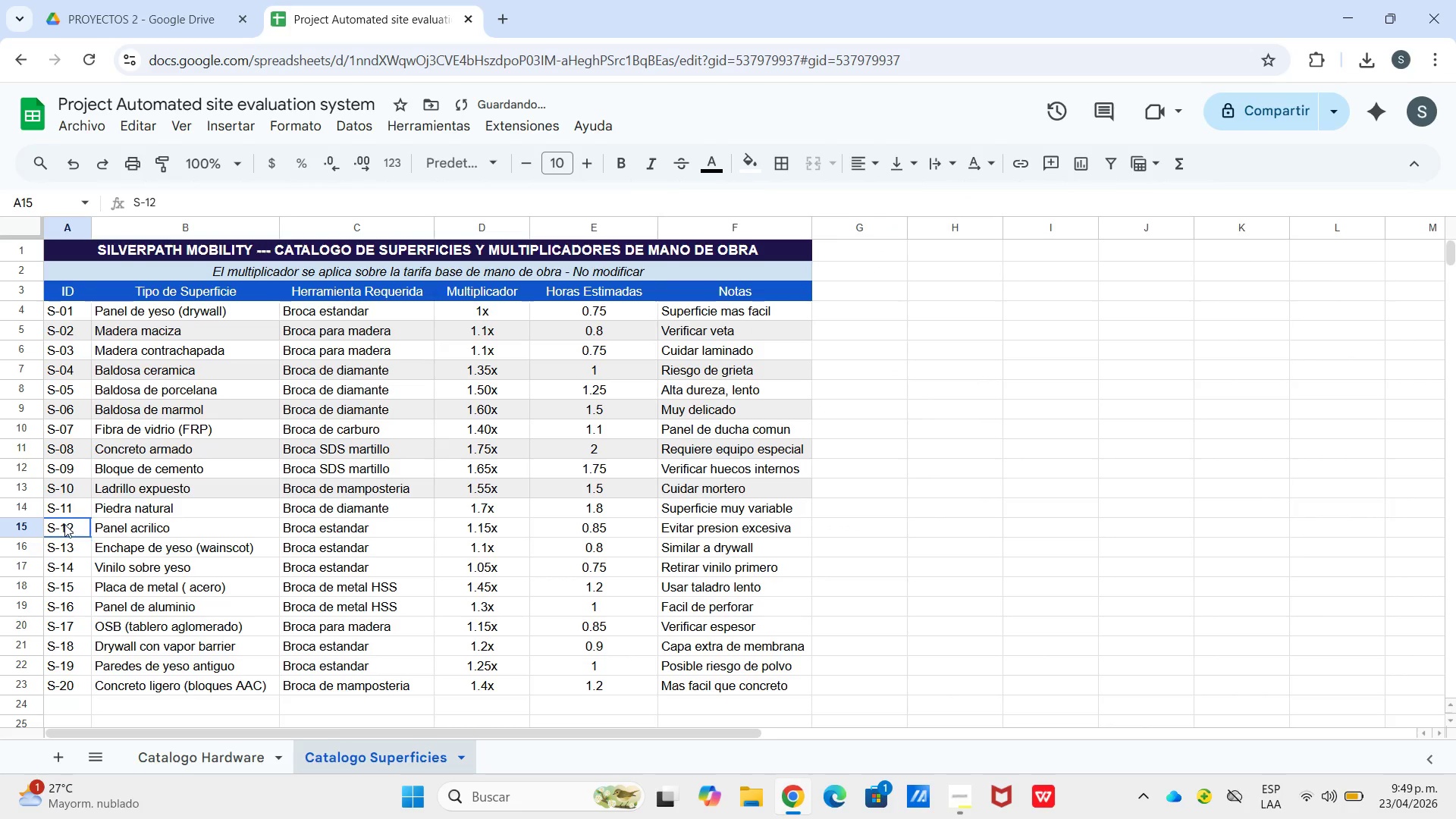 
left_click_drag(start_coordinate=[63, 524], to_coordinate=[700, 532])
 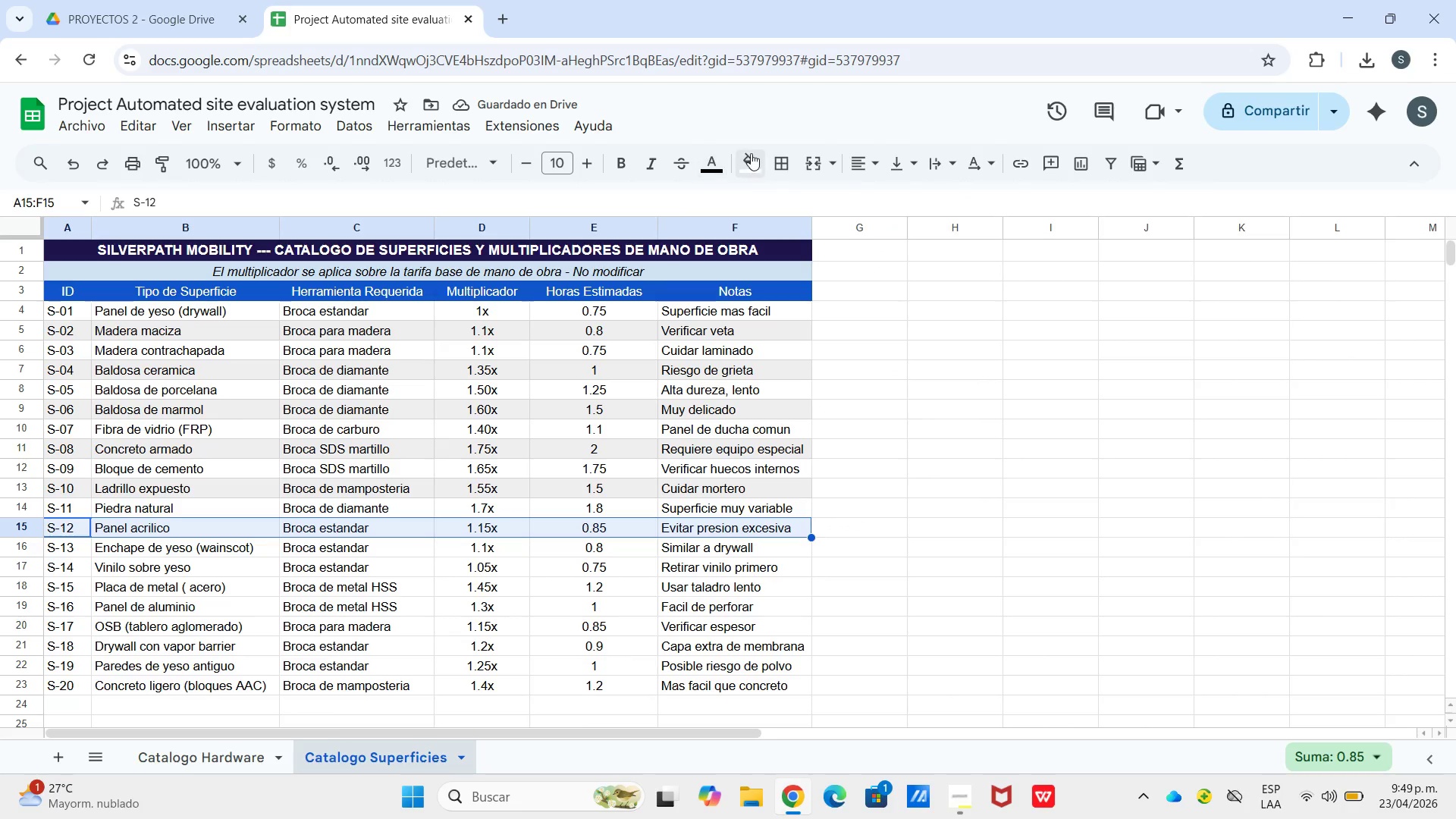 
left_click([751, 153])
 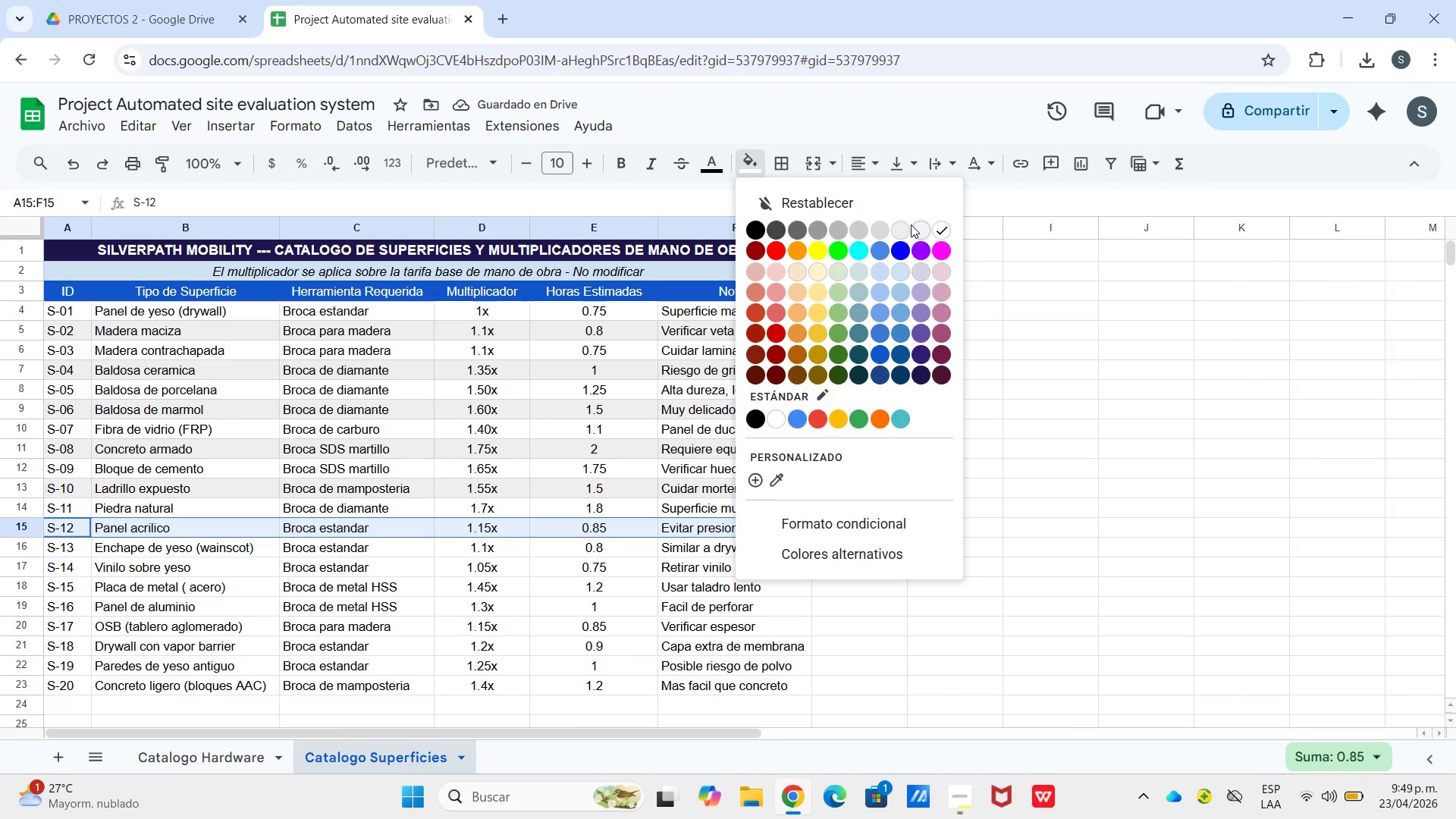 
left_click([904, 225])
 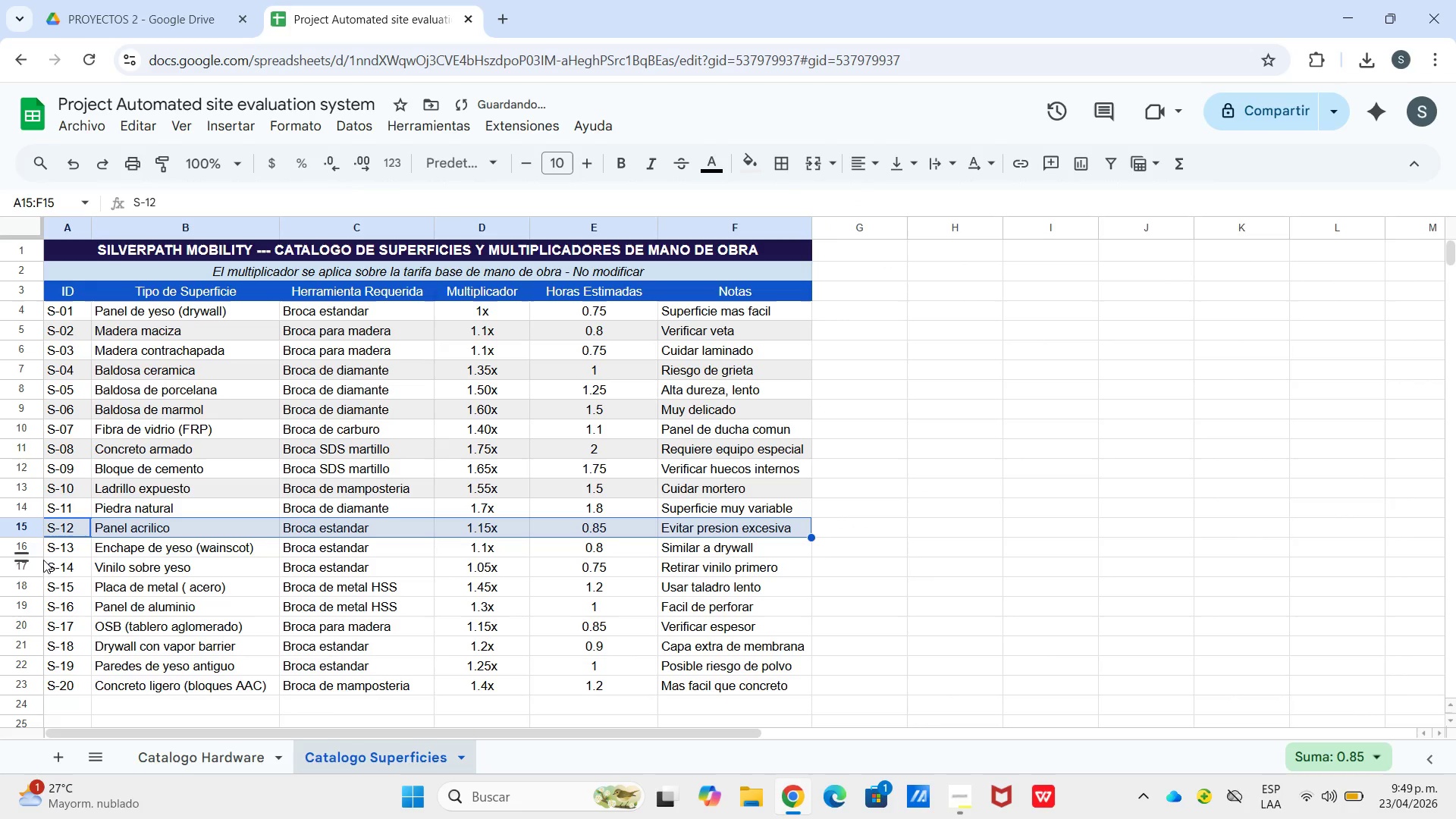 
left_click([65, 561])
 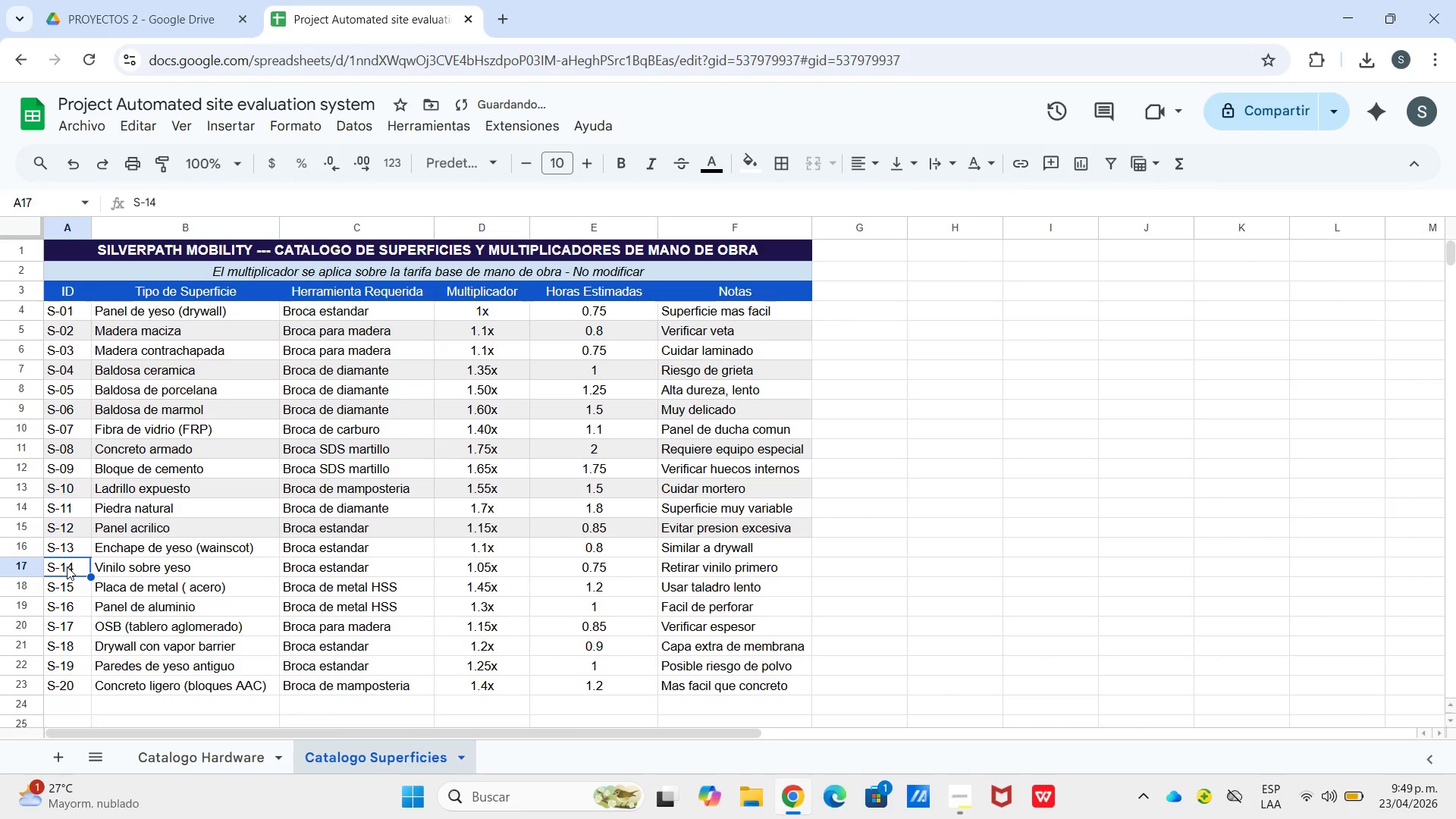 
left_click_drag(start_coordinate=[67, 566], to_coordinate=[722, 562])
 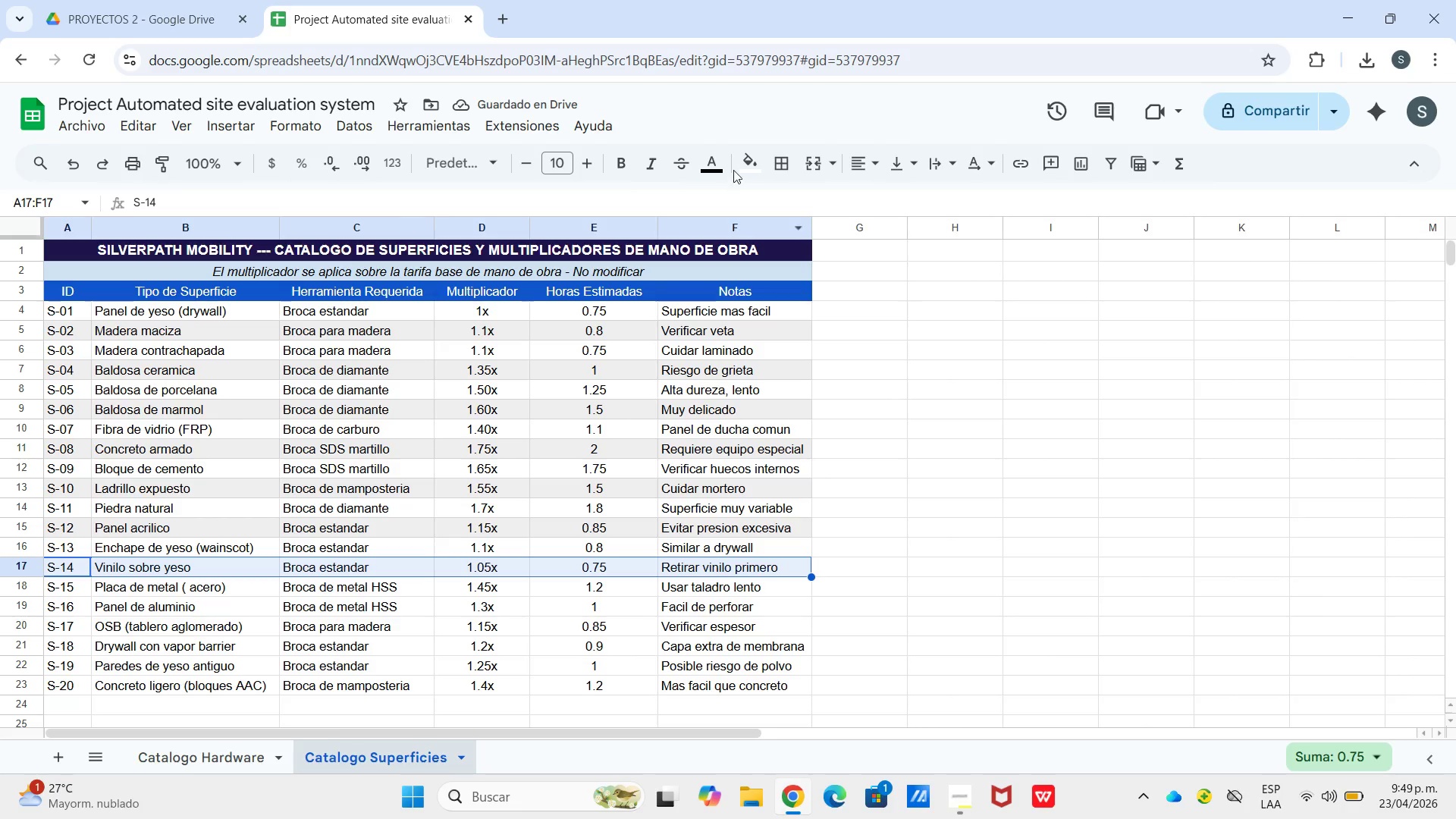 
left_click([734, 168])
 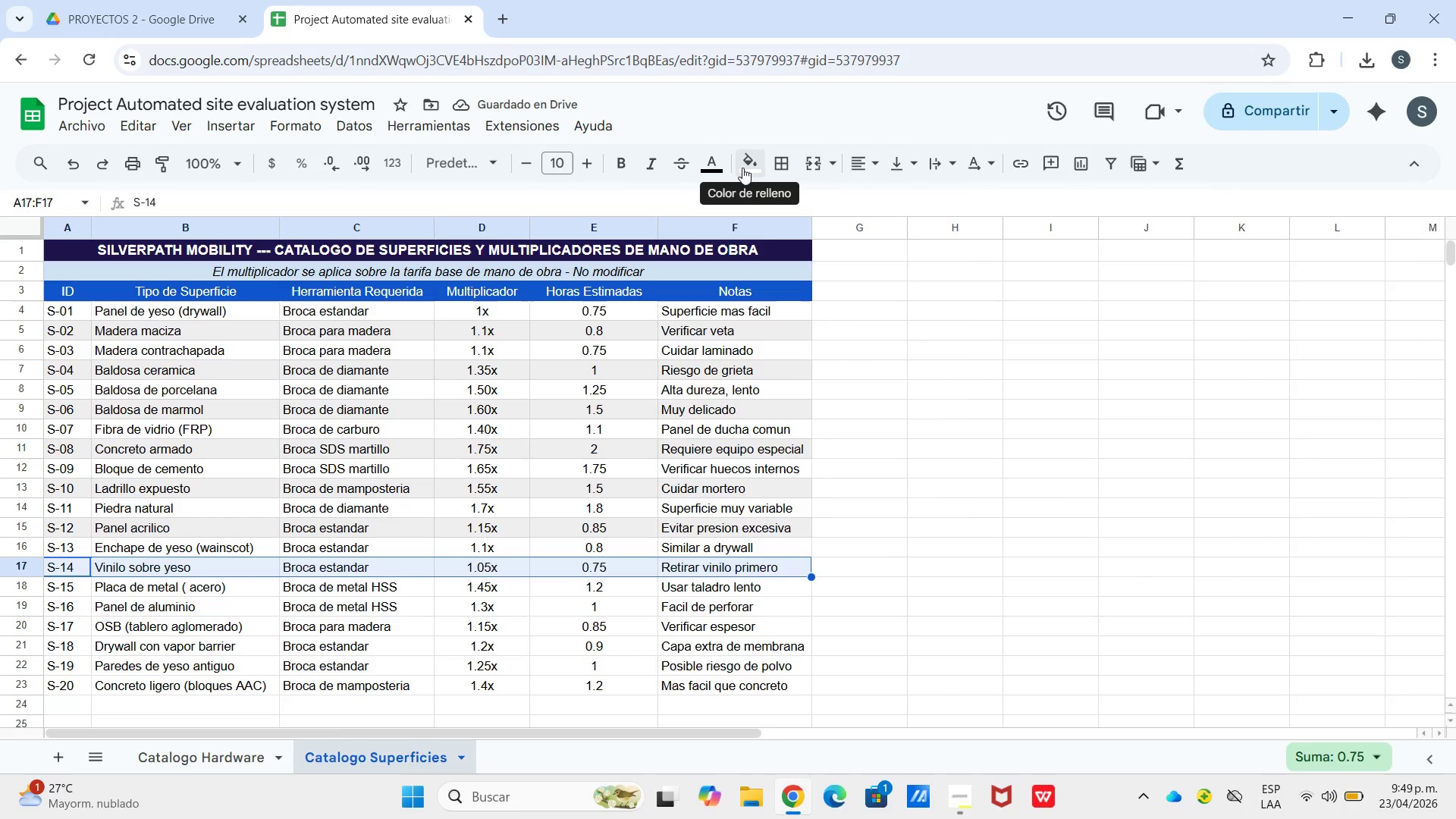 
left_click([742, 168])
 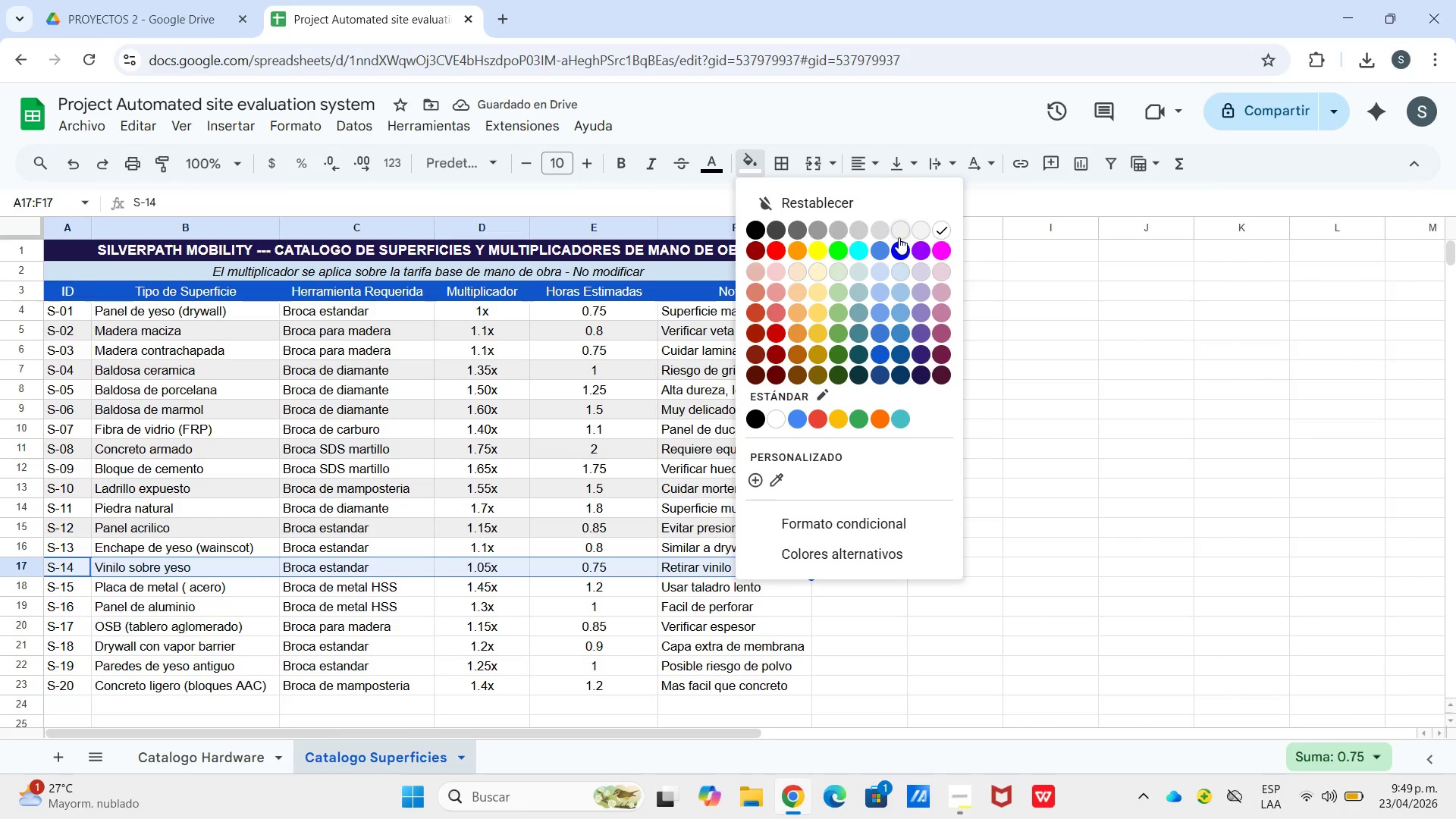 
left_click([899, 231])
 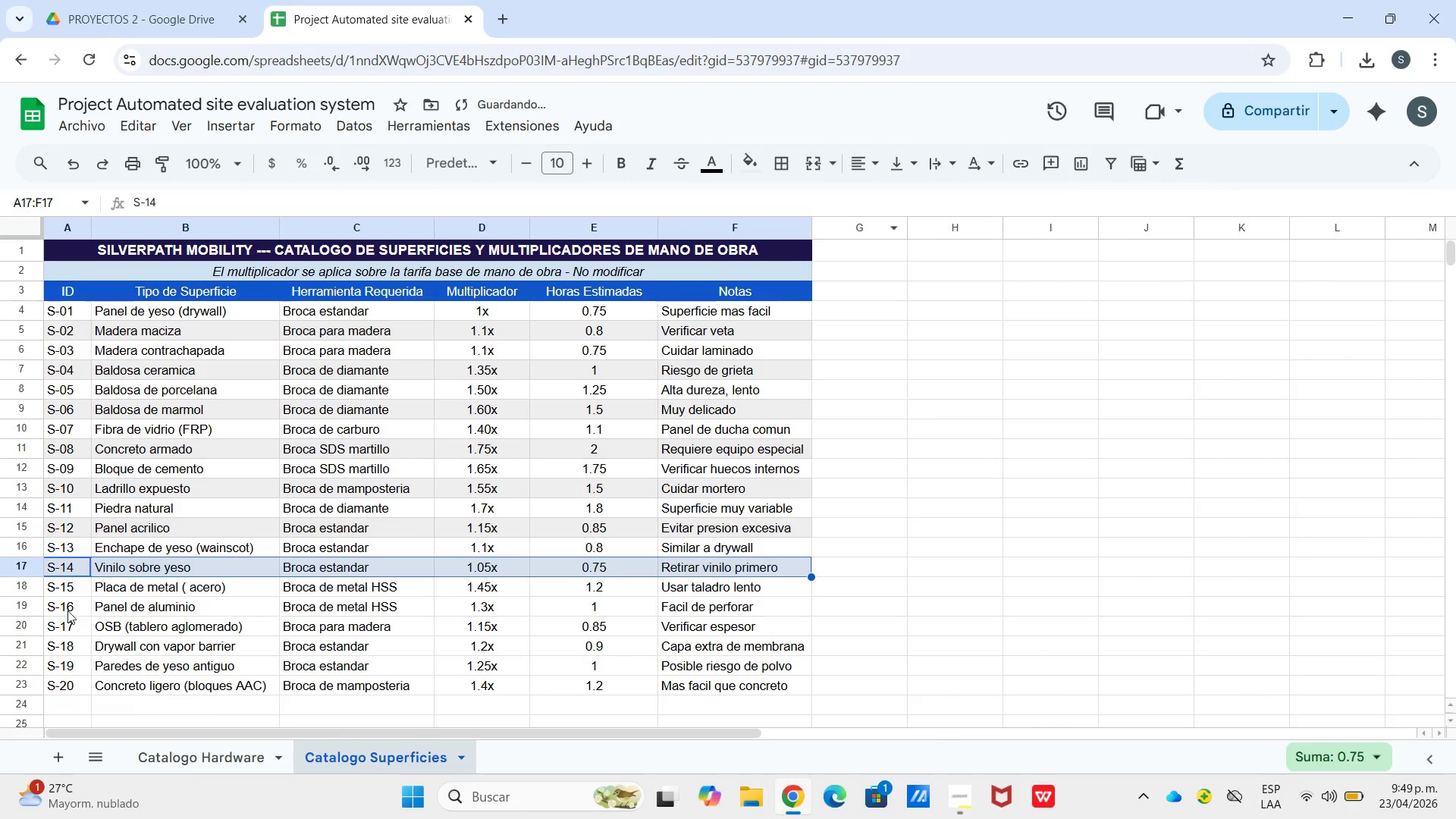 
left_click([67, 610])
 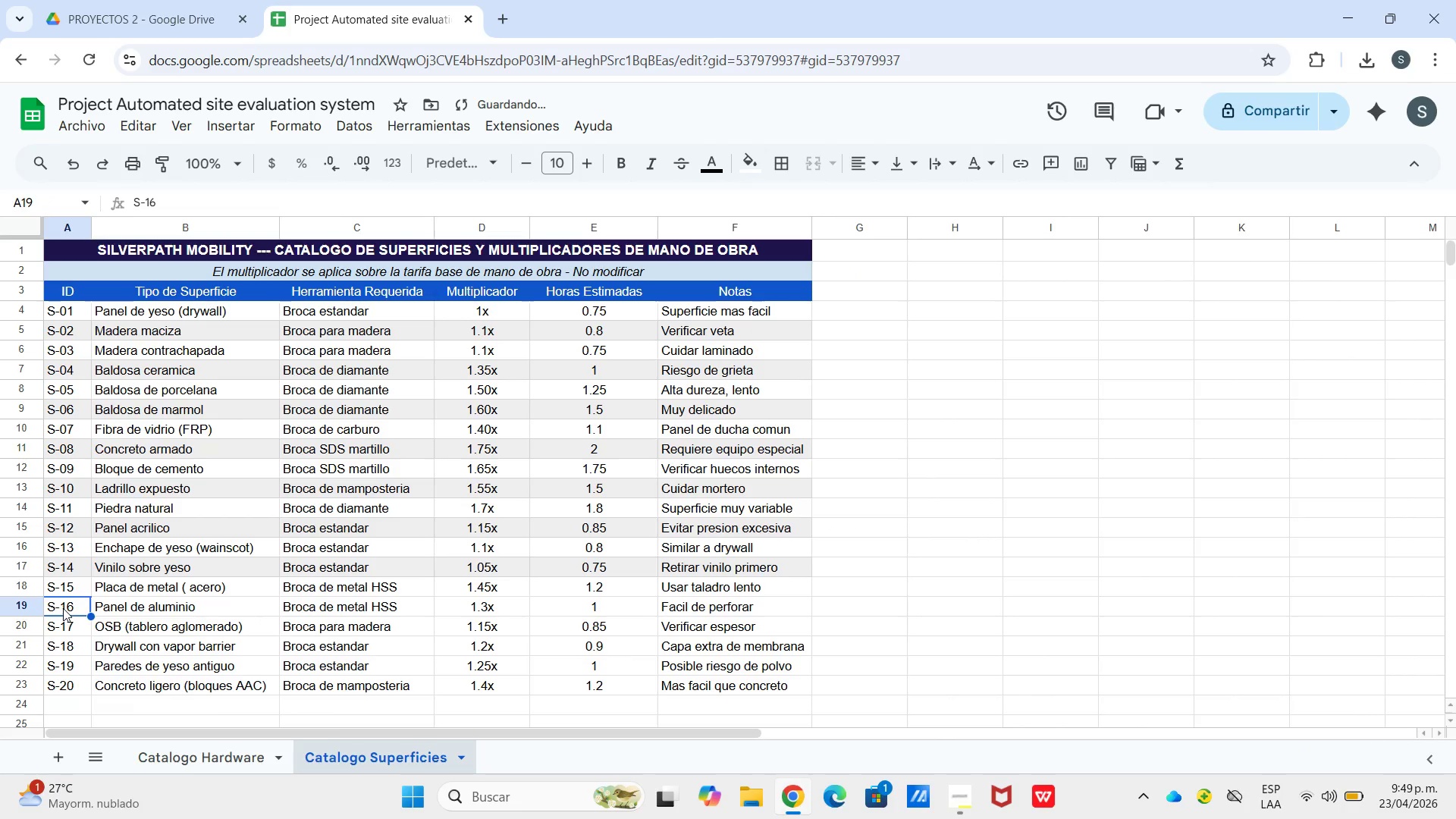 
left_click_drag(start_coordinate=[63, 608], to_coordinate=[748, 602])
 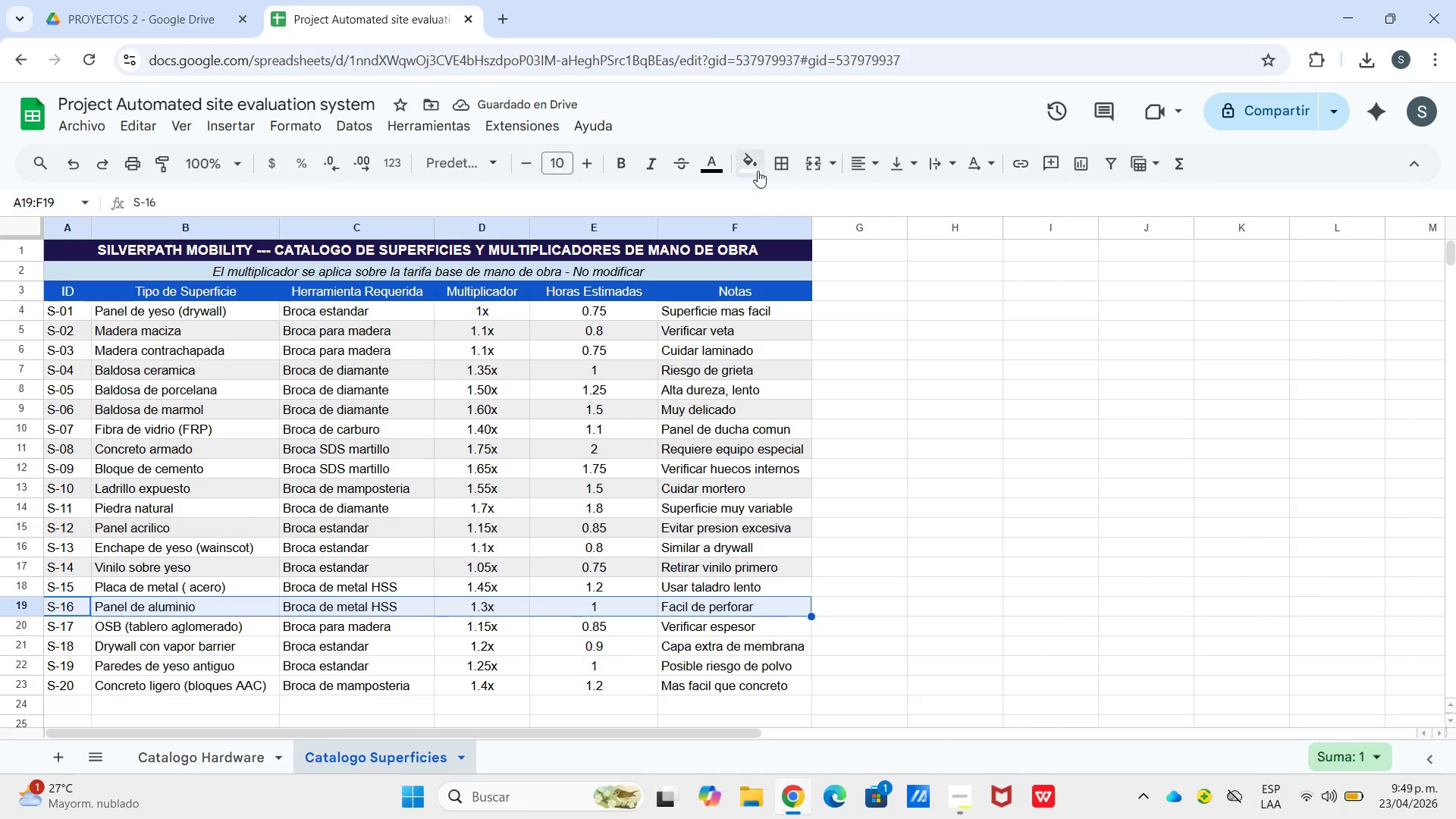 
left_click([757, 165])
 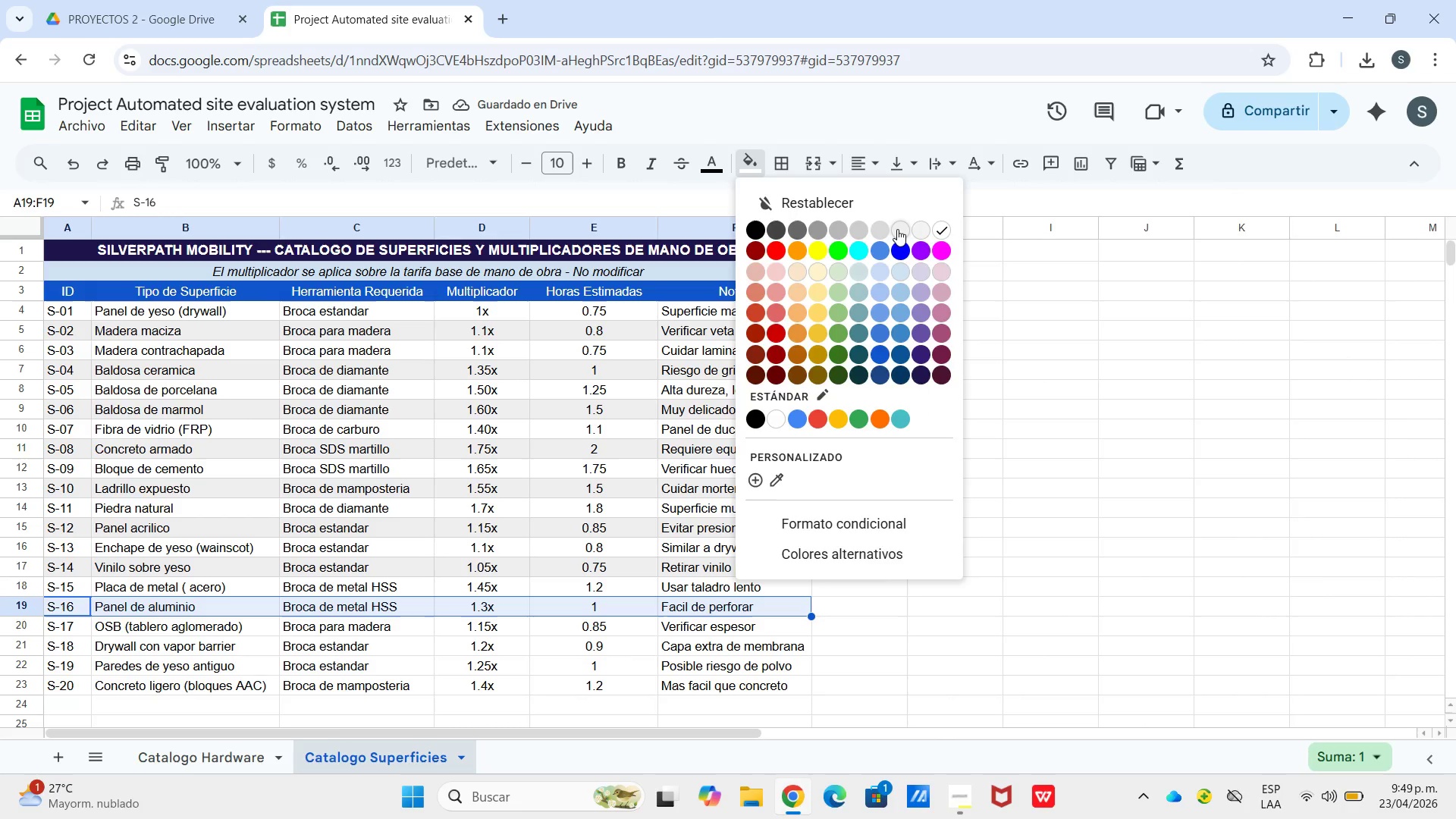 
left_click([897, 229])
 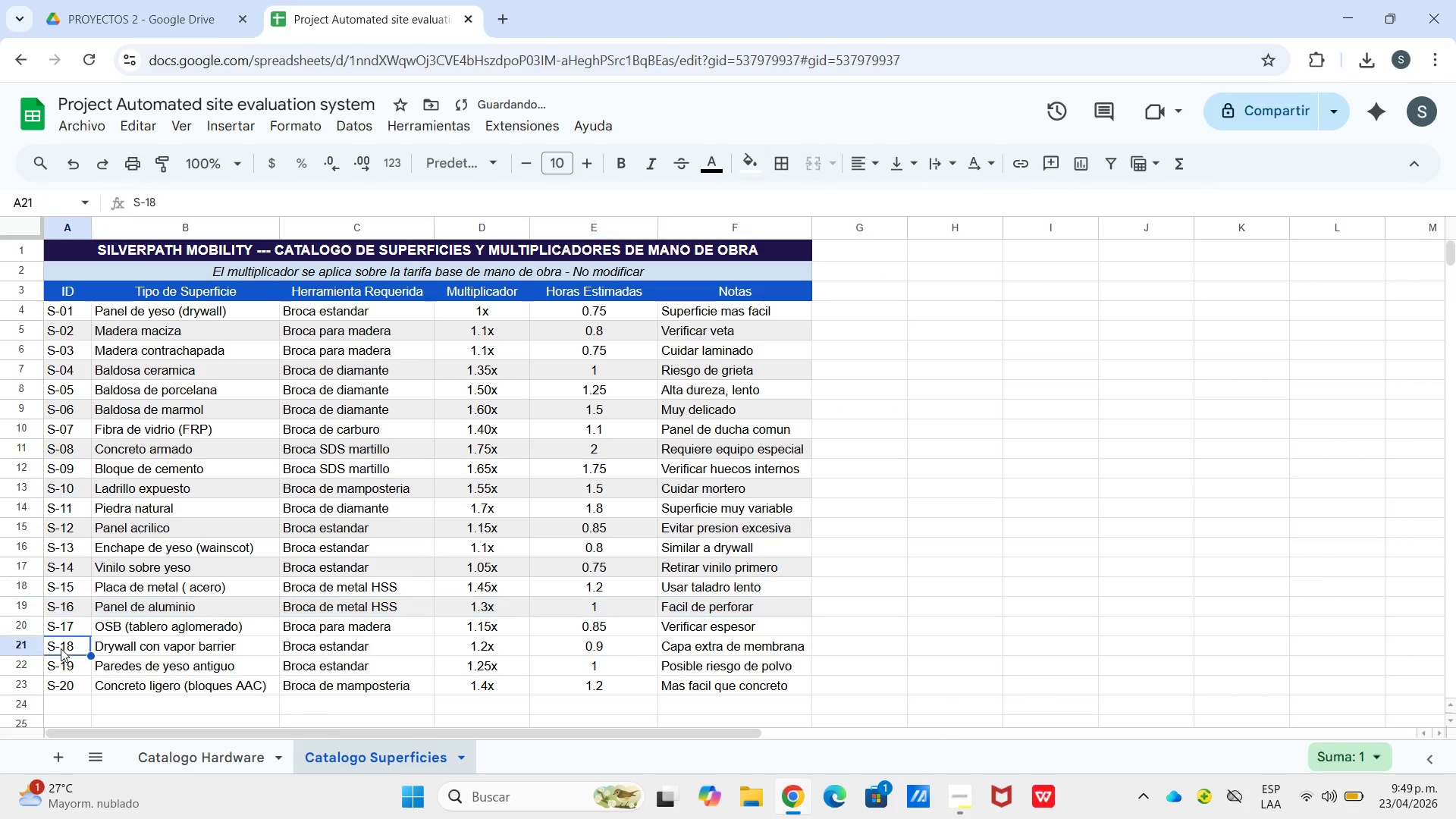 
left_click_drag(start_coordinate=[63, 648], to_coordinate=[704, 646])
 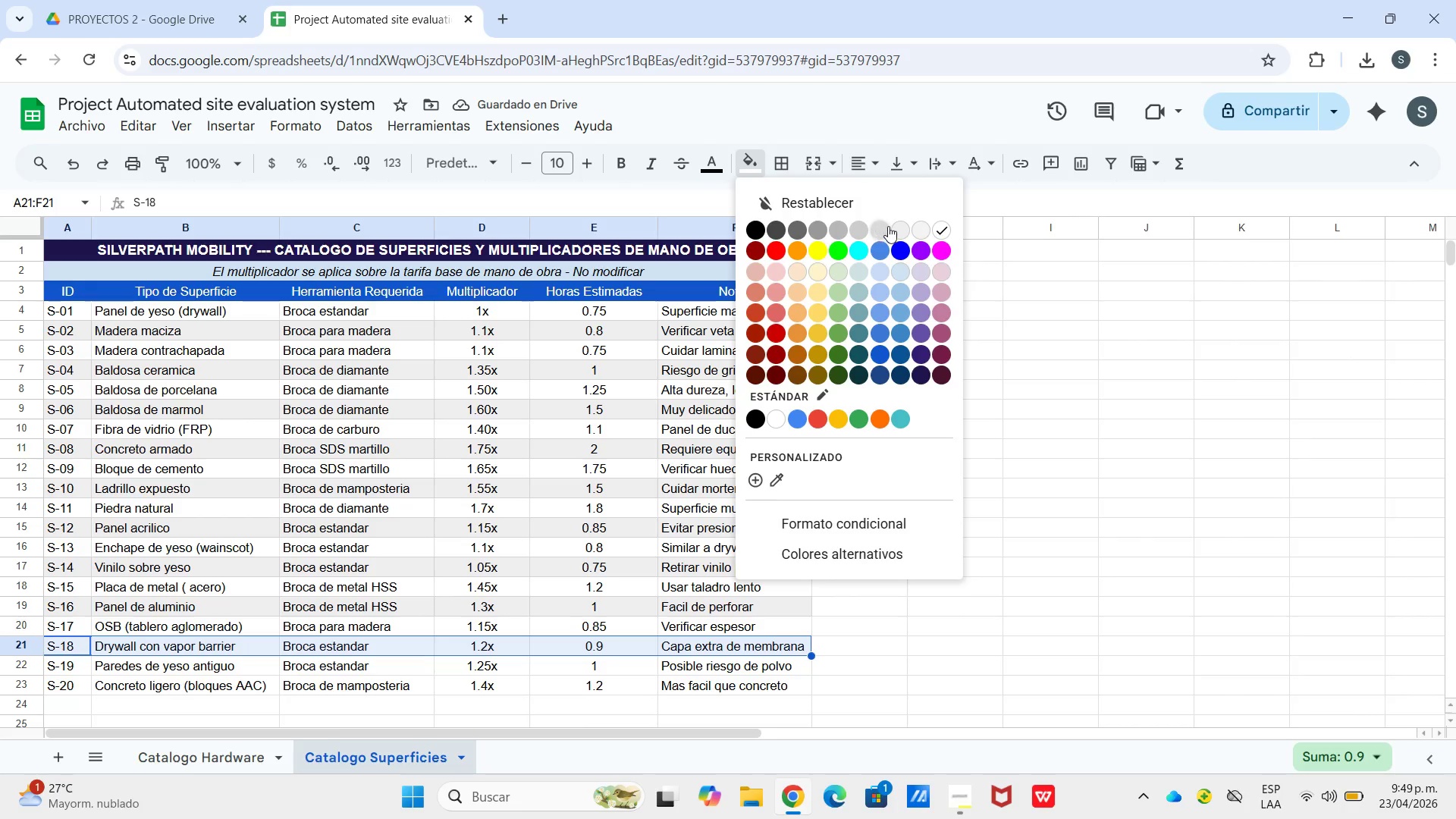 
left_click([900, 230])
 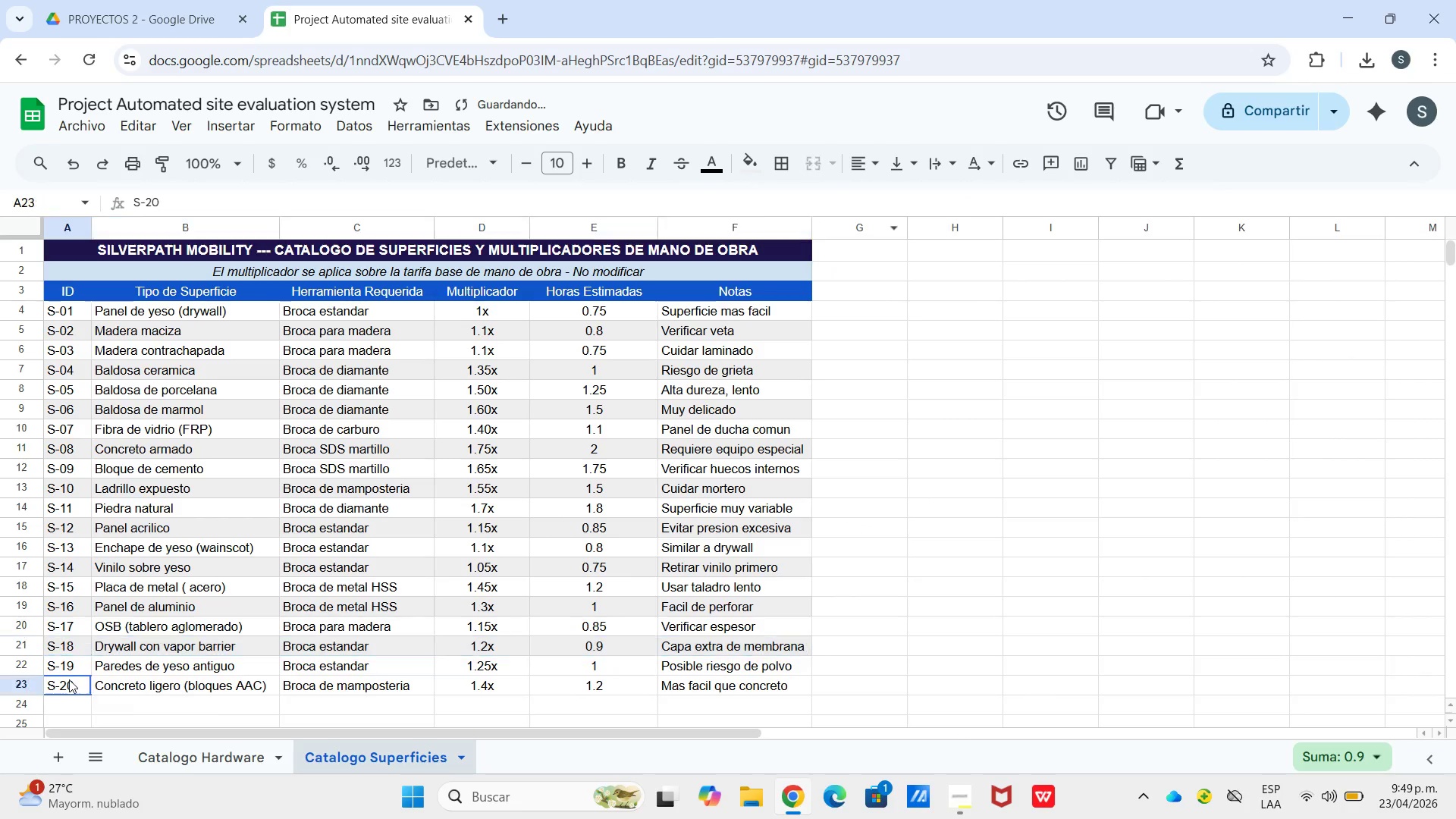 
left_click_drag(start_coordinate=[74, 679], to_coordinate=[733, 691])
 